 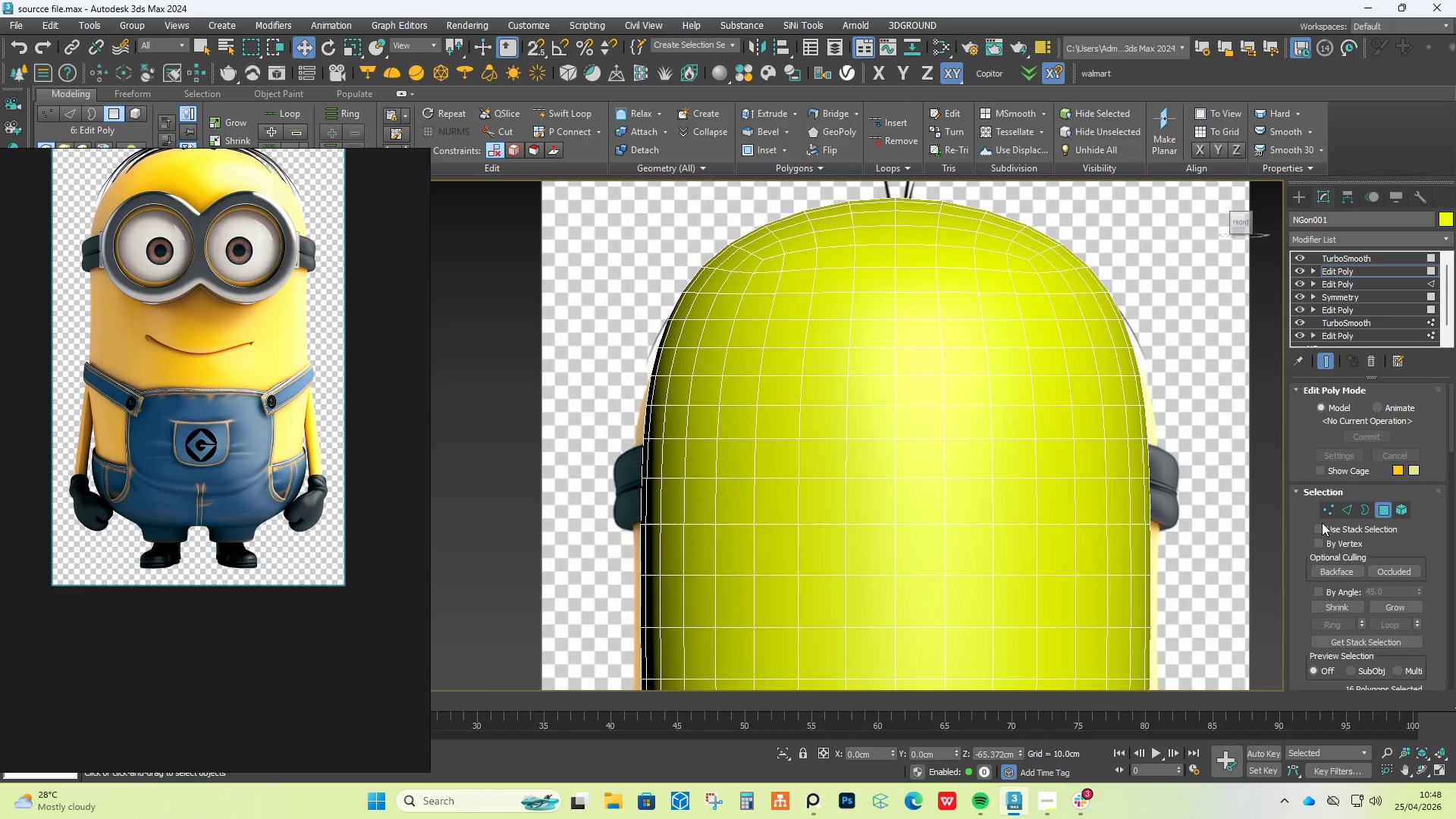 
left_click([783, 425])
 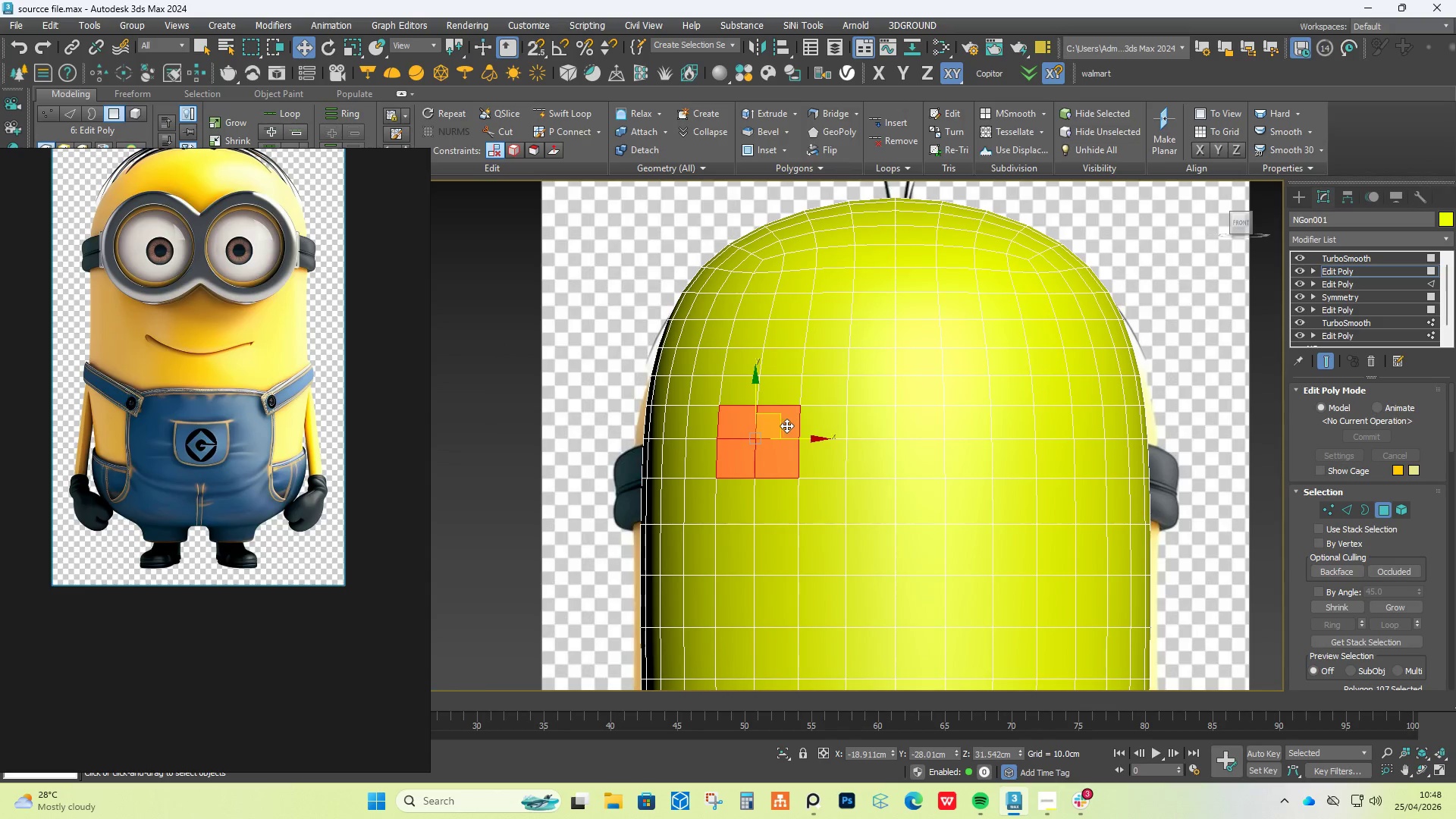 
hold_key(key=ControlLeft, duration=1.17)
 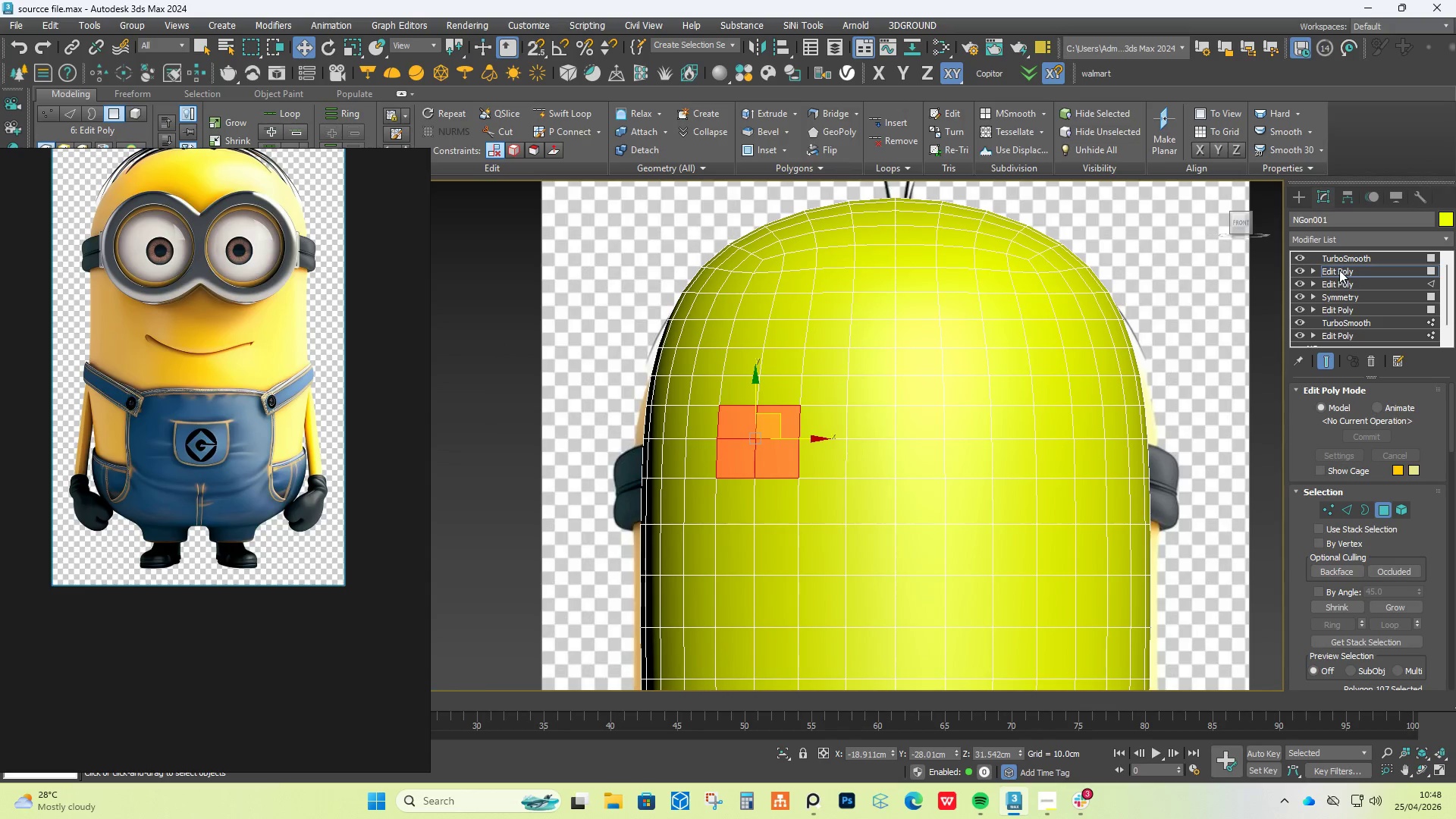 
left_click_drag(start_coordinate=[1339, 271], to_coordinate=[1346, 250])
 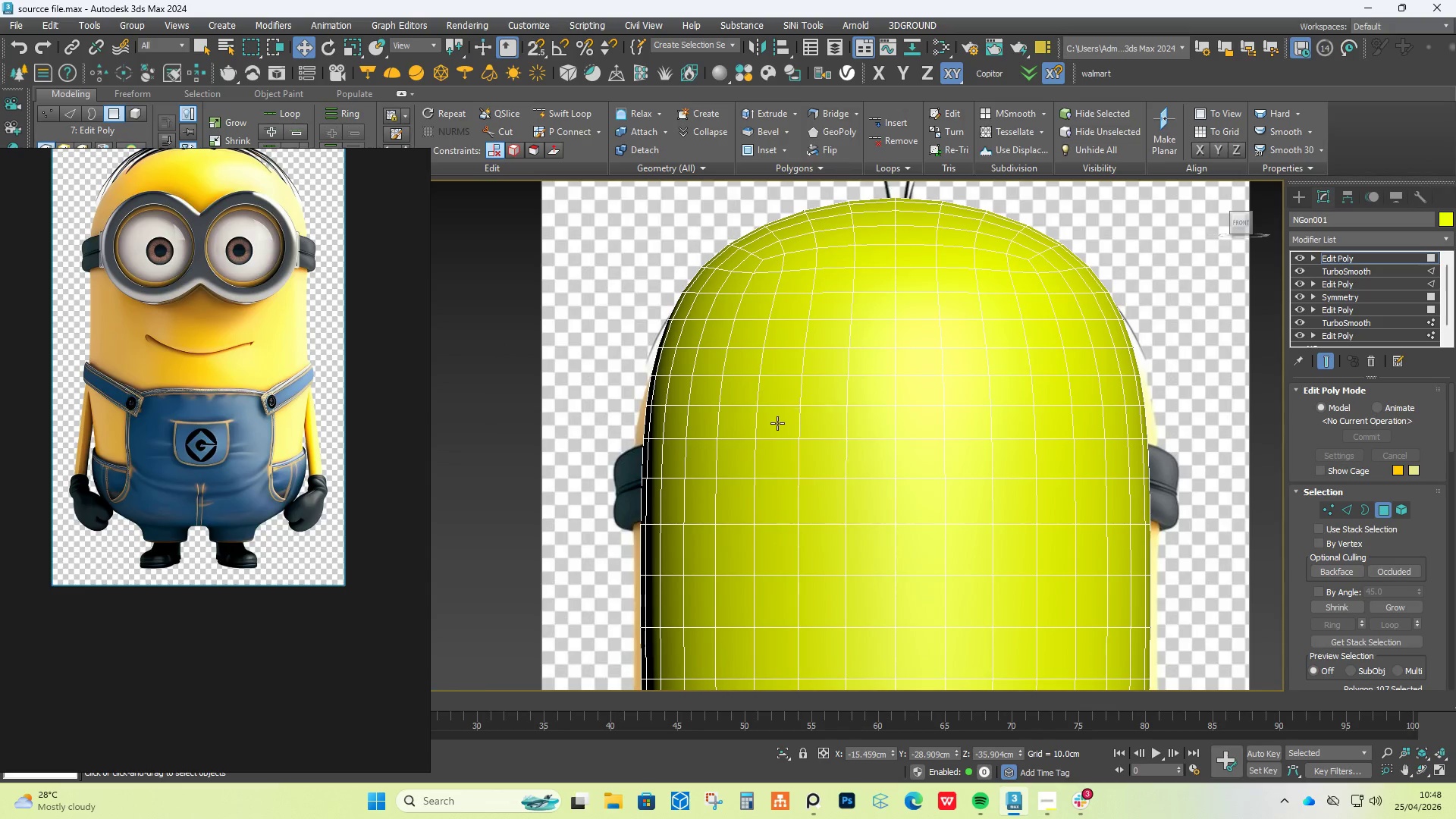 
left_click([776, 424])
 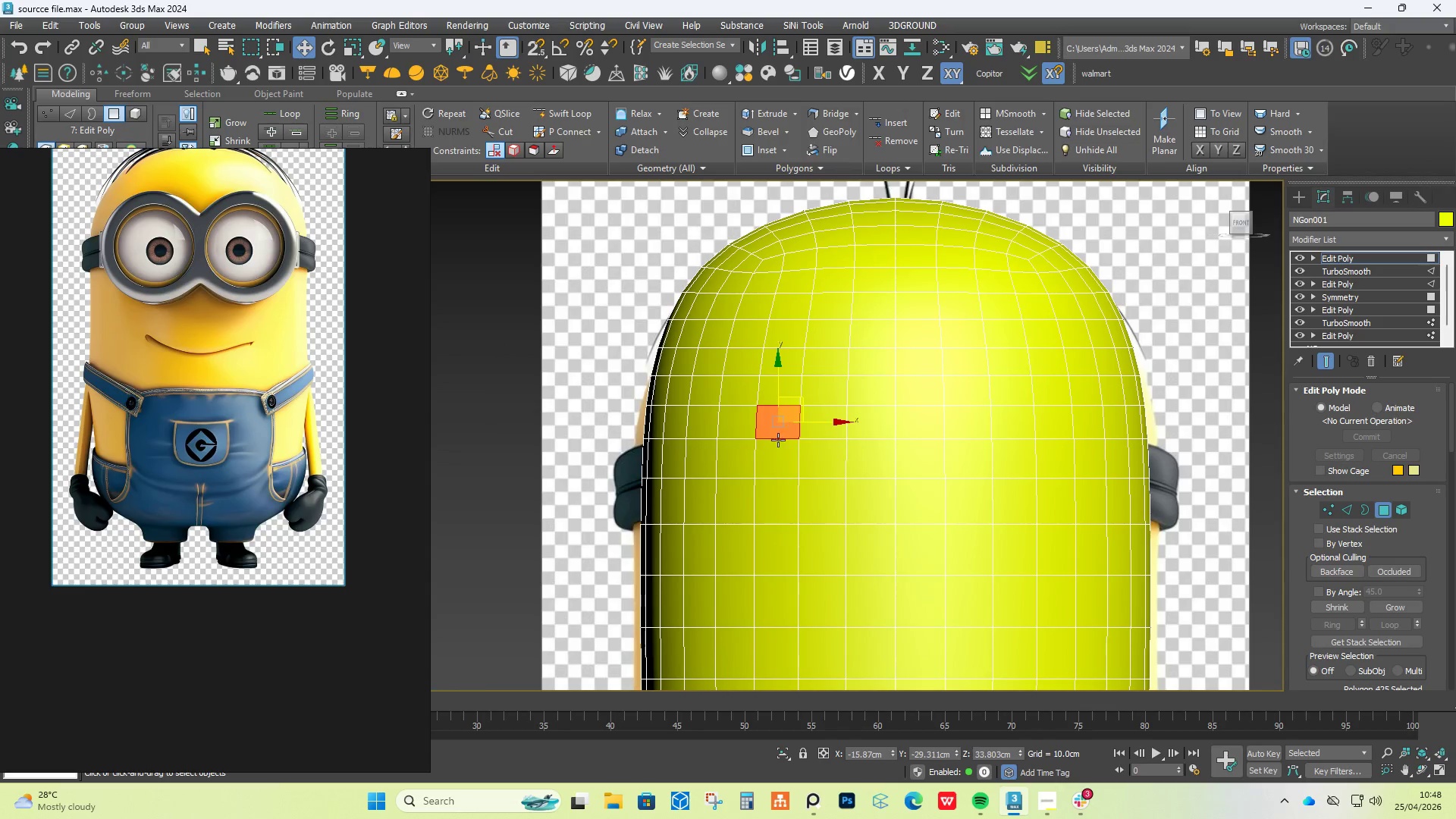 
double_click([783, 473])
 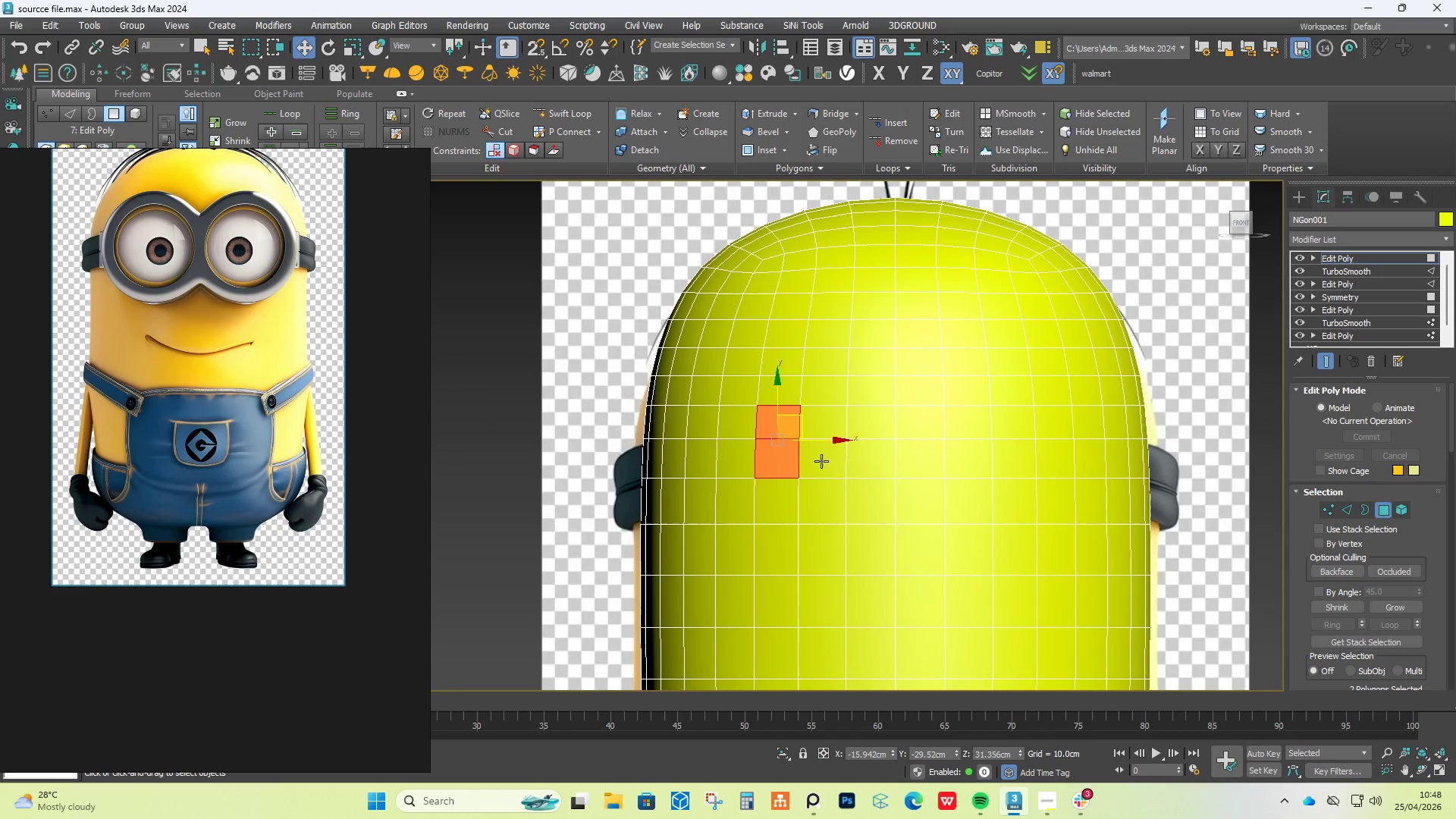 
triple_click([822, 461])
 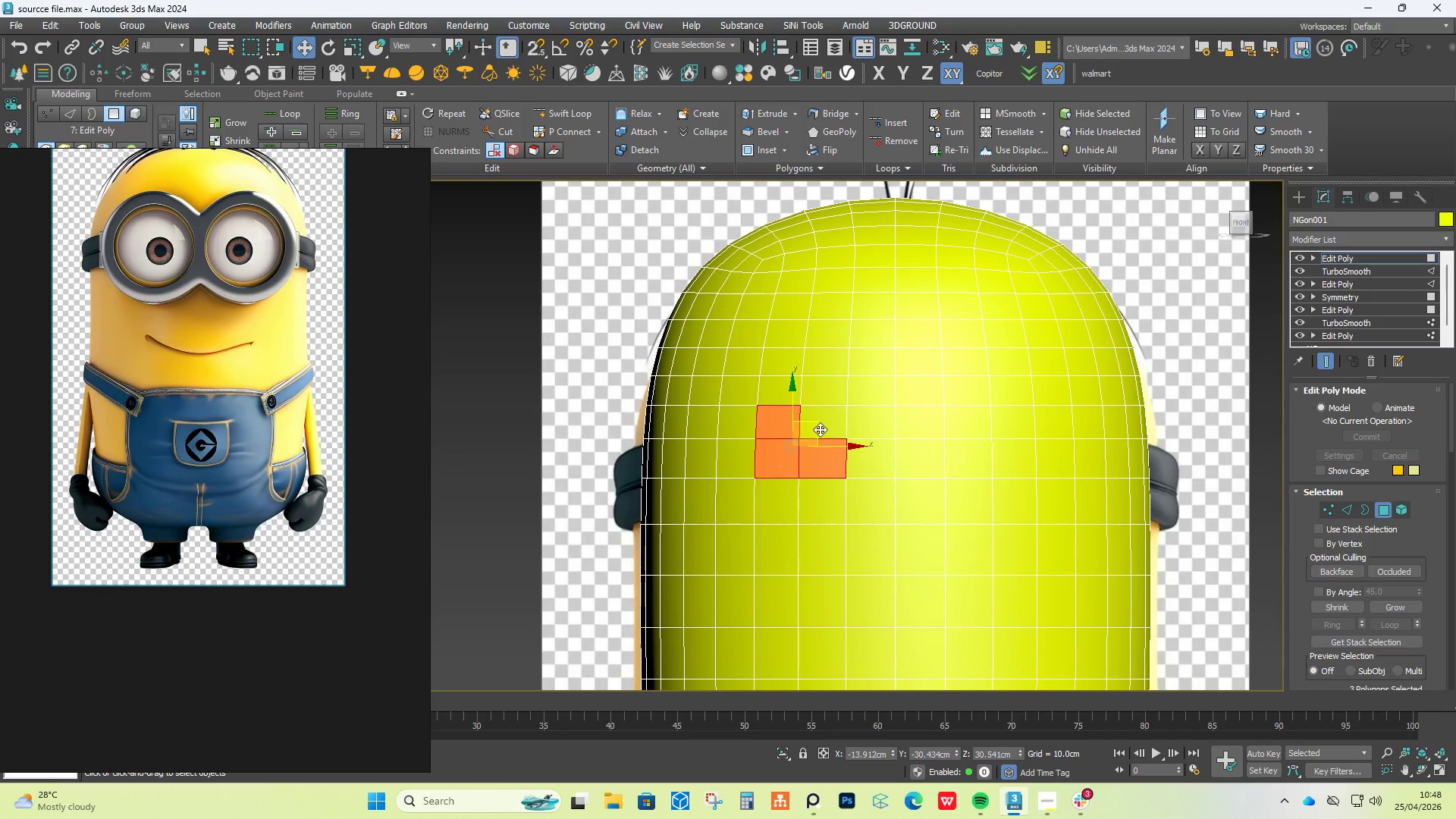 
triple_click([820, 429])
 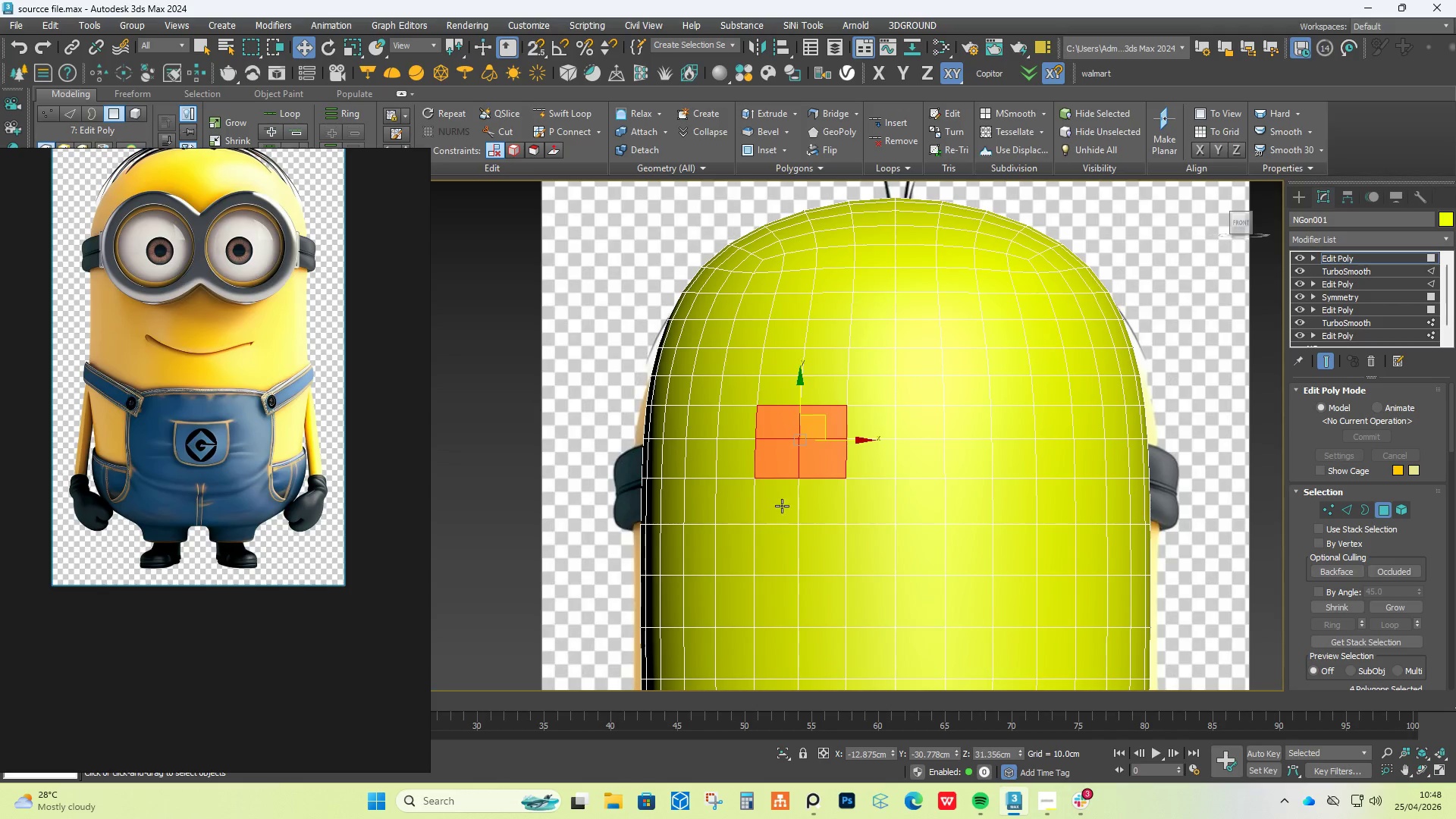 
double_click([817, 507])
 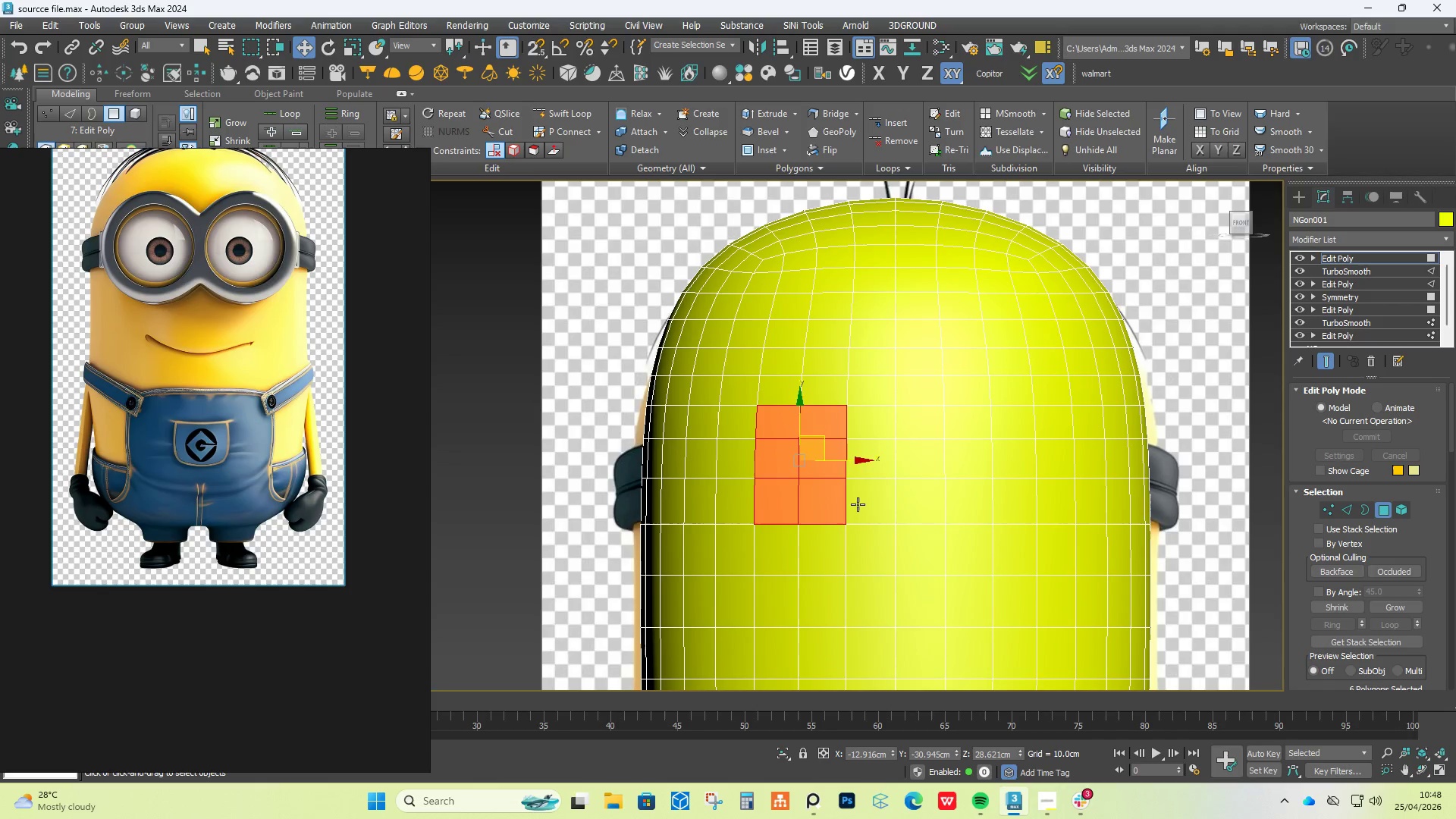 
triple_click([858, 504])
 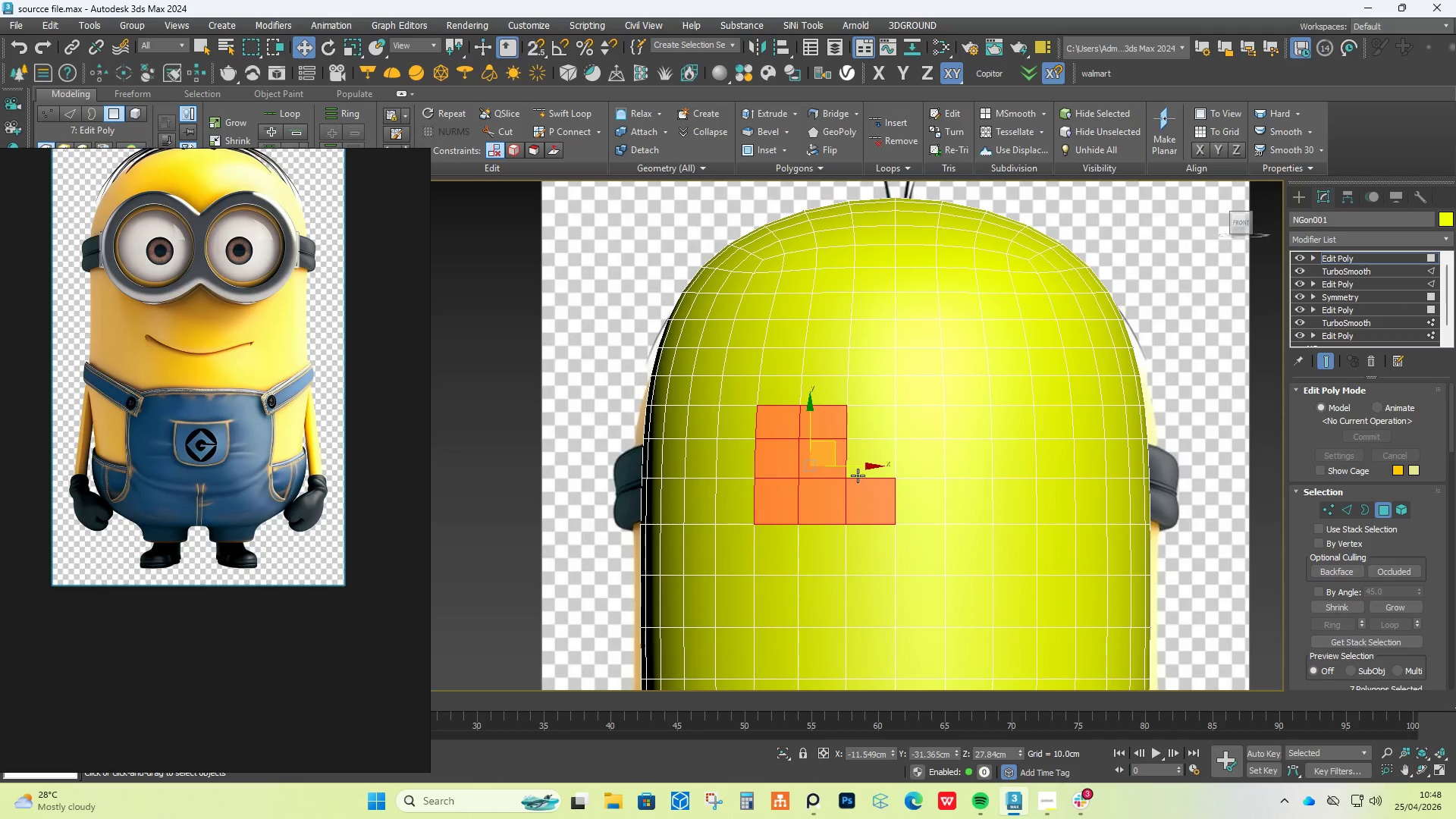 
triple_click([858, 475])
 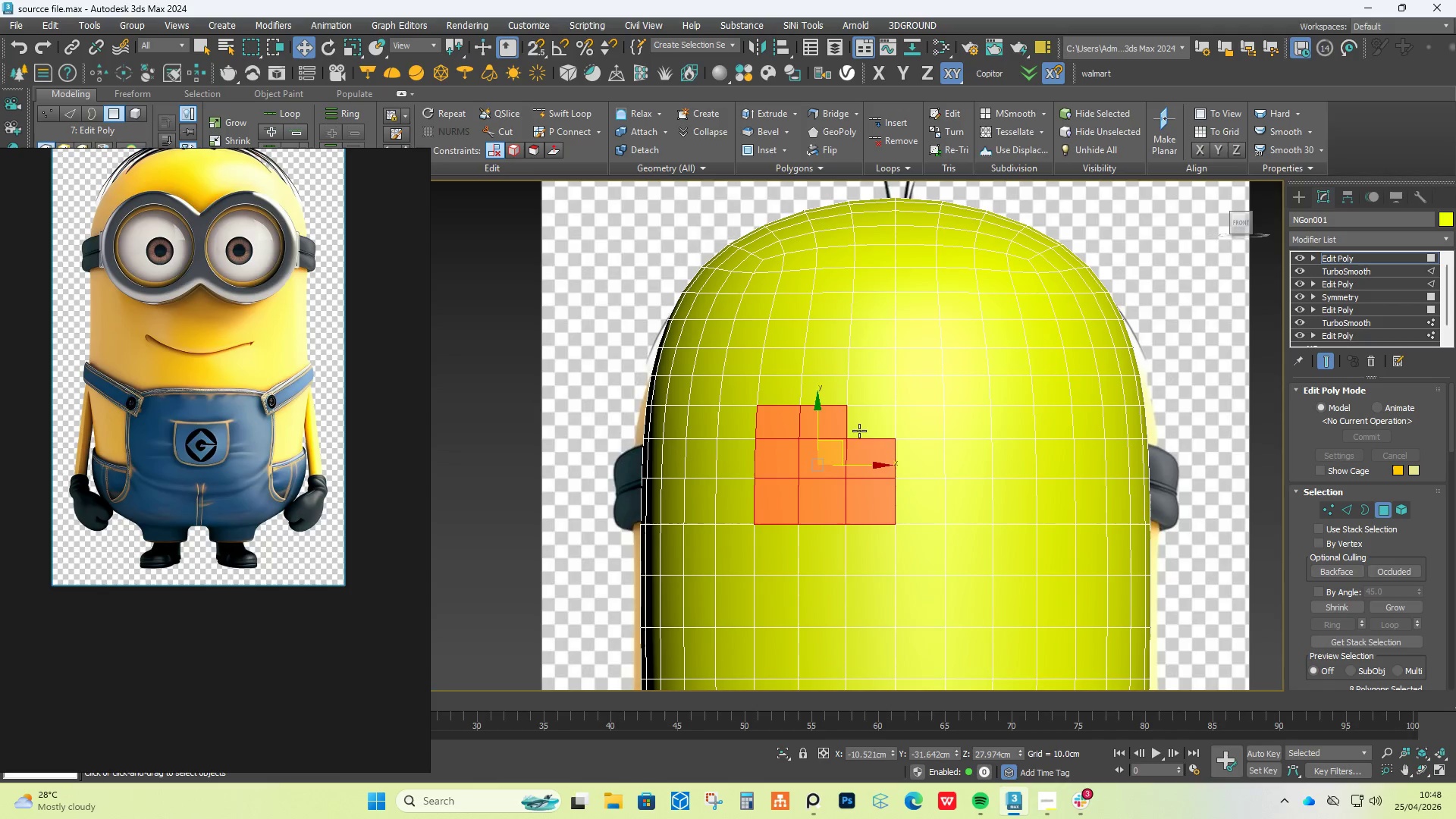 
triple_click([861, 426])
 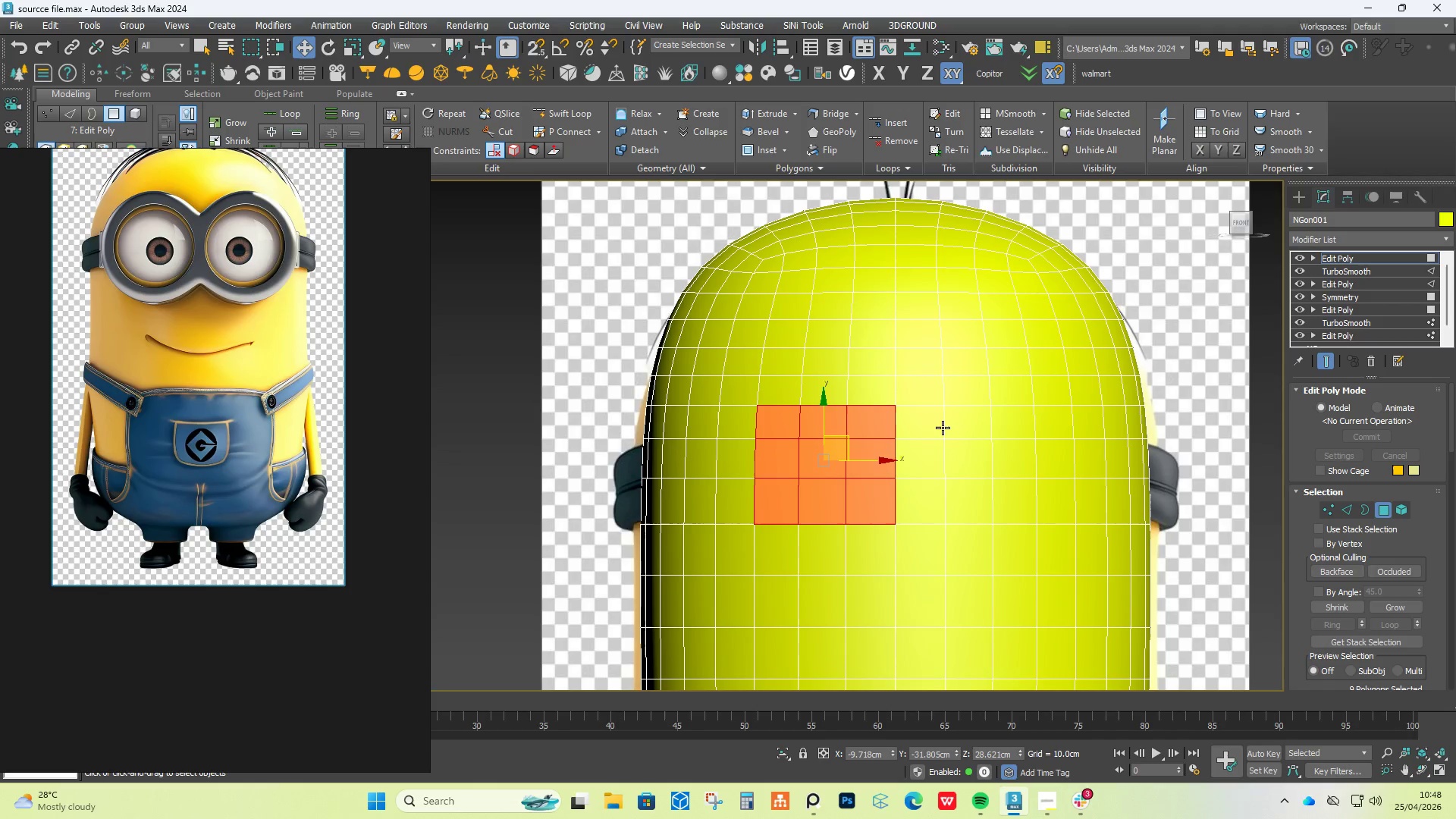 
left_click([943, 428])
 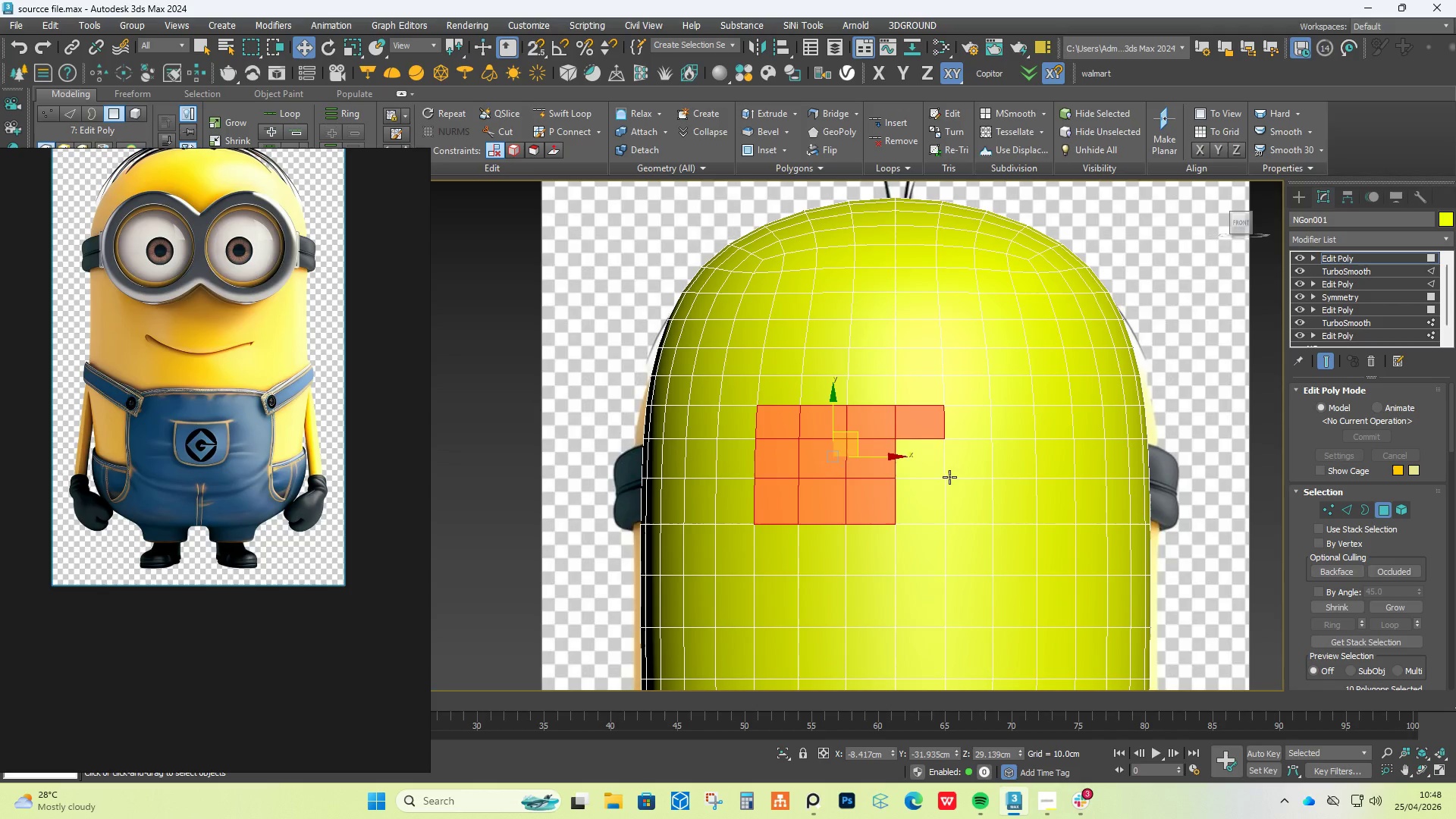 
key(Control+Z)
 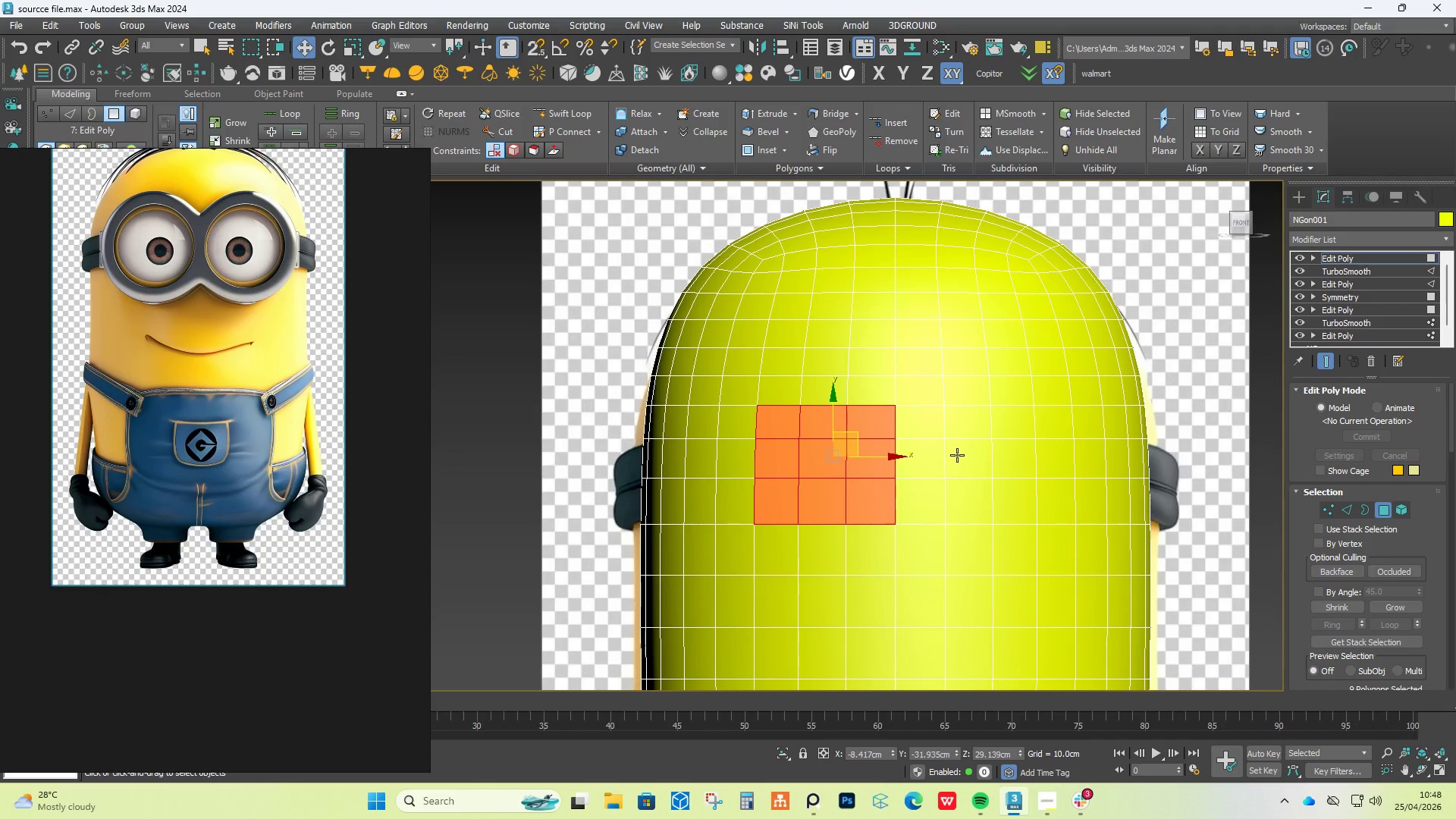 
hold_key(key=ControlLeft, duration=1.55)
left_click([958, 453])
 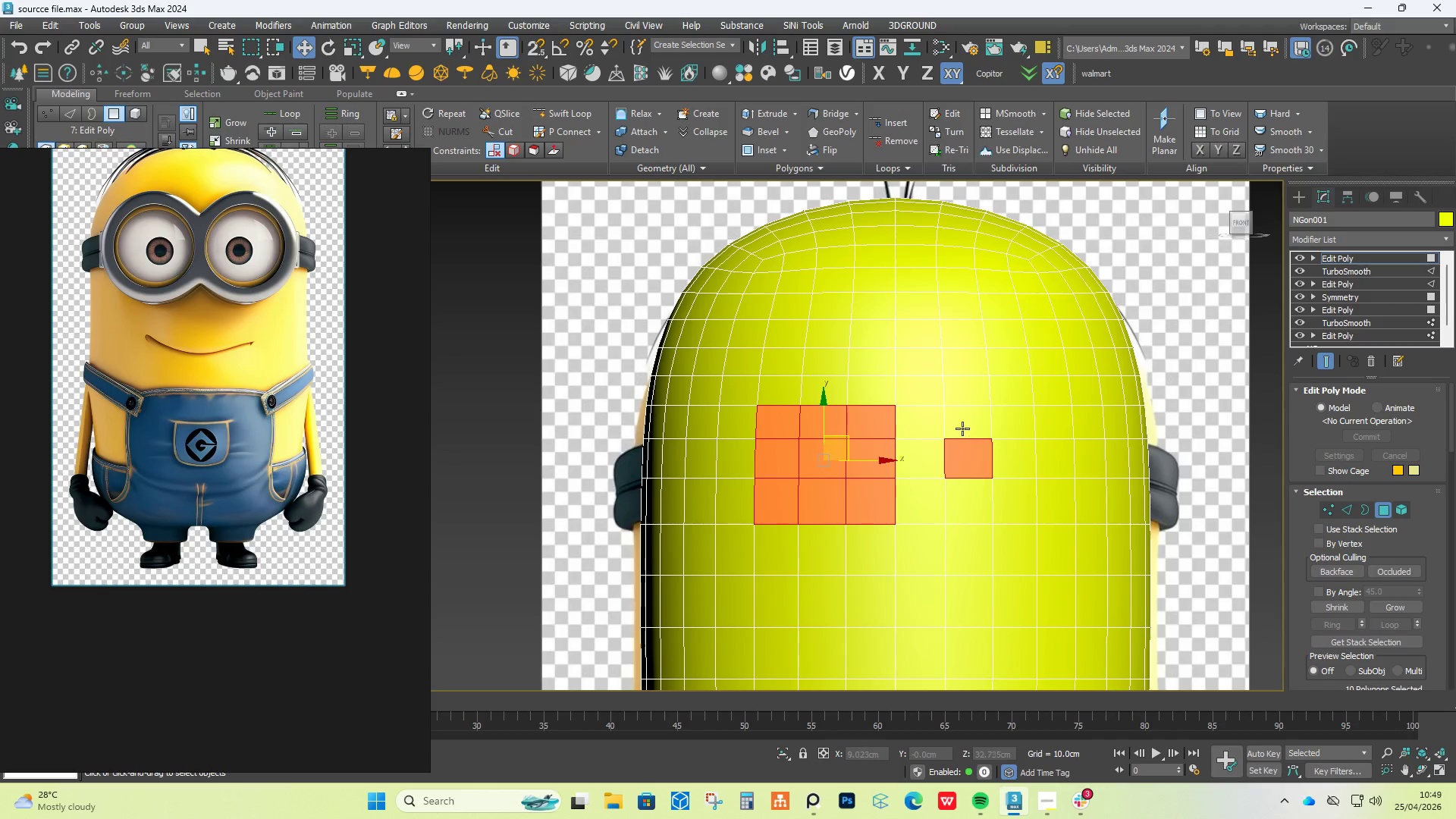 
double_click([962, 428])
 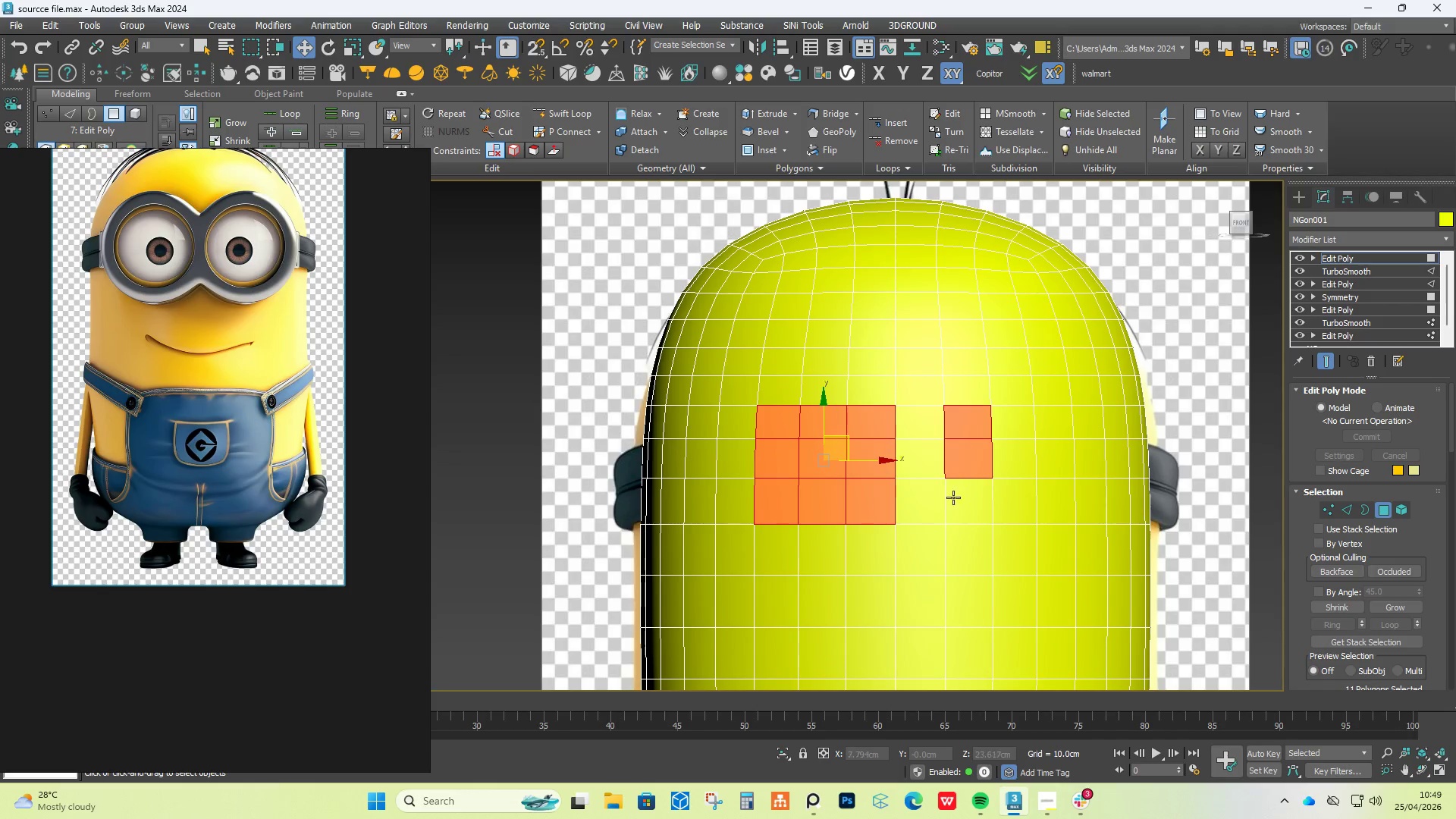 
triple_click([954, 503])
 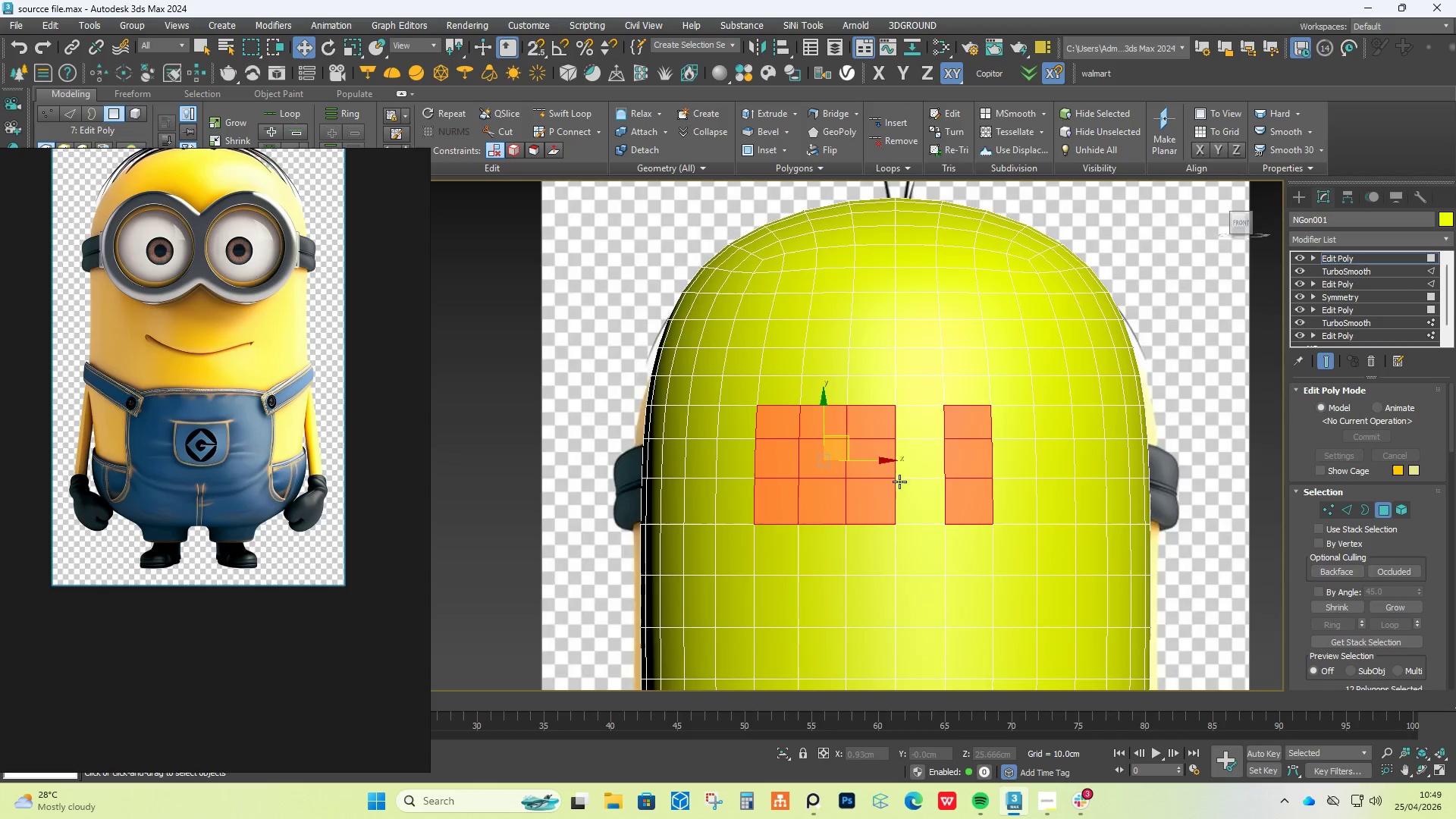 
scroll: coordinate [891, 480], scroll_direction: down, amount: 2.0
 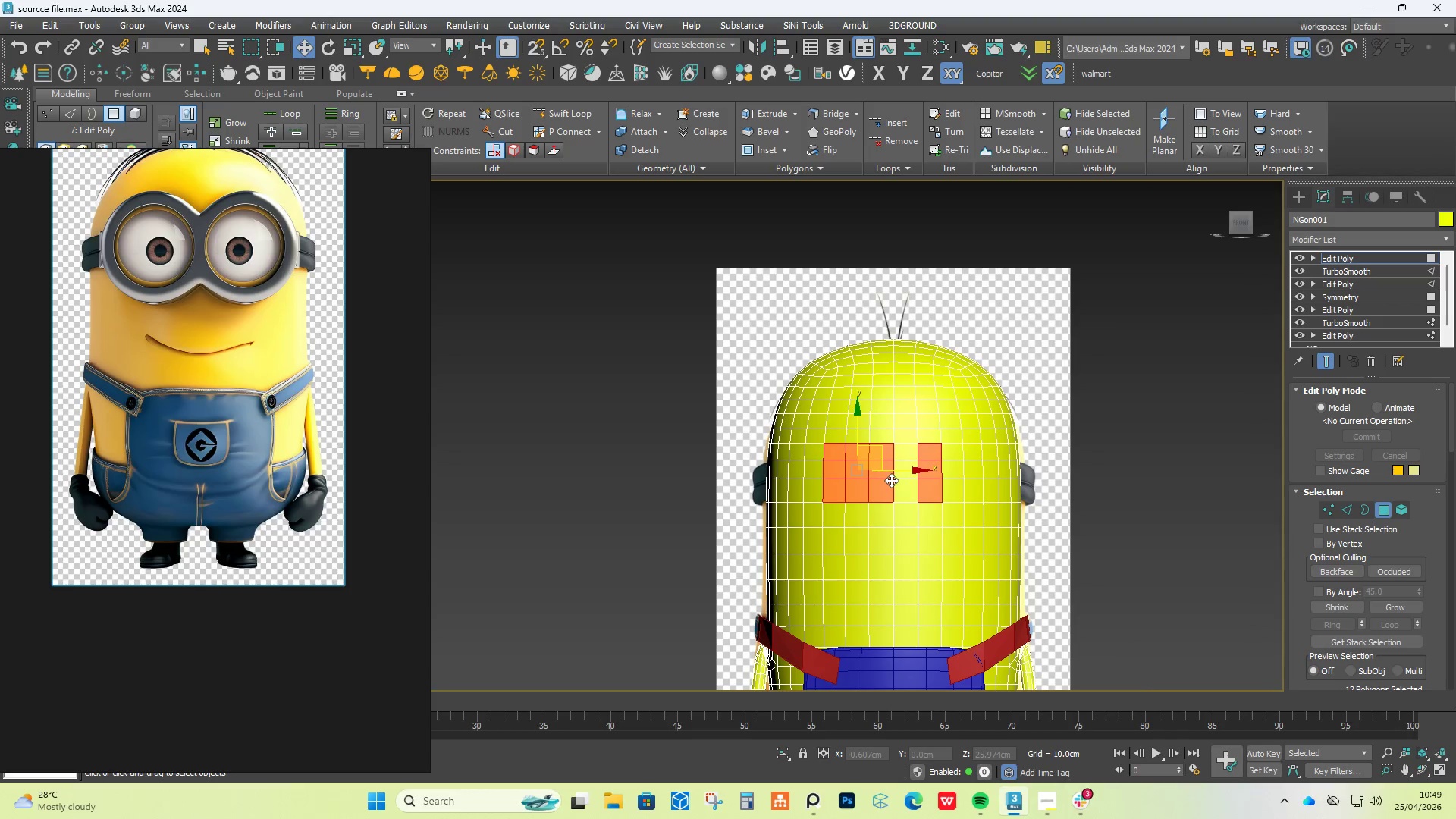 
key(Alt+X)
 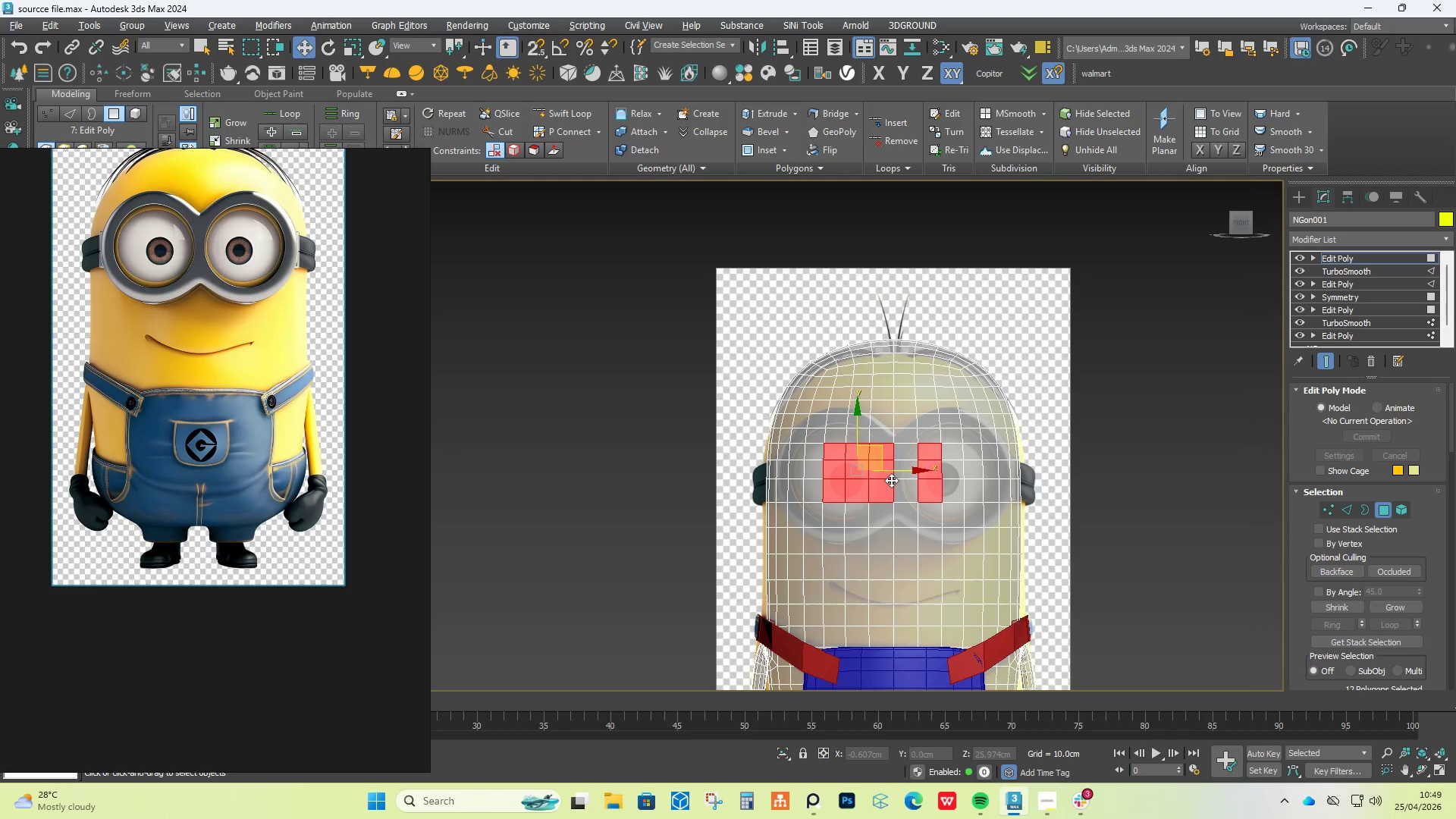 
scroll: coordinate [891, 480], scroll_direction: up, amount: 3.0
 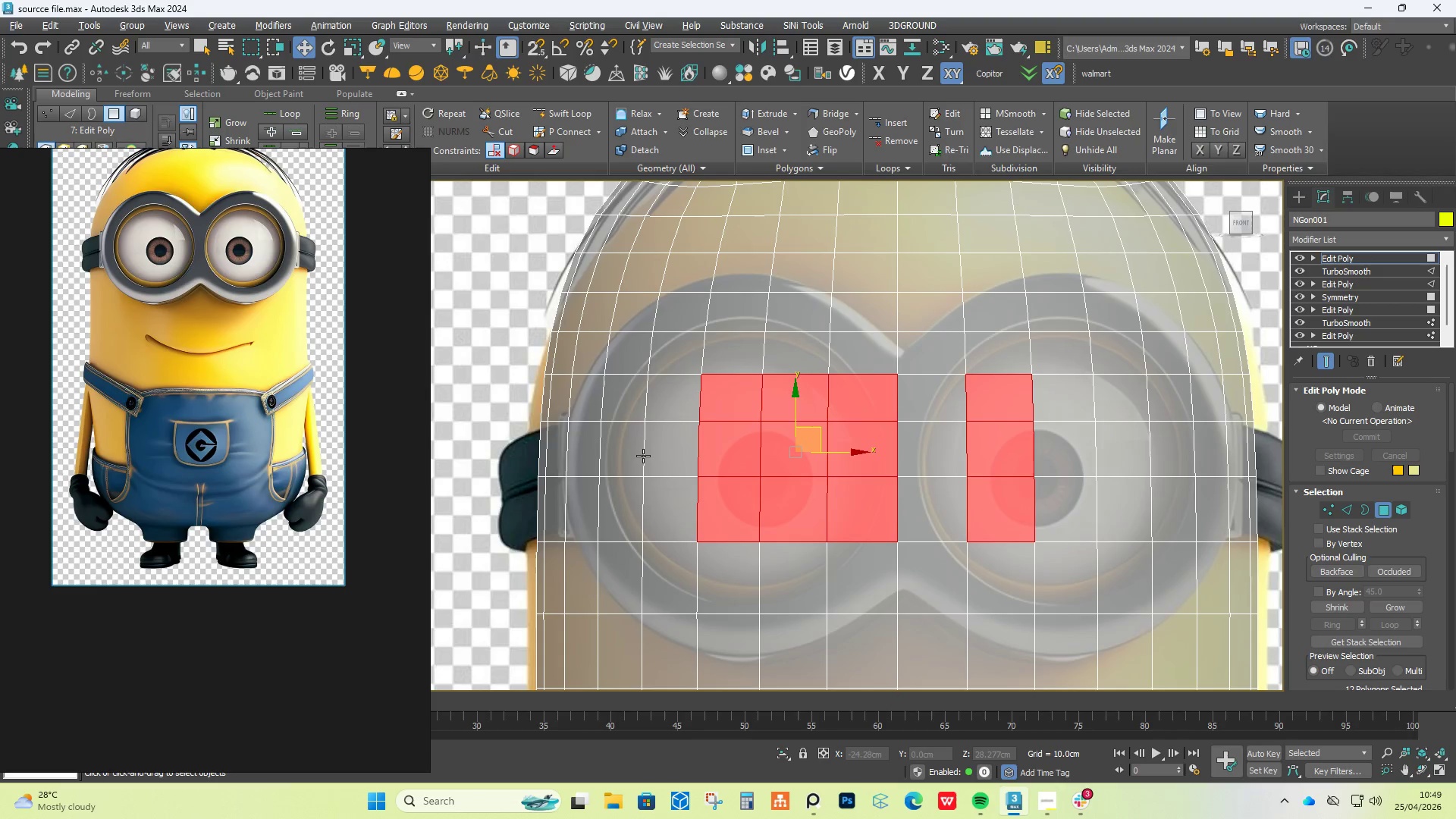 
left_click([645, 453])
 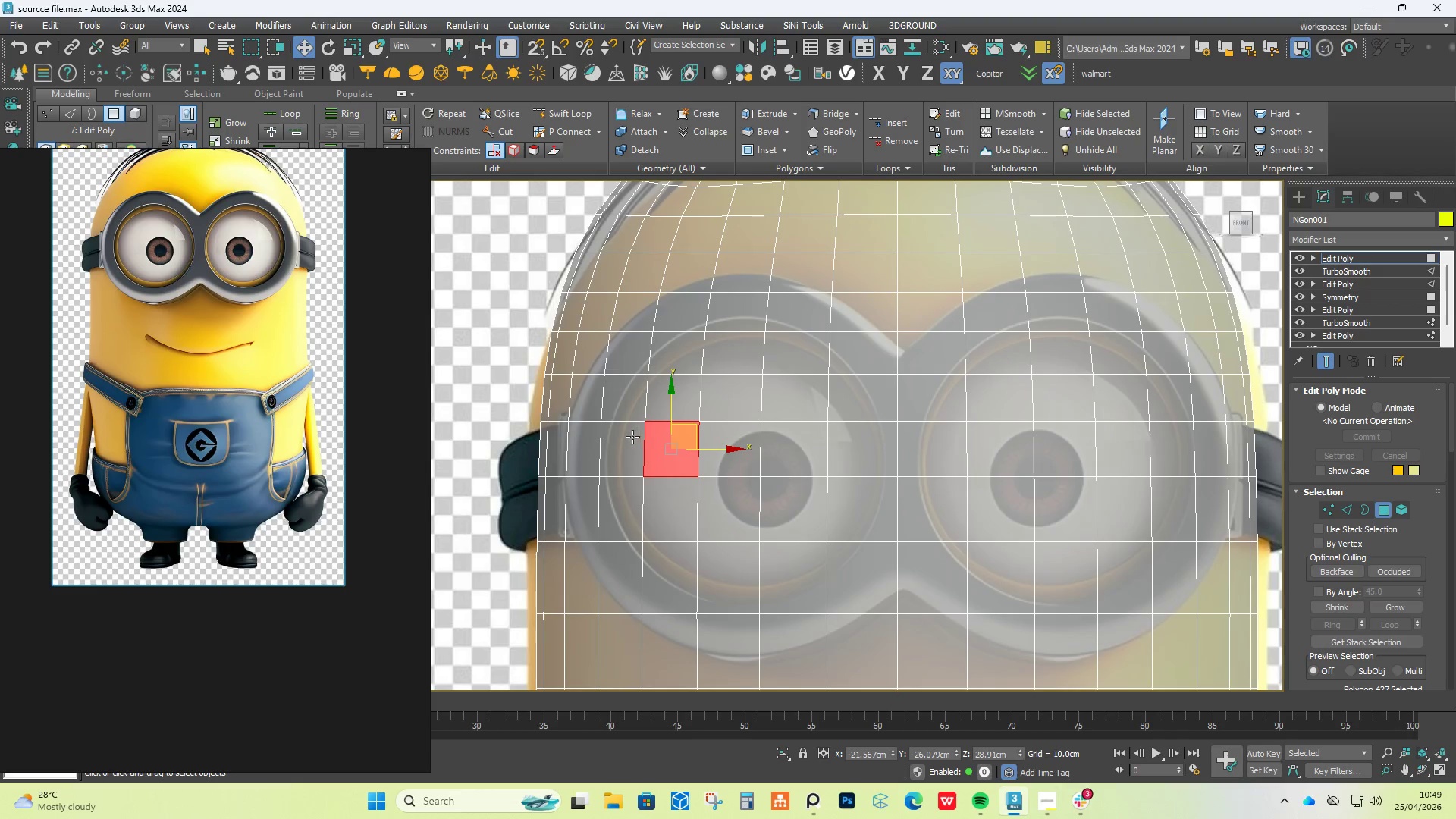 
left_click([629, 444])
 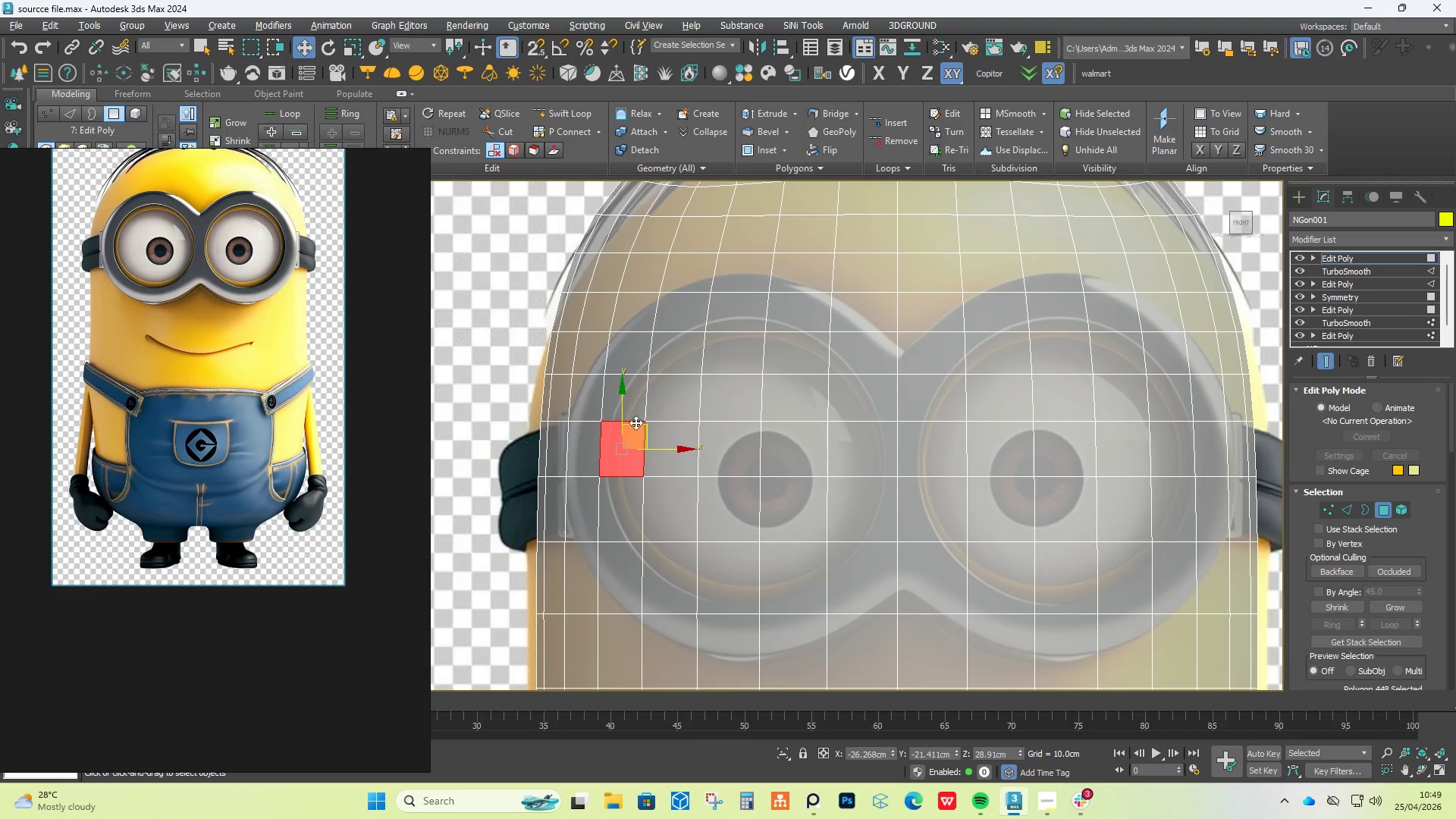 
hold_key(key=ControlLeft, duration=9.41)
double_click([635, 410])
 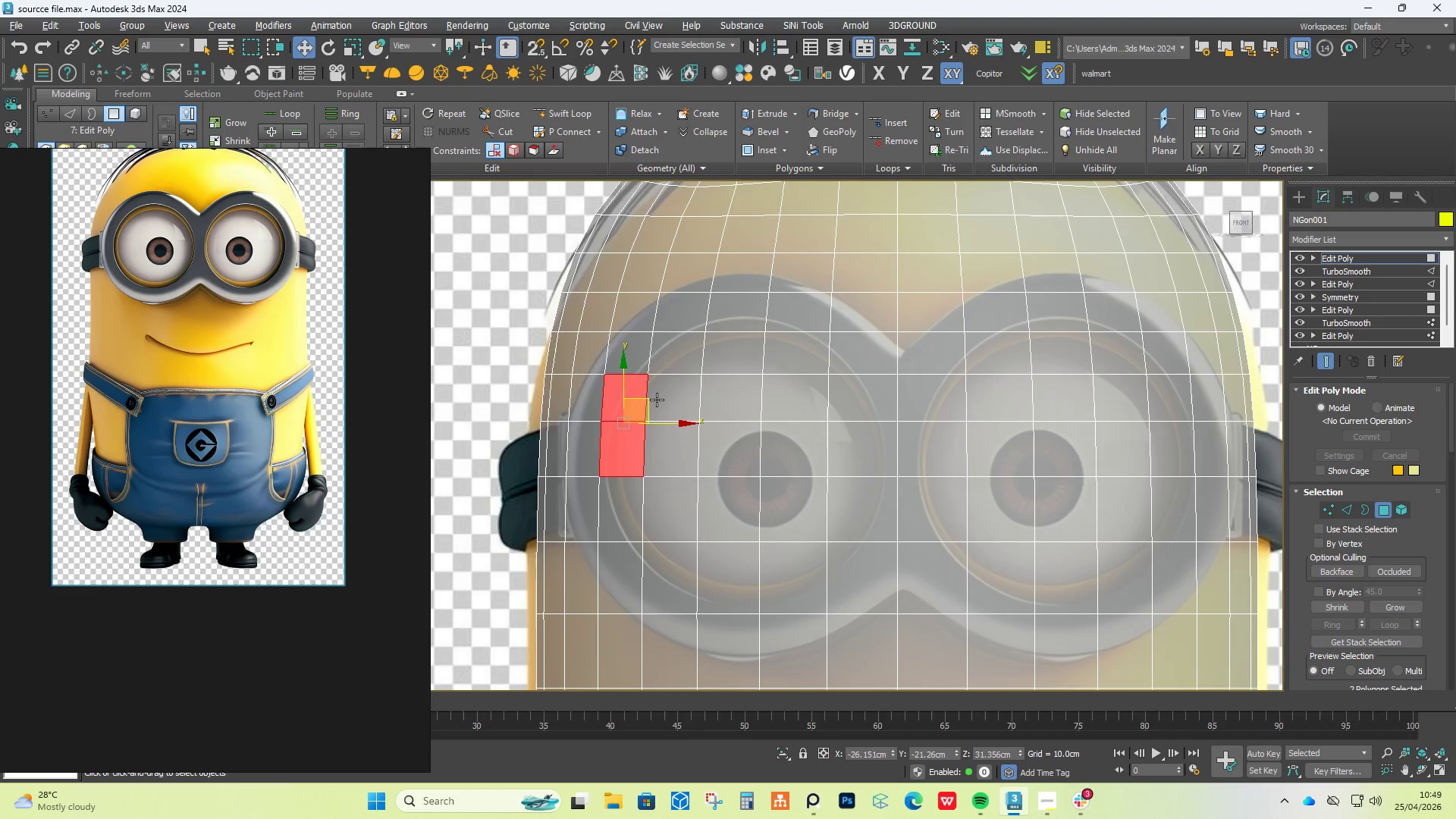 
triple_click([664, 397])
 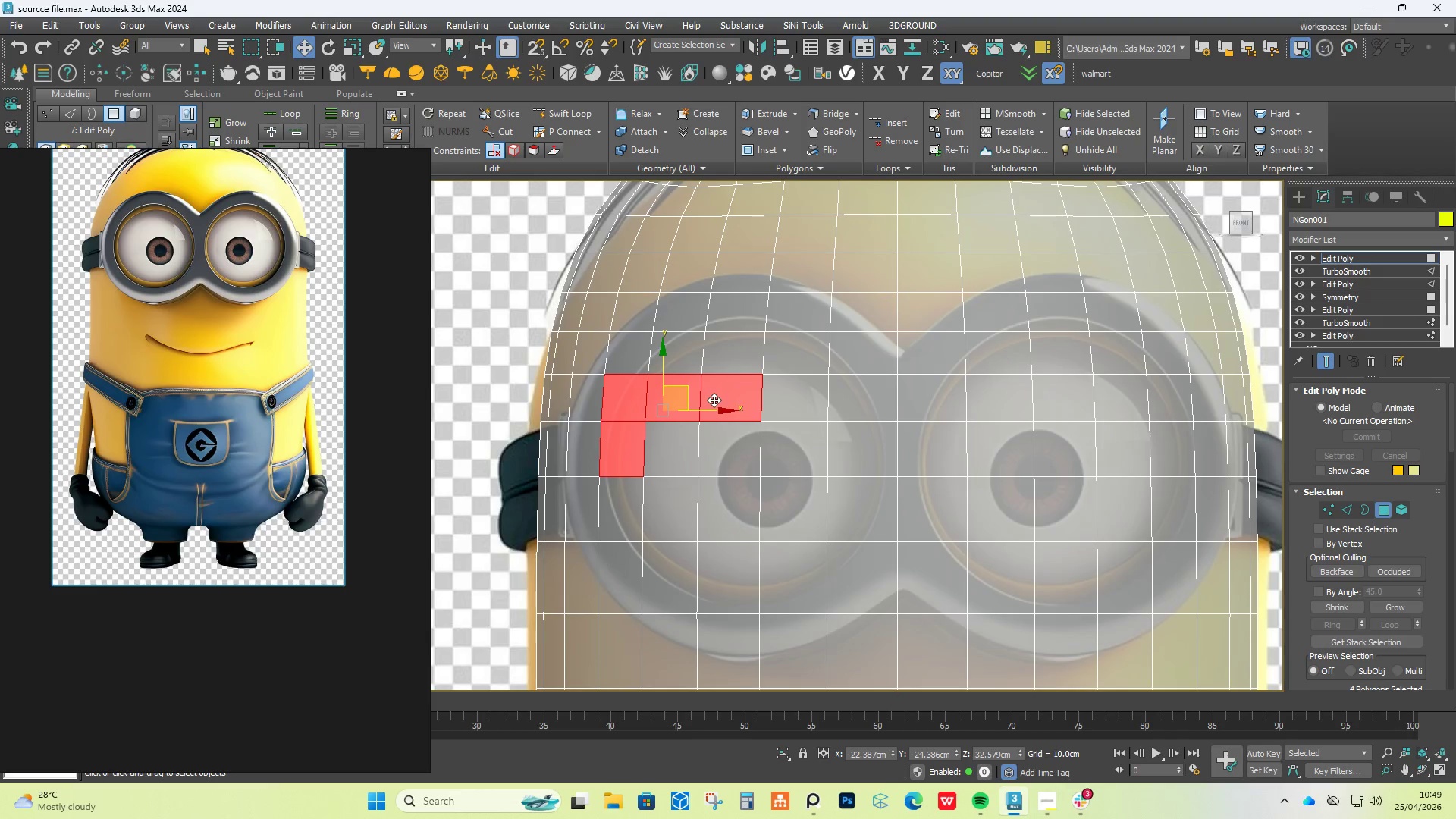 
double_click([776, 400])
 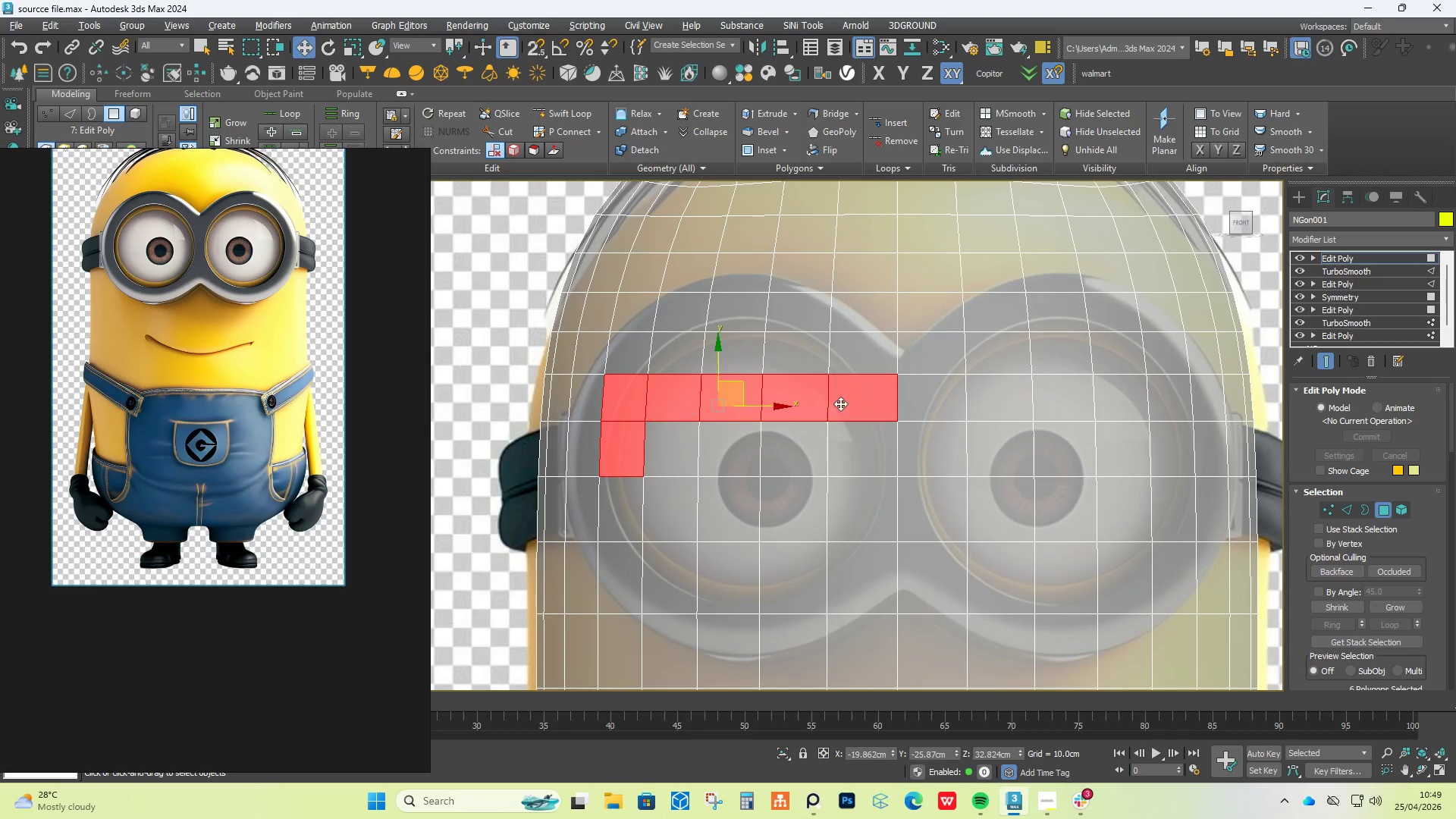 
double_click([839, 450])
 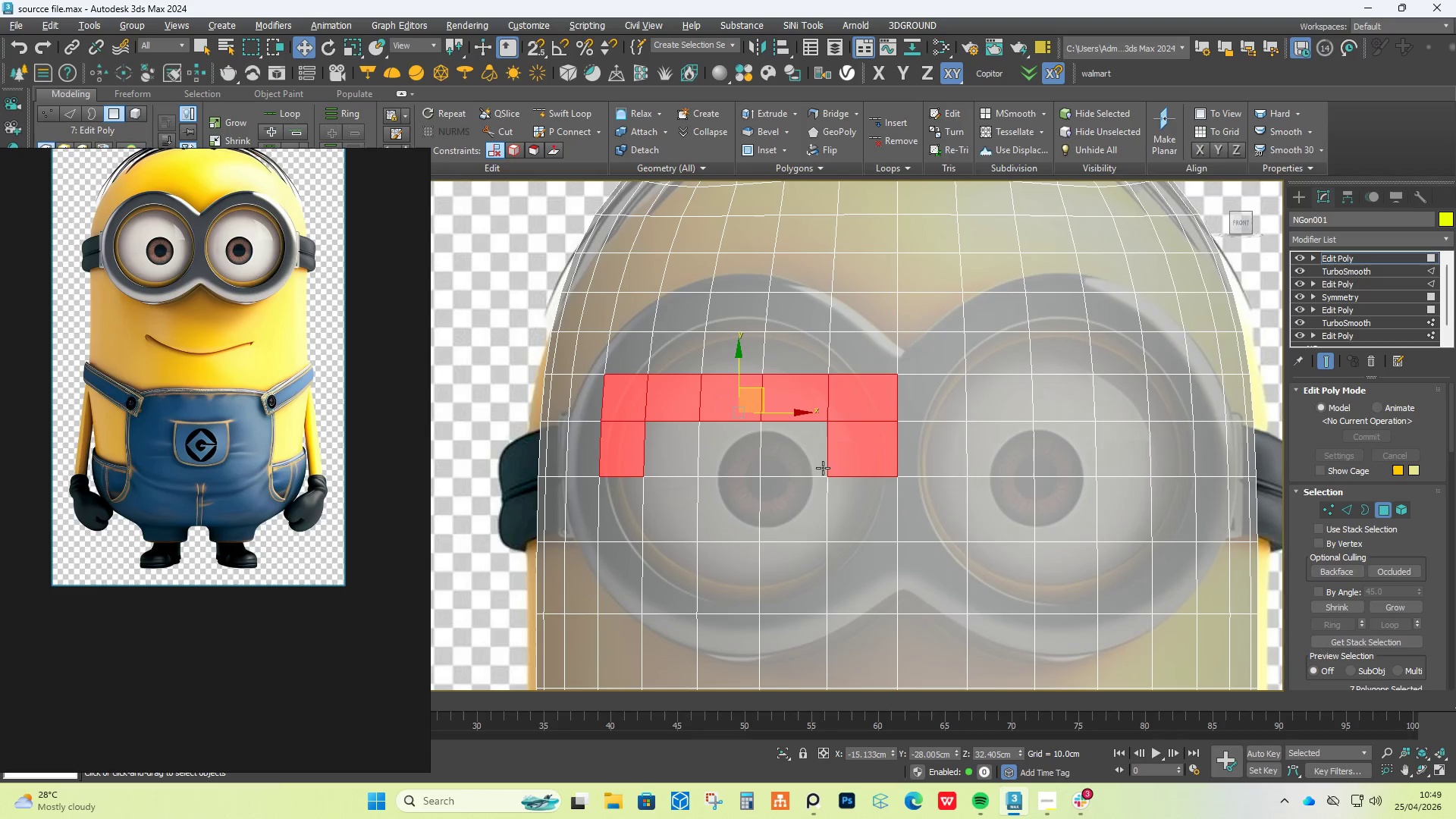 
triple_click([798, 460])
 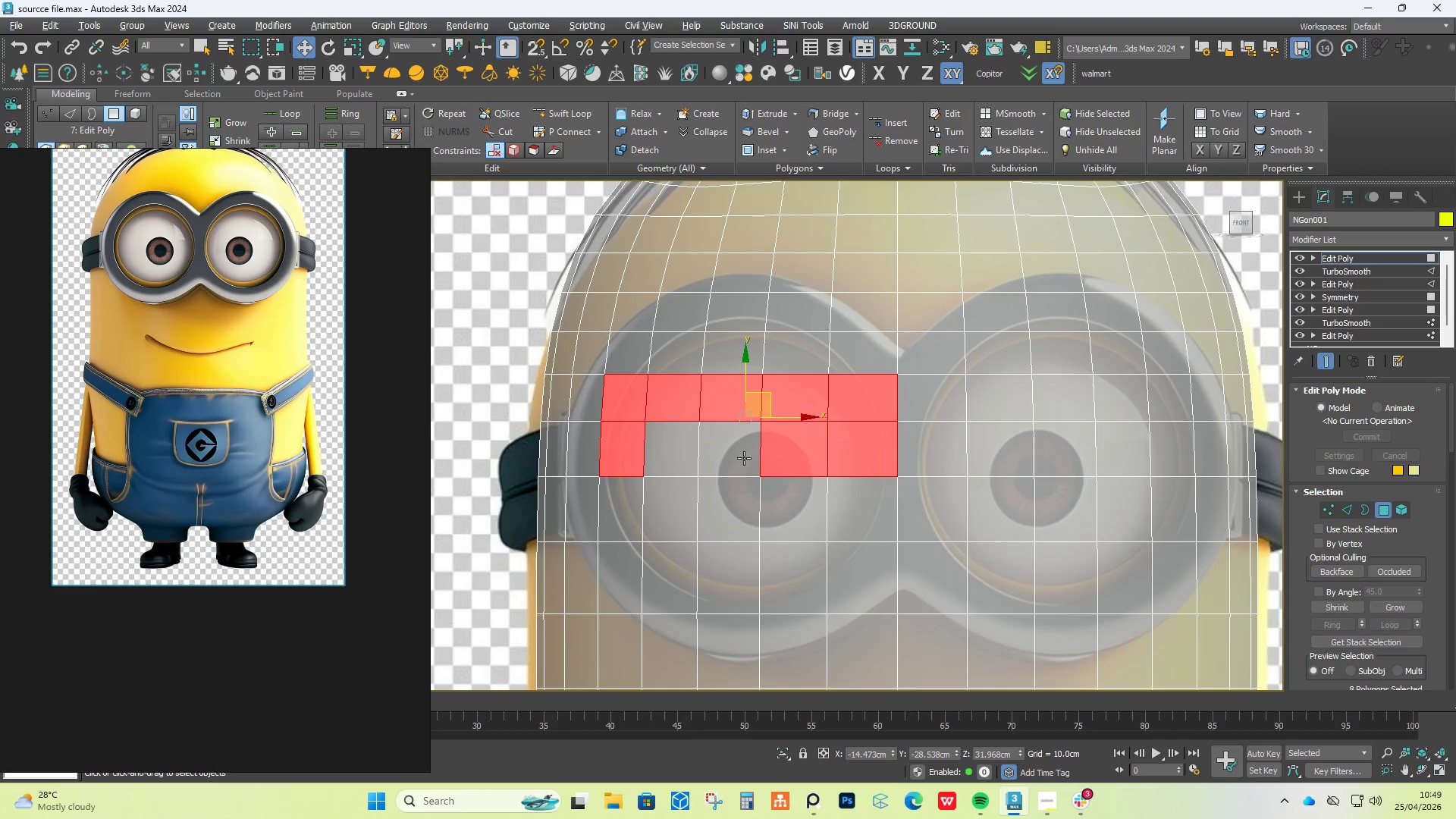 
triple_click([742, 458])
 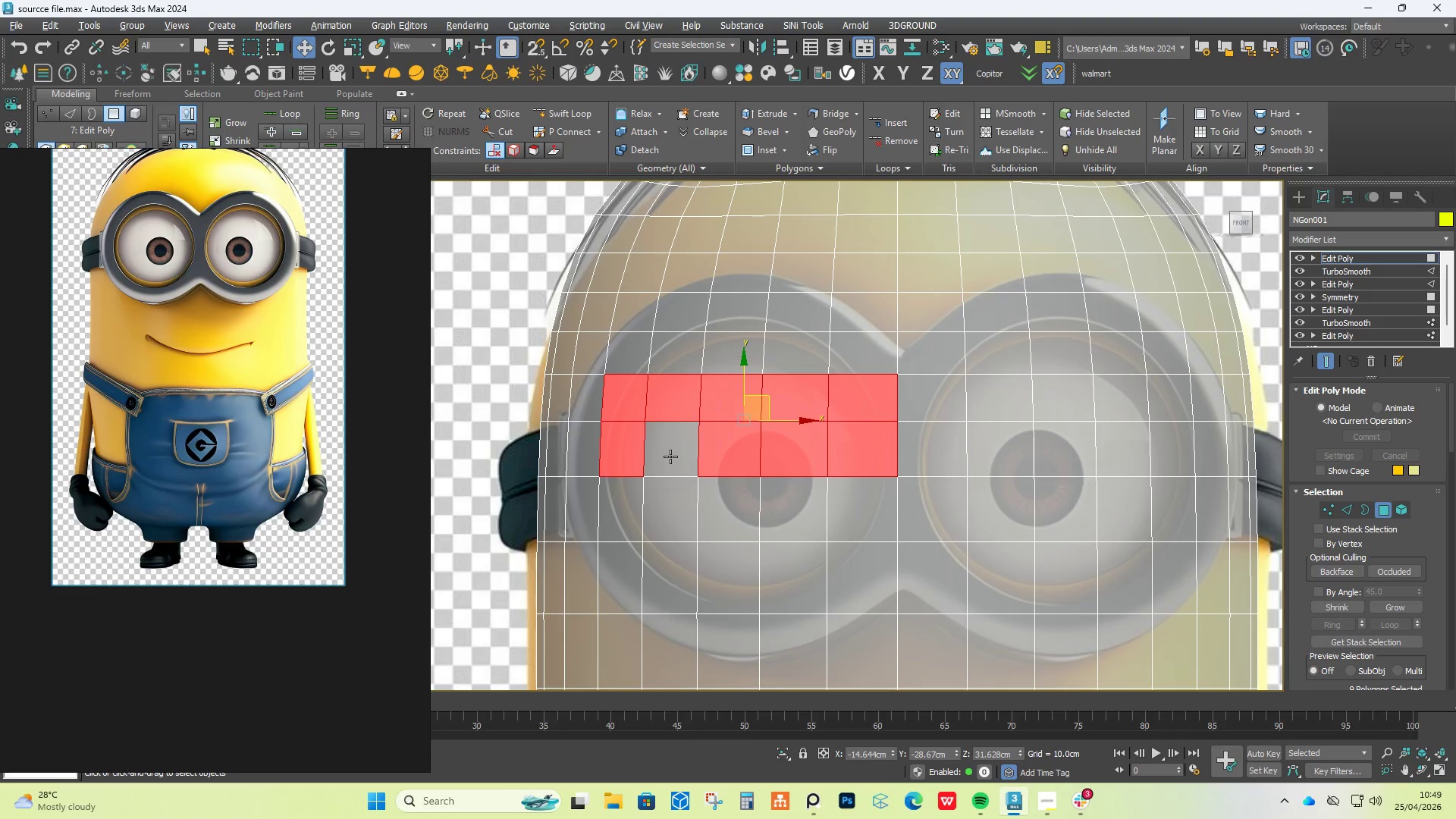 
triple_click([670, 457])
 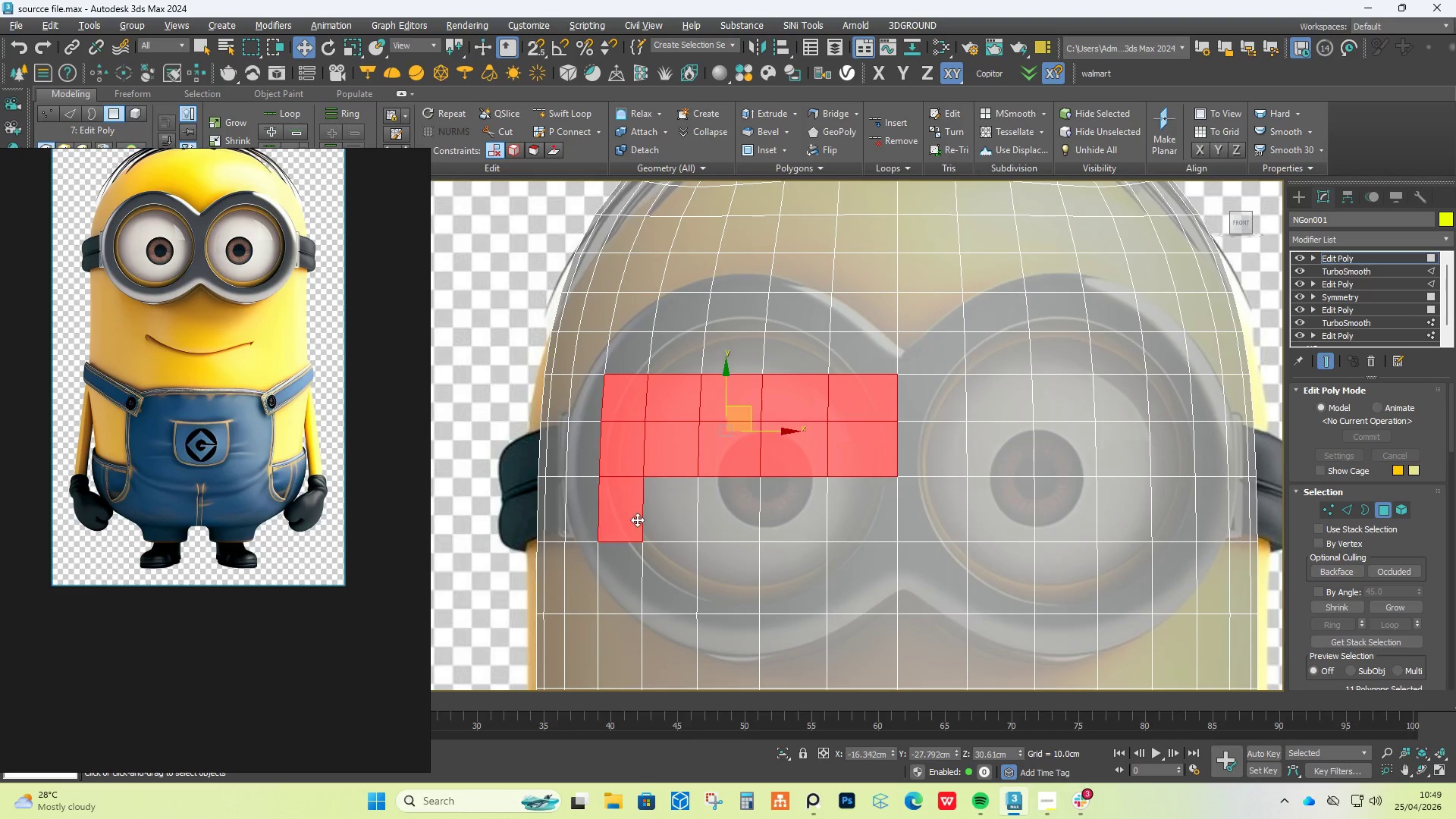 
double_click([670, 523])
 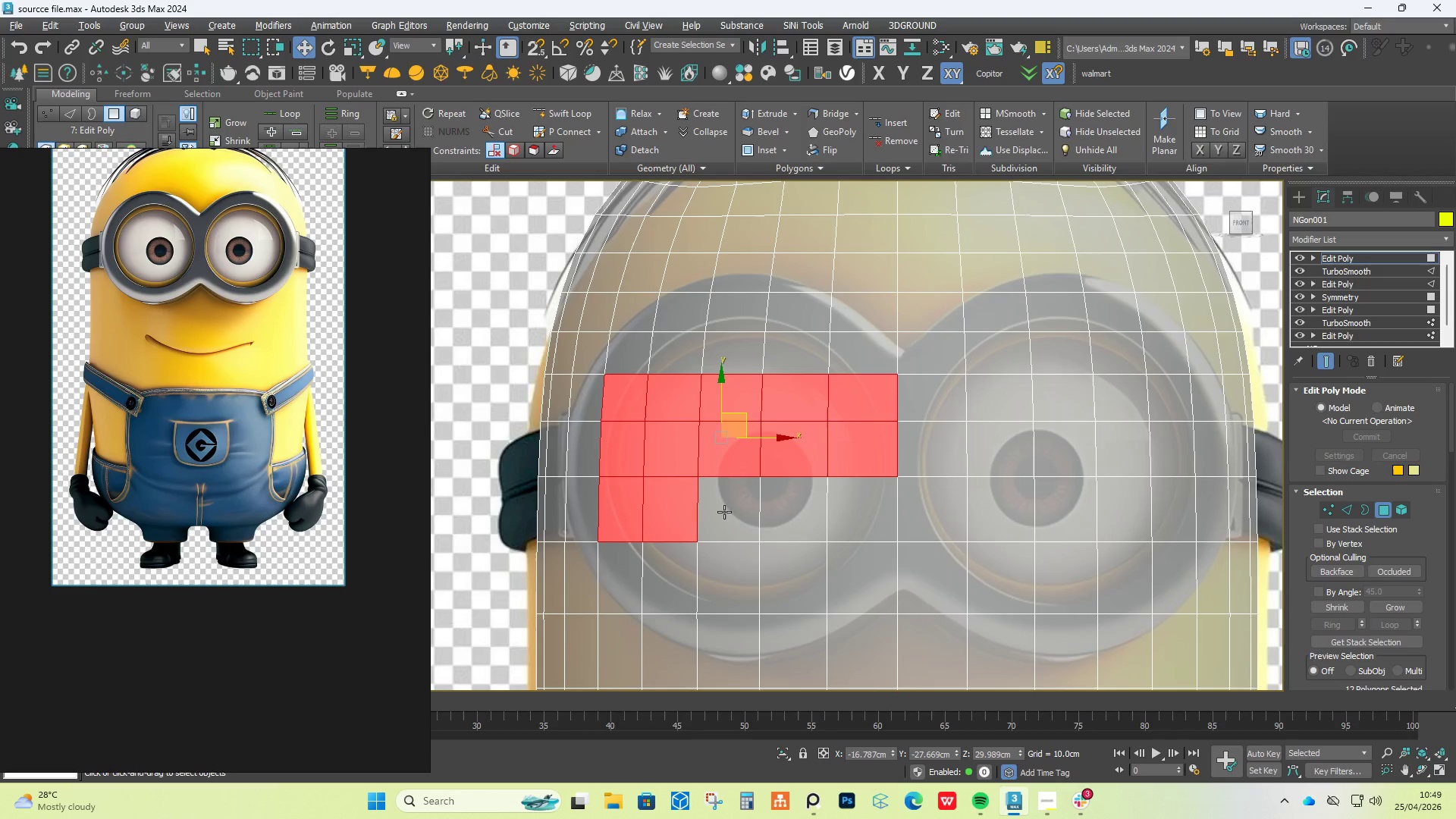 
triple_click([726, 511])
 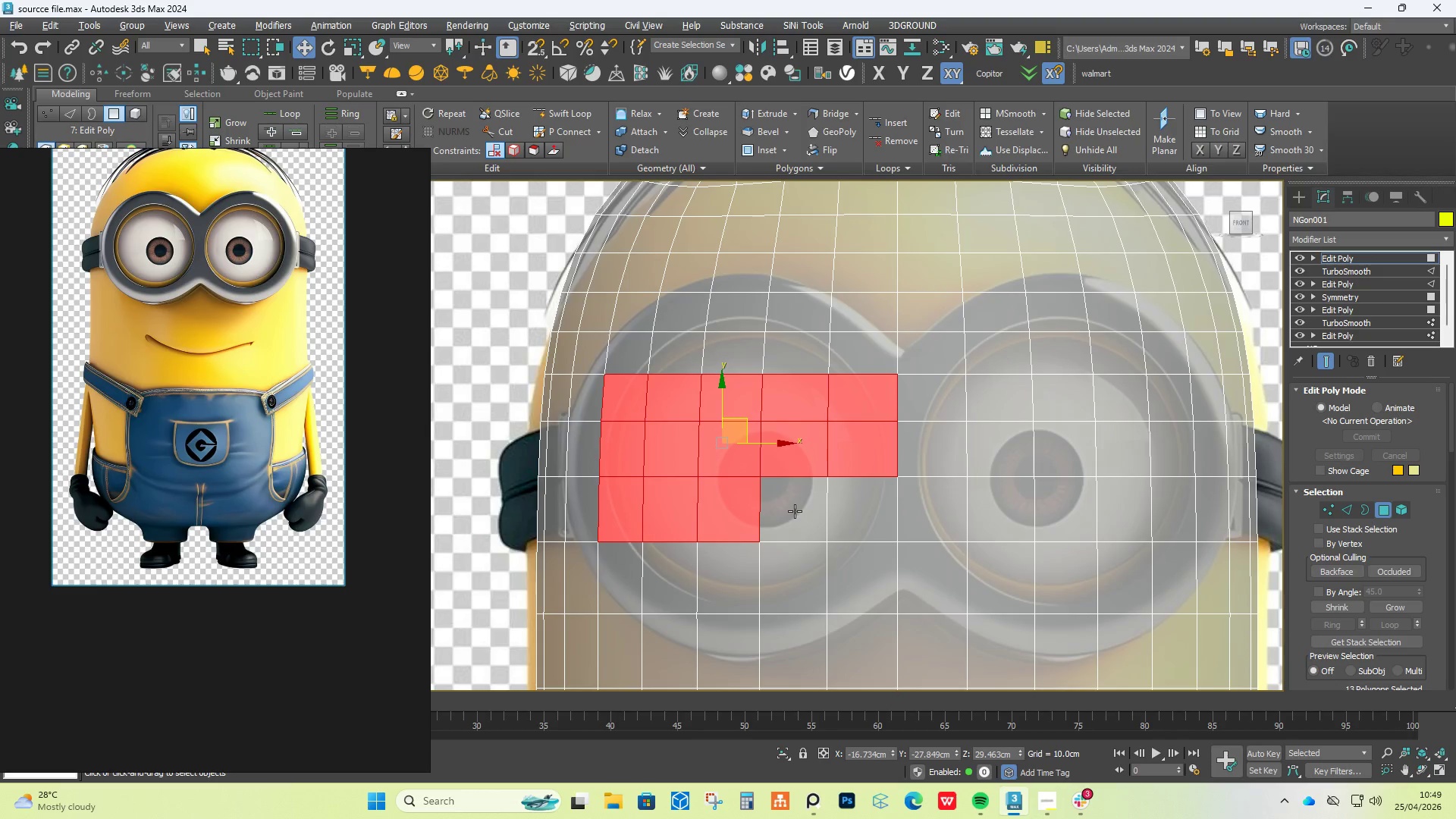 
triple_click([795, 511])
 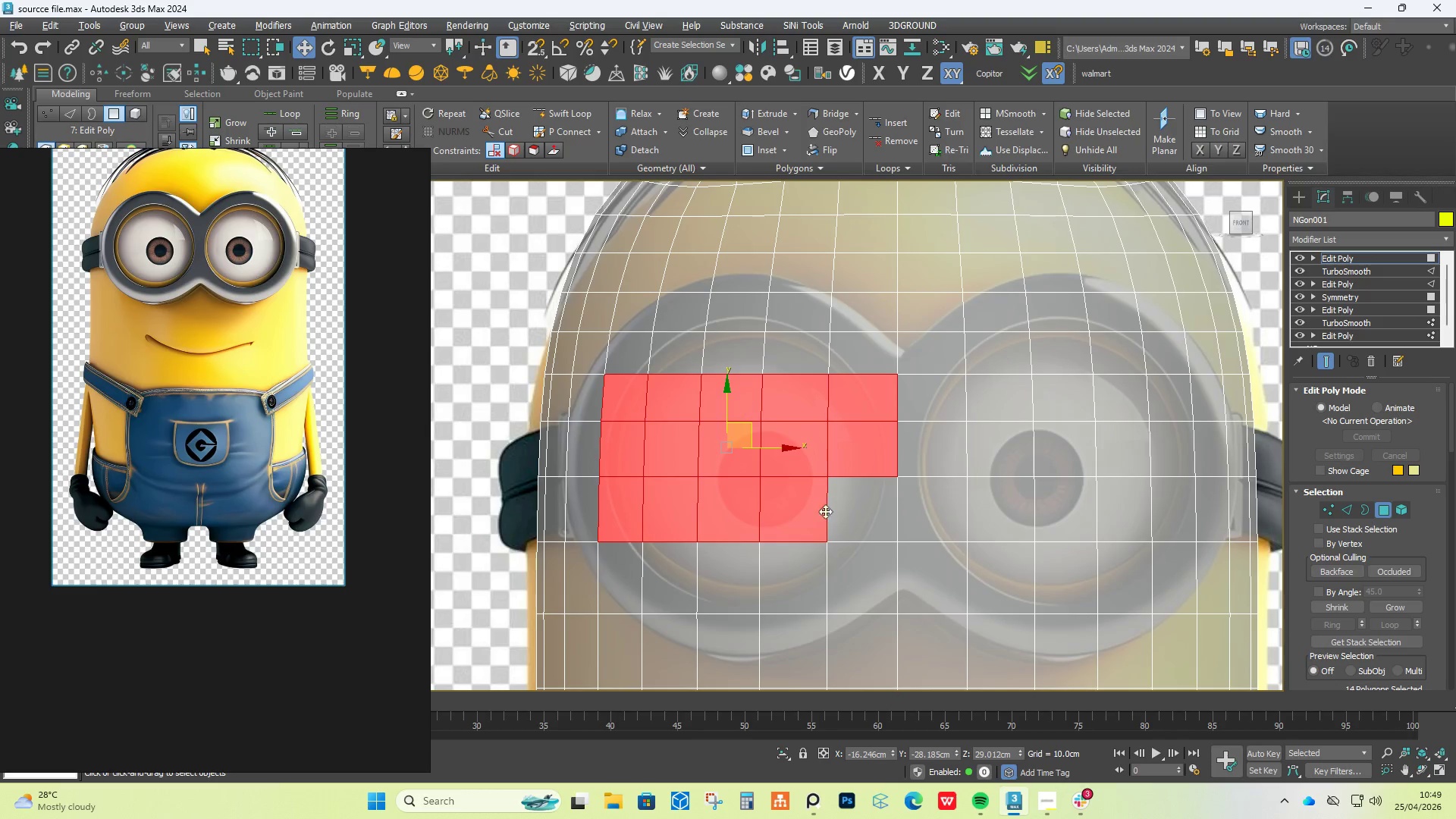 
triple_click([847, 511])
 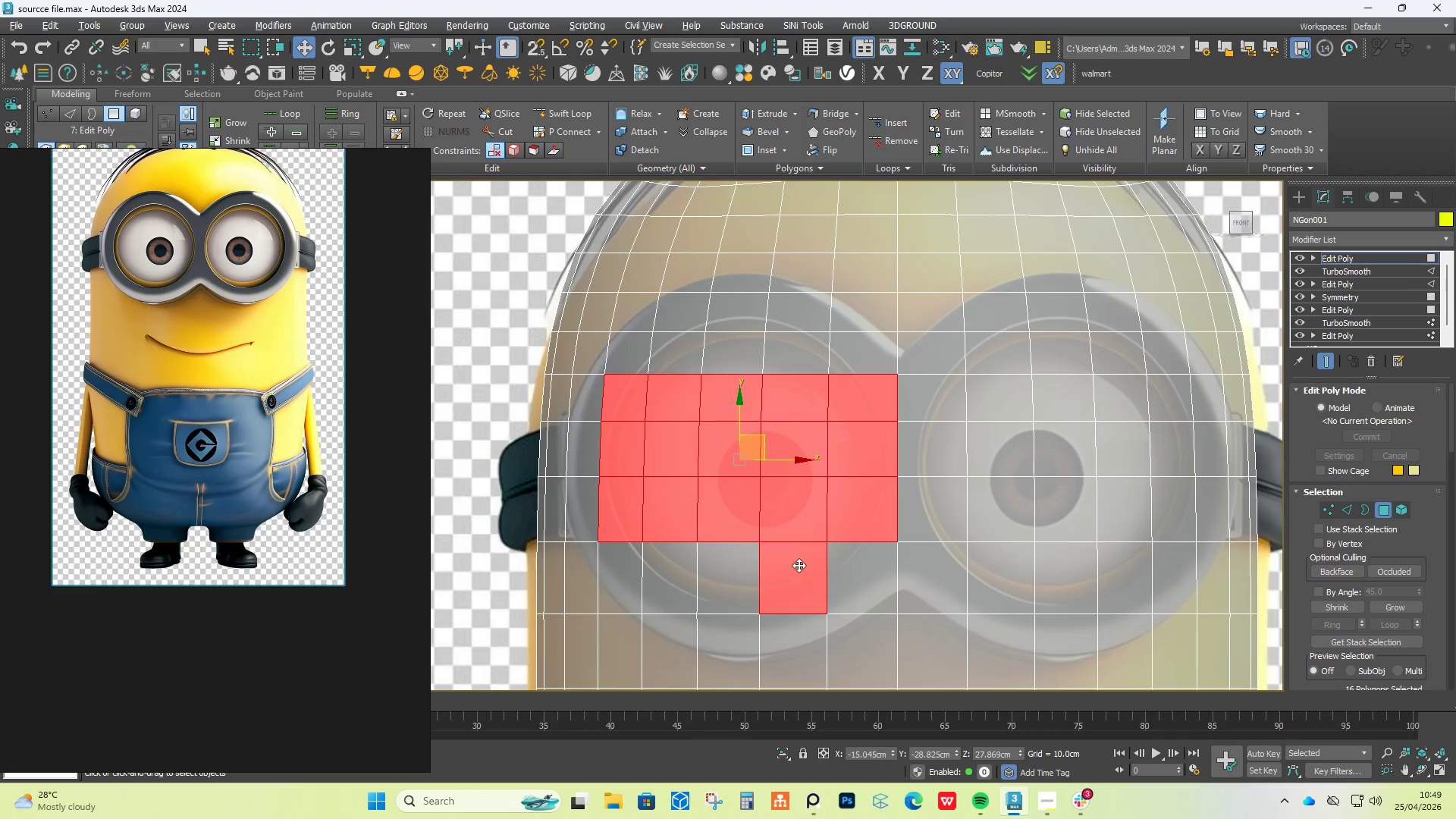 
double_click([843, 570])
 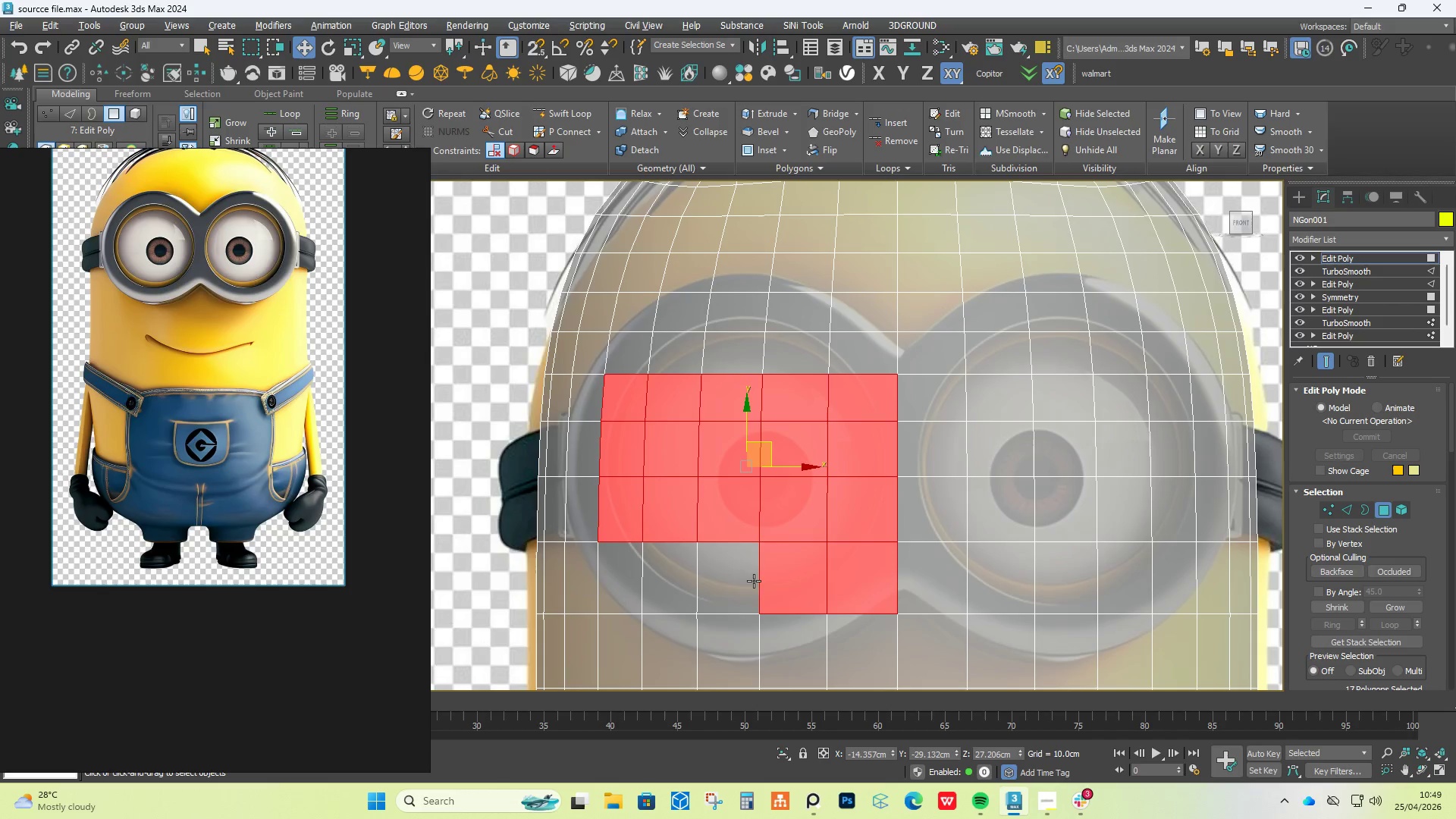 
left_click([730, 582])
 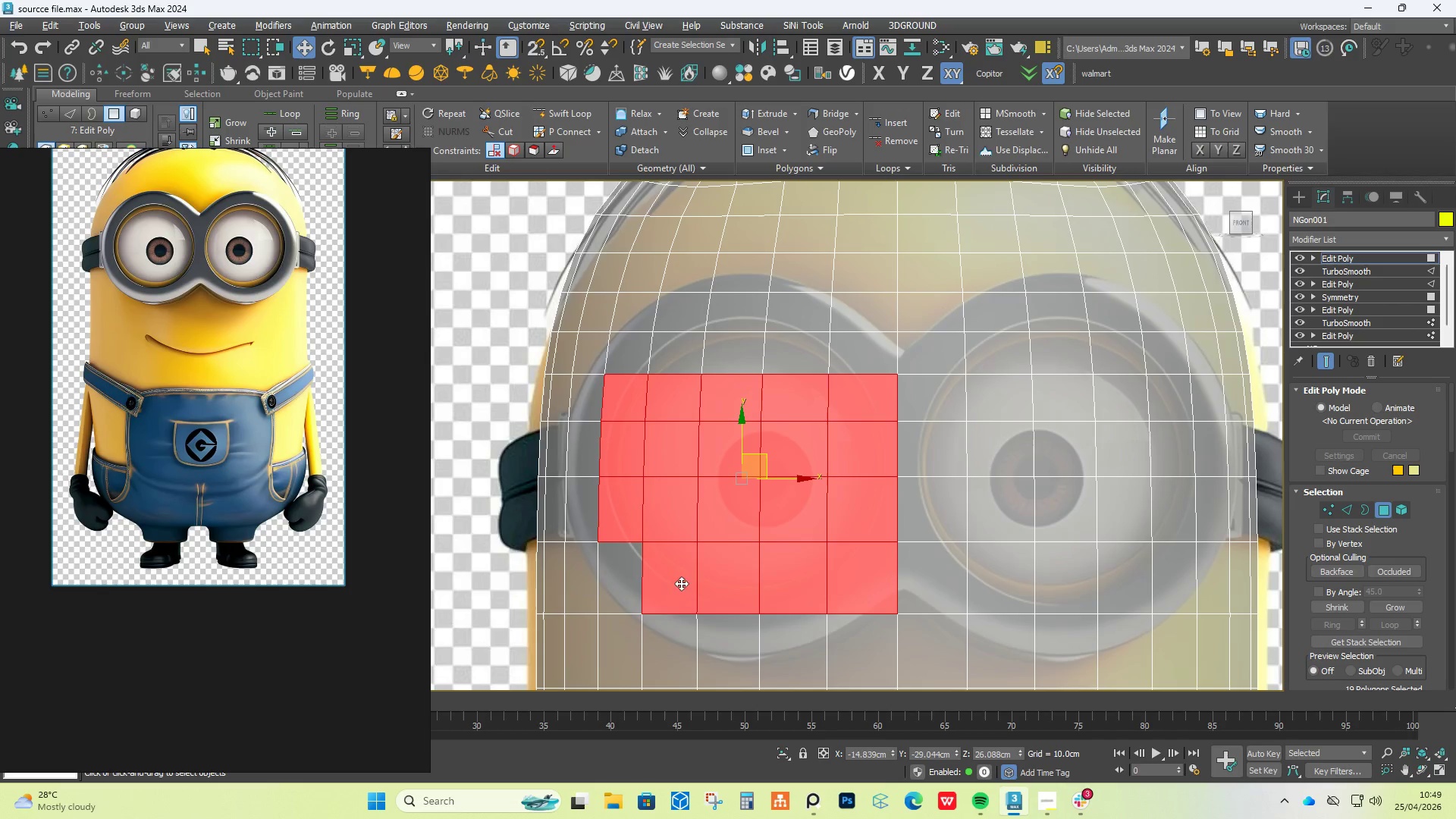 
double_click([629, 579])
 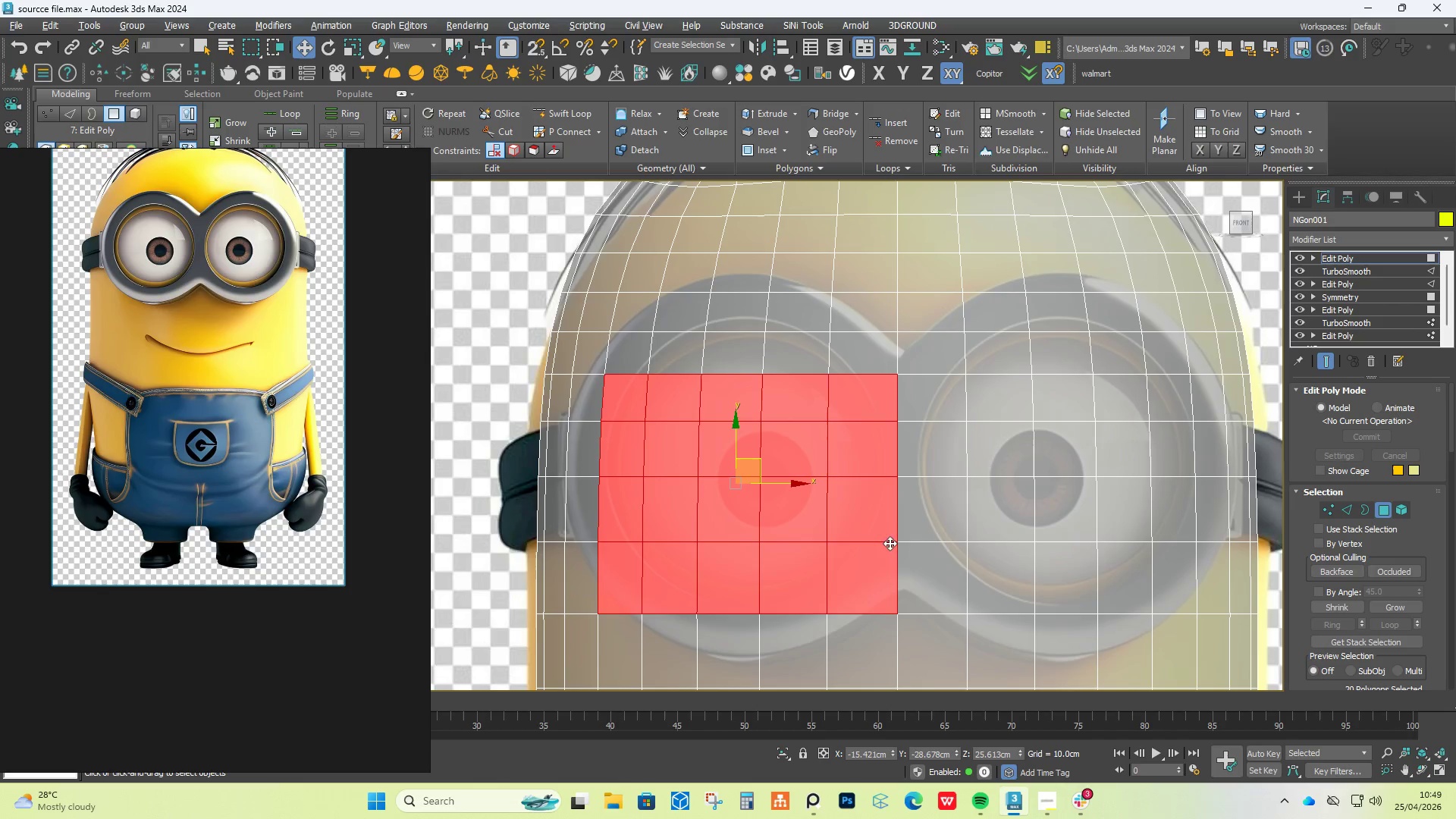 
hold_key(key=AltLeft, duration=1.7)
 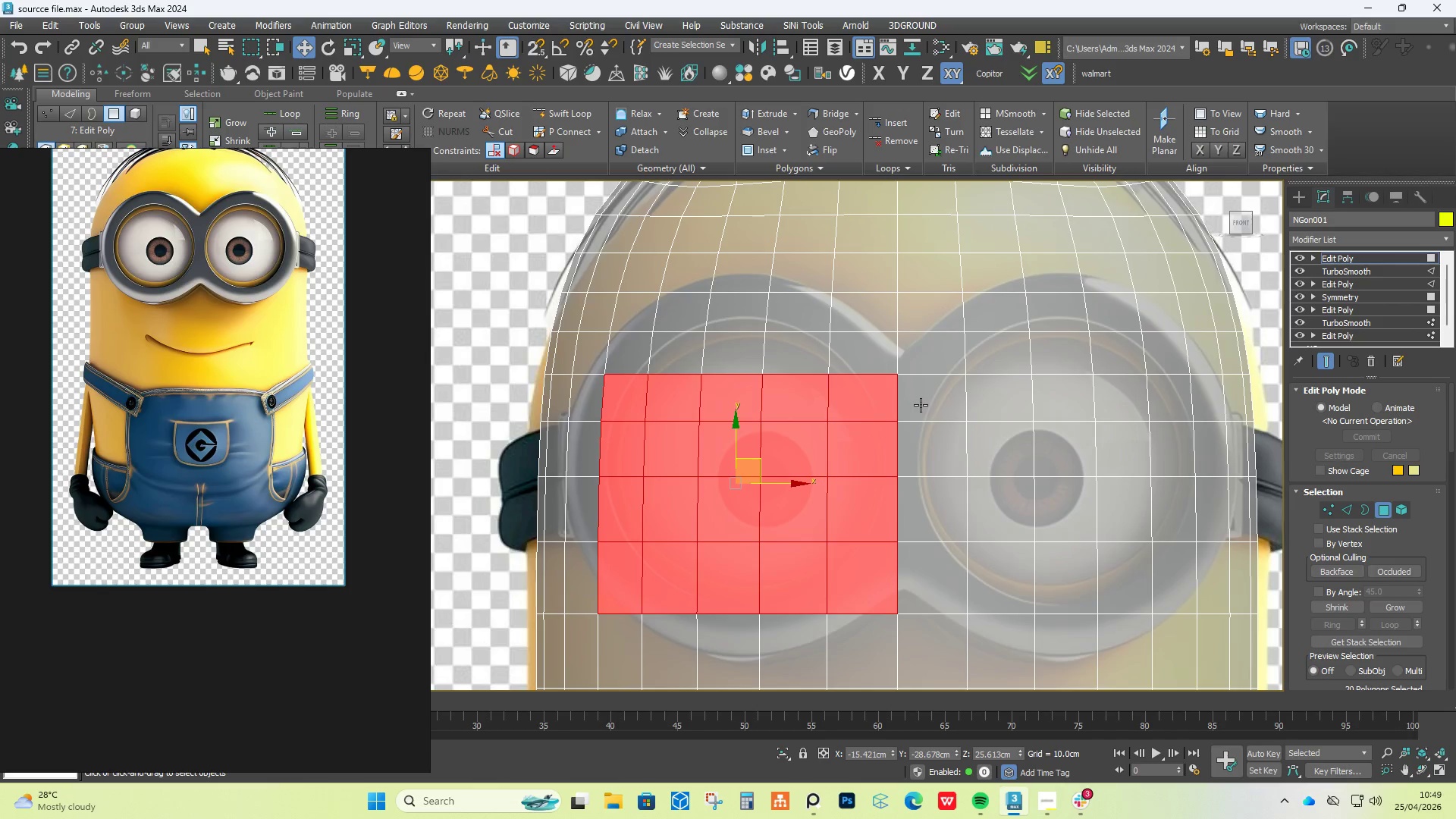 
left_click([928, 403])
 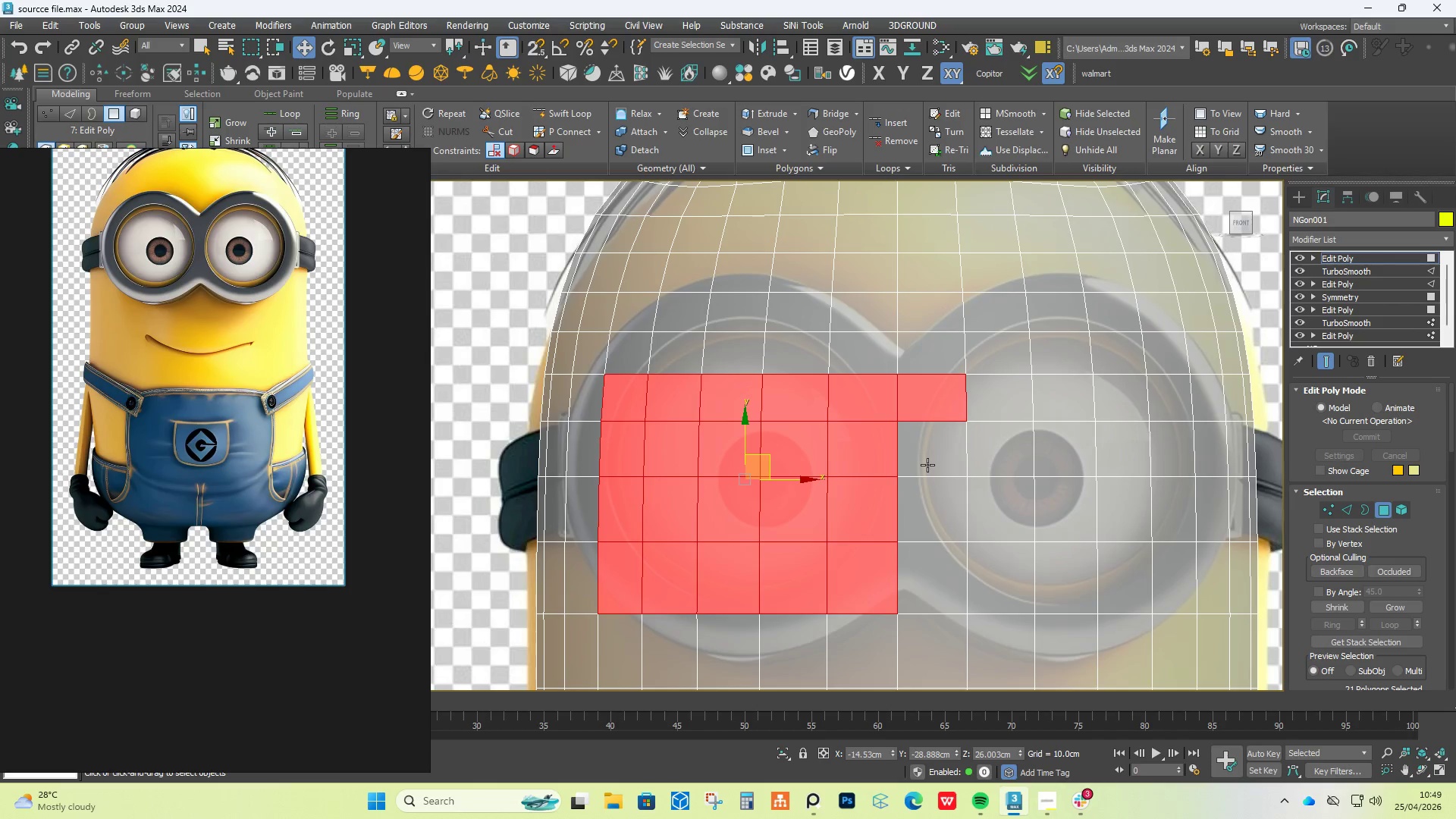 
key(Control+Z)
 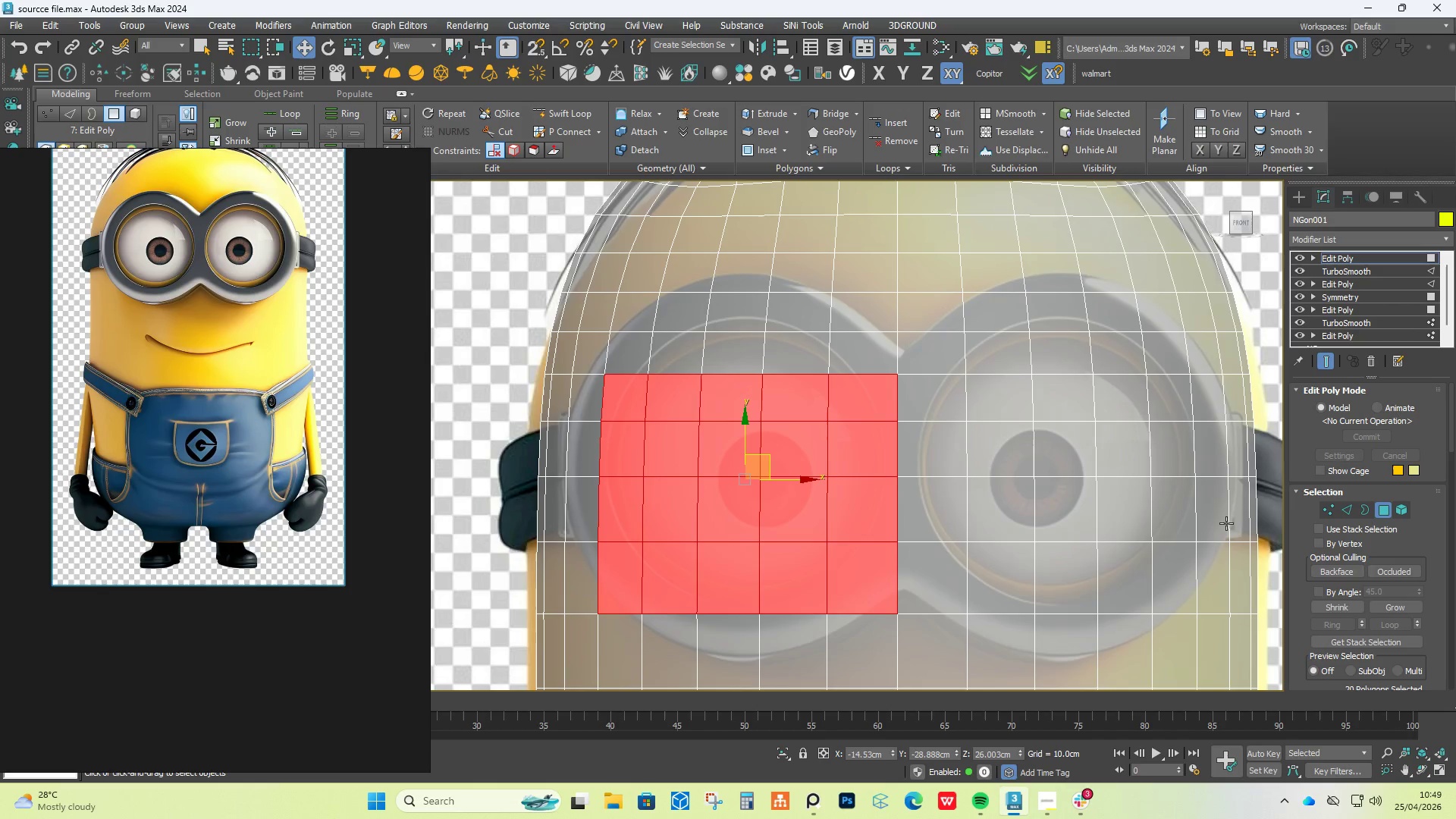 
scroll: coordinate [1406, 599], scroll_direction: down, amount: 9.0
 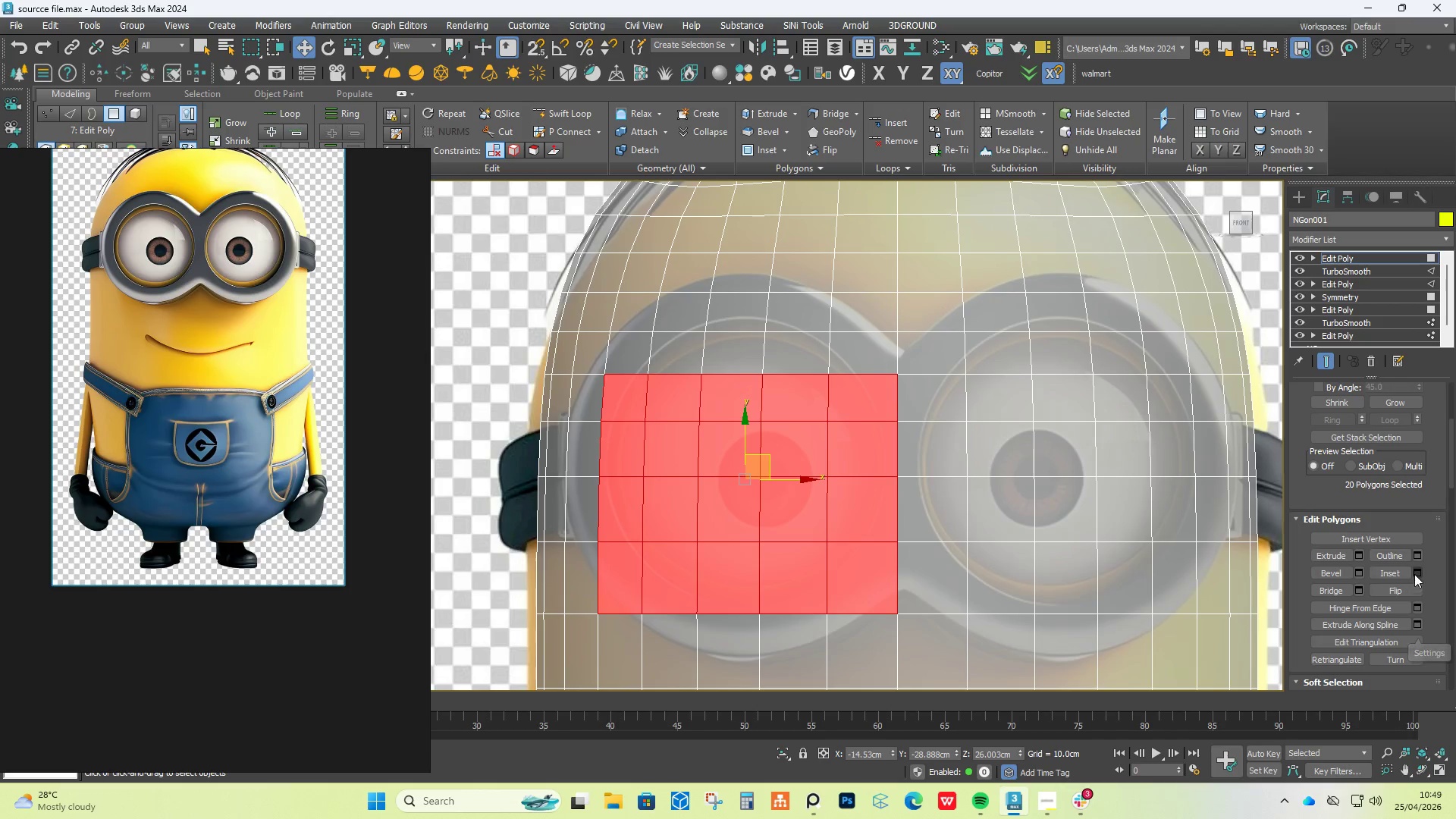 
left_click([1416, 573])
 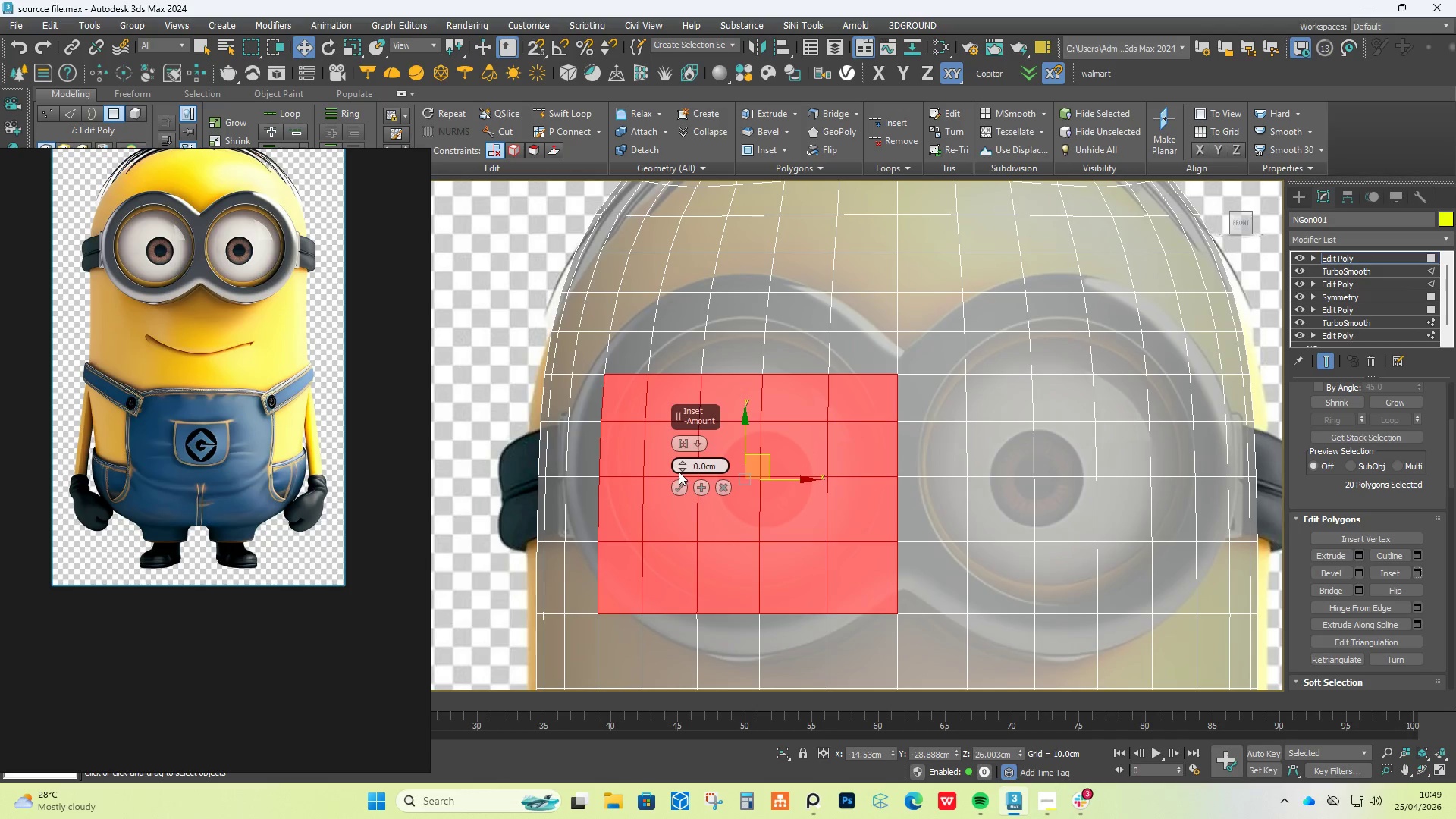 
left_click_drag(start_coordinate=[681, 465], to_coordinate=[677, 449])
 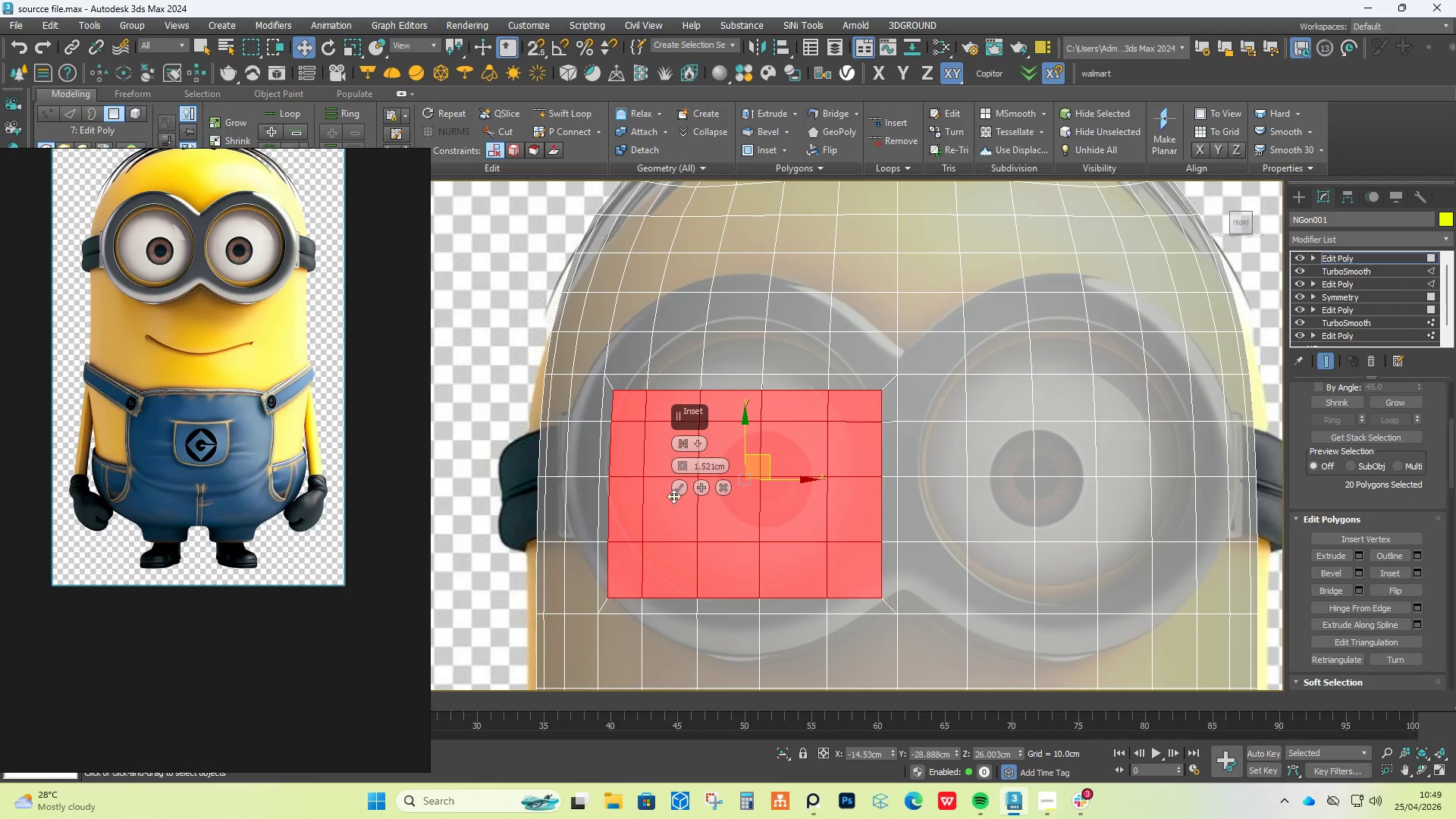 
left_click([676, 489])
 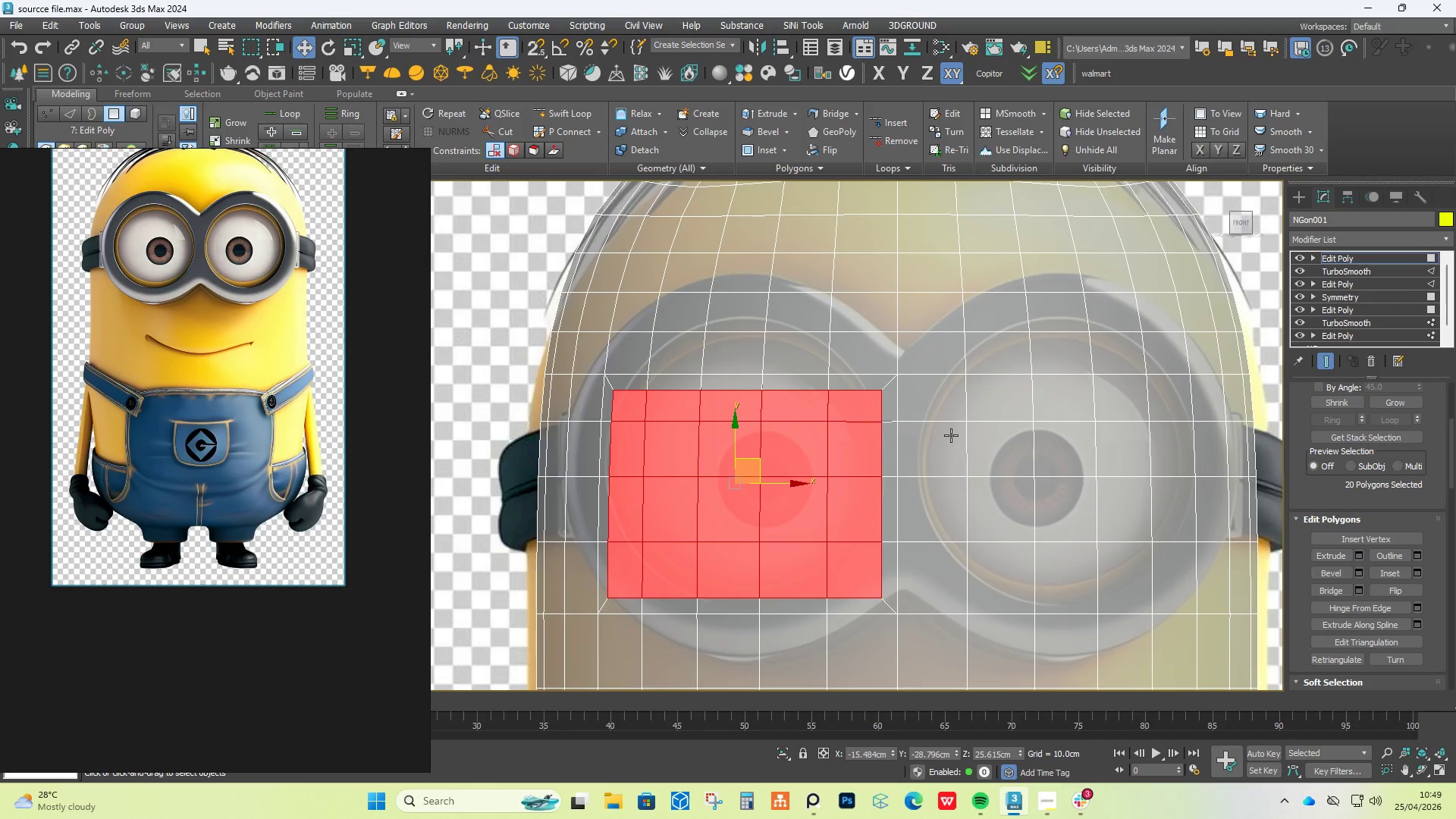 
left_click([944, 409])
 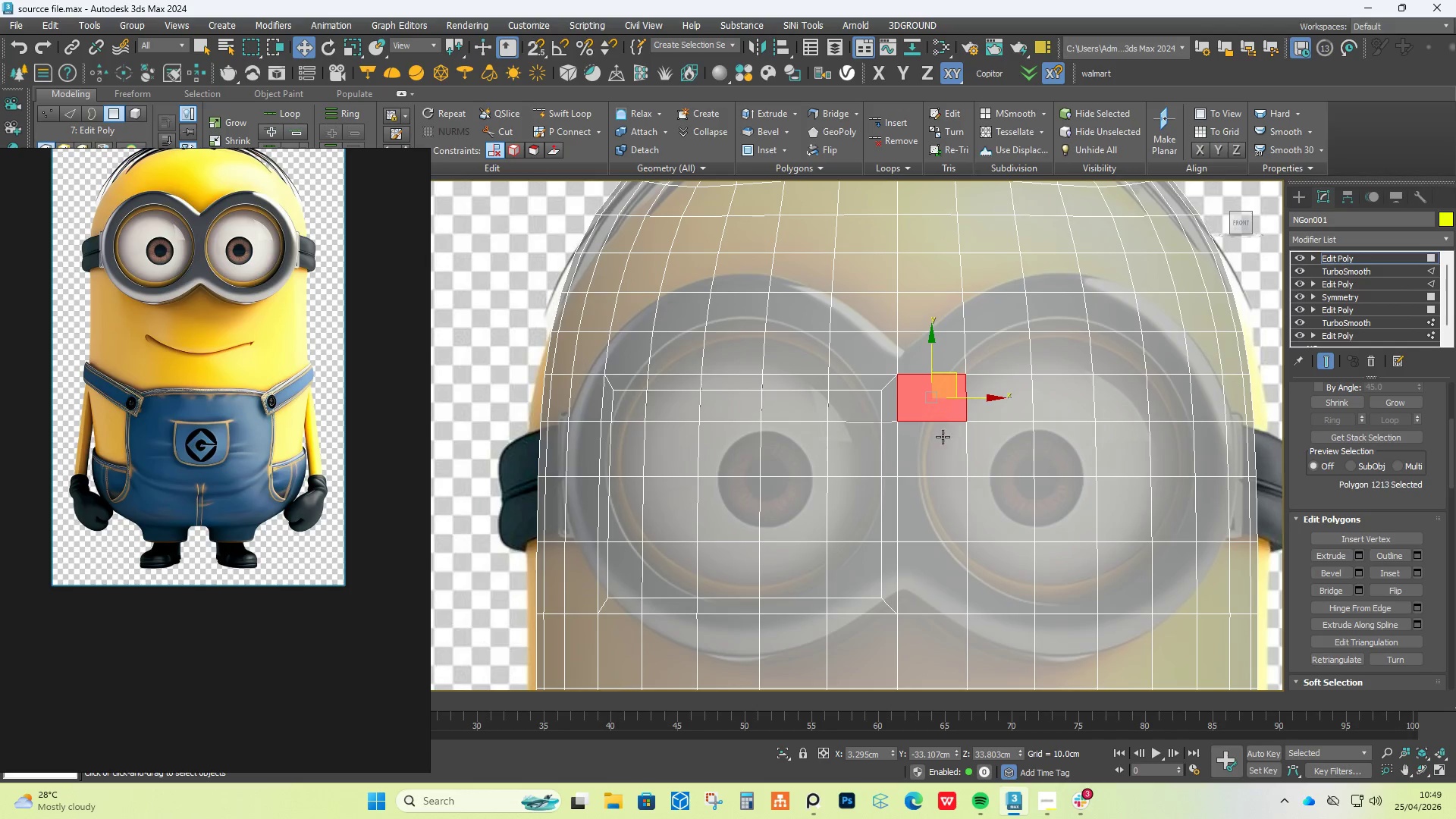 
hold_key(key=ControlLeft, duration=10.67)
double_click([943, 444])
 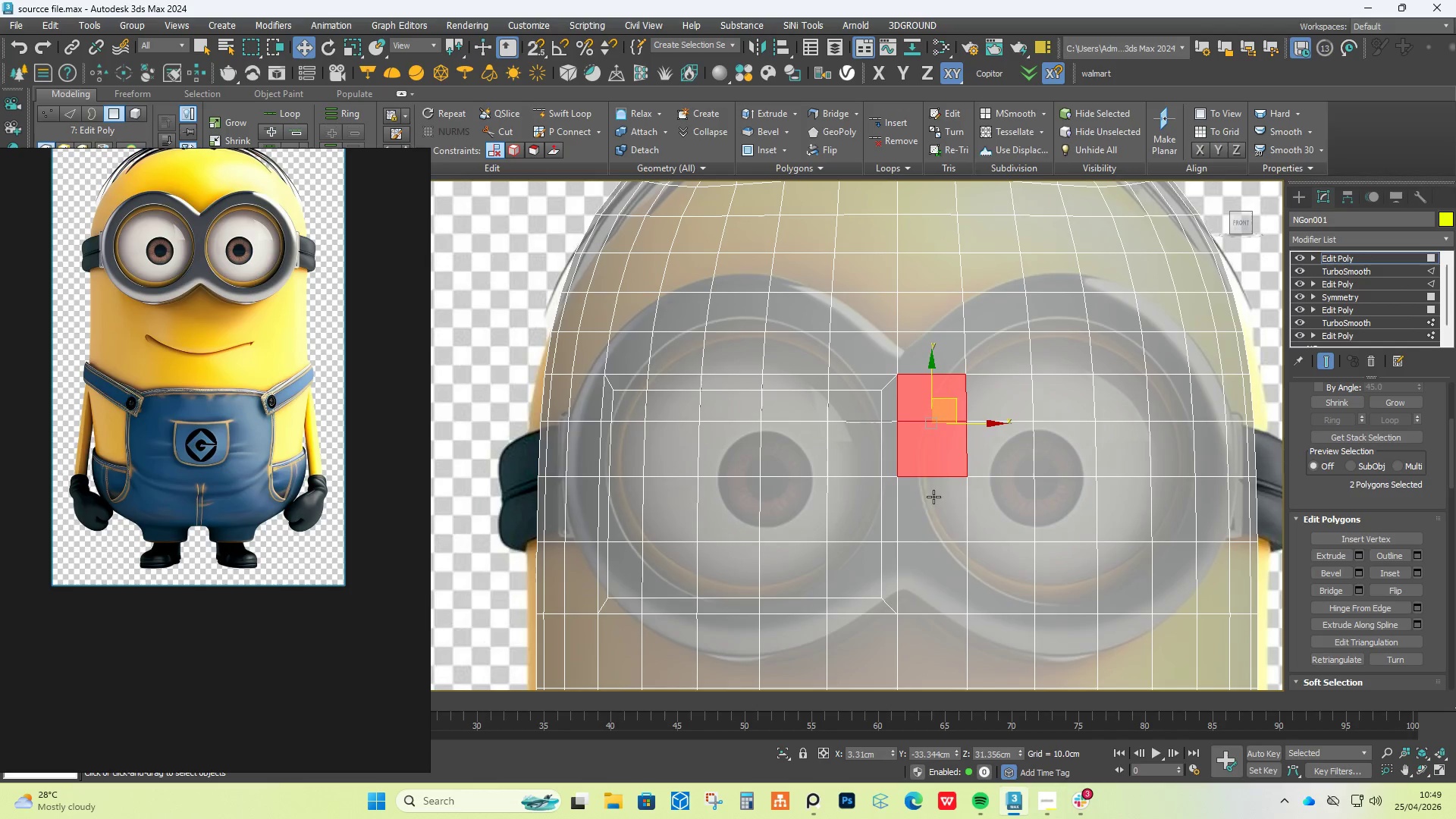 
triple_click([934, 497])
 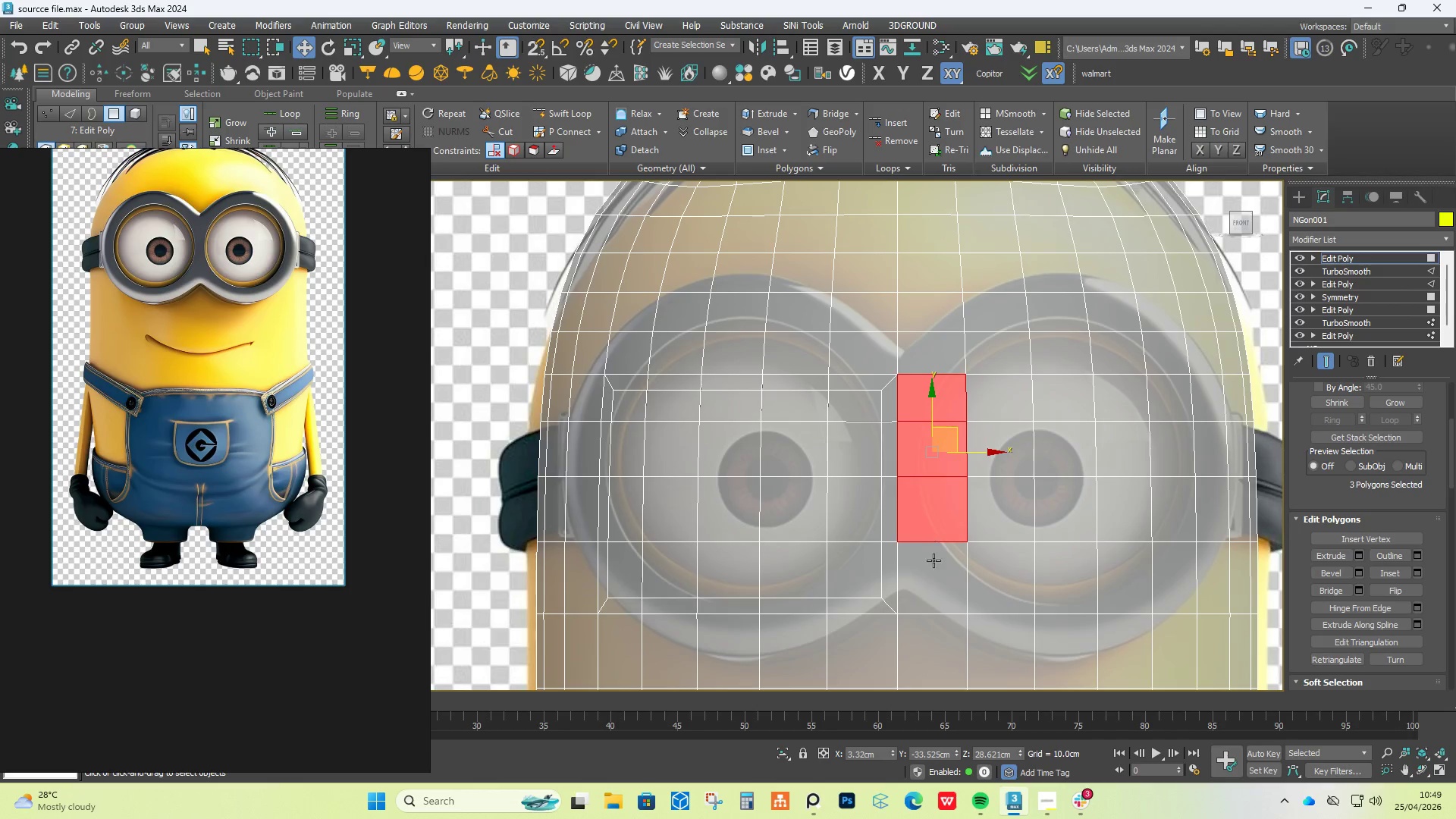 
triple_click([934, 572])
 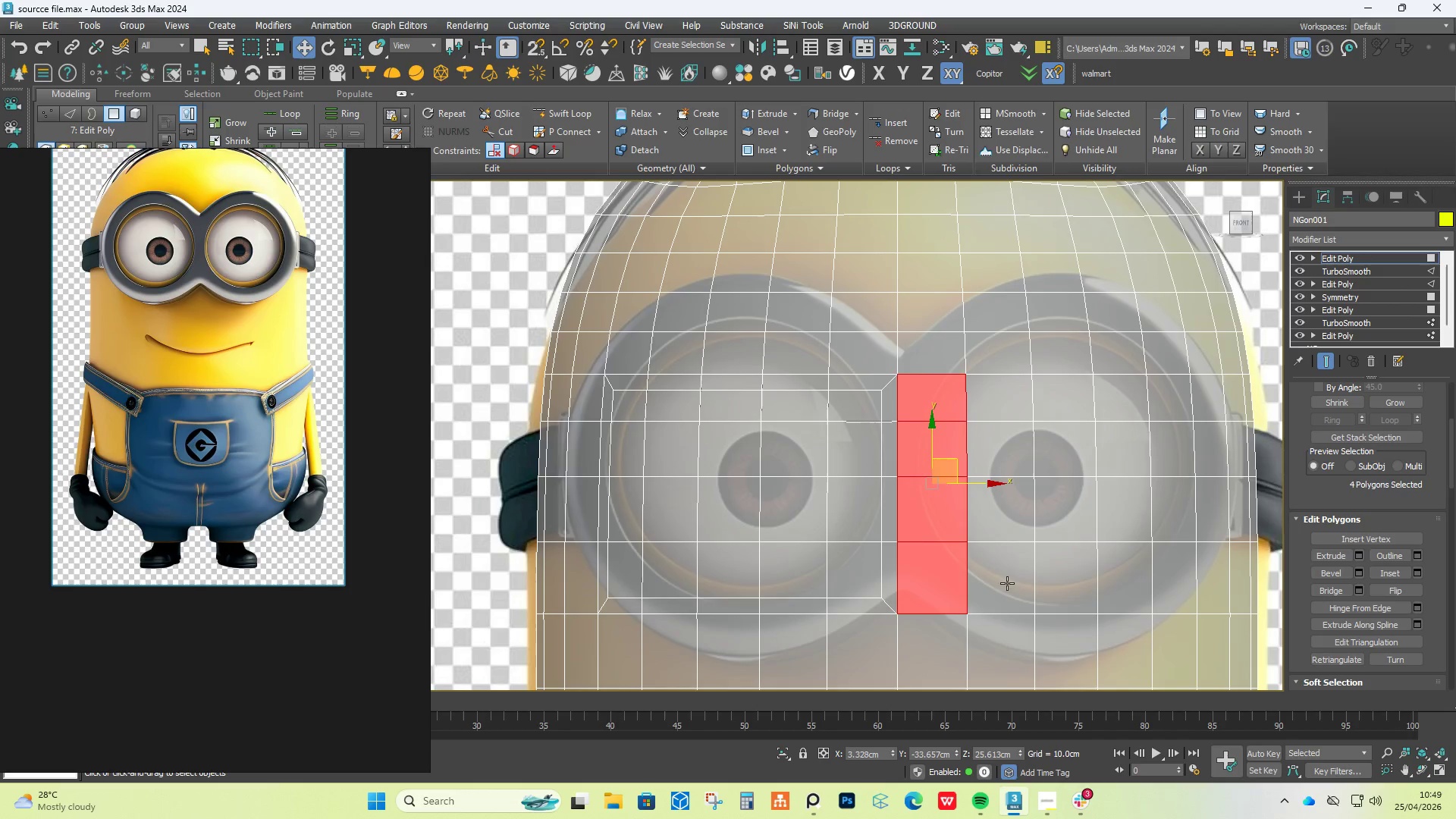 
triple_click([1007, 583])
 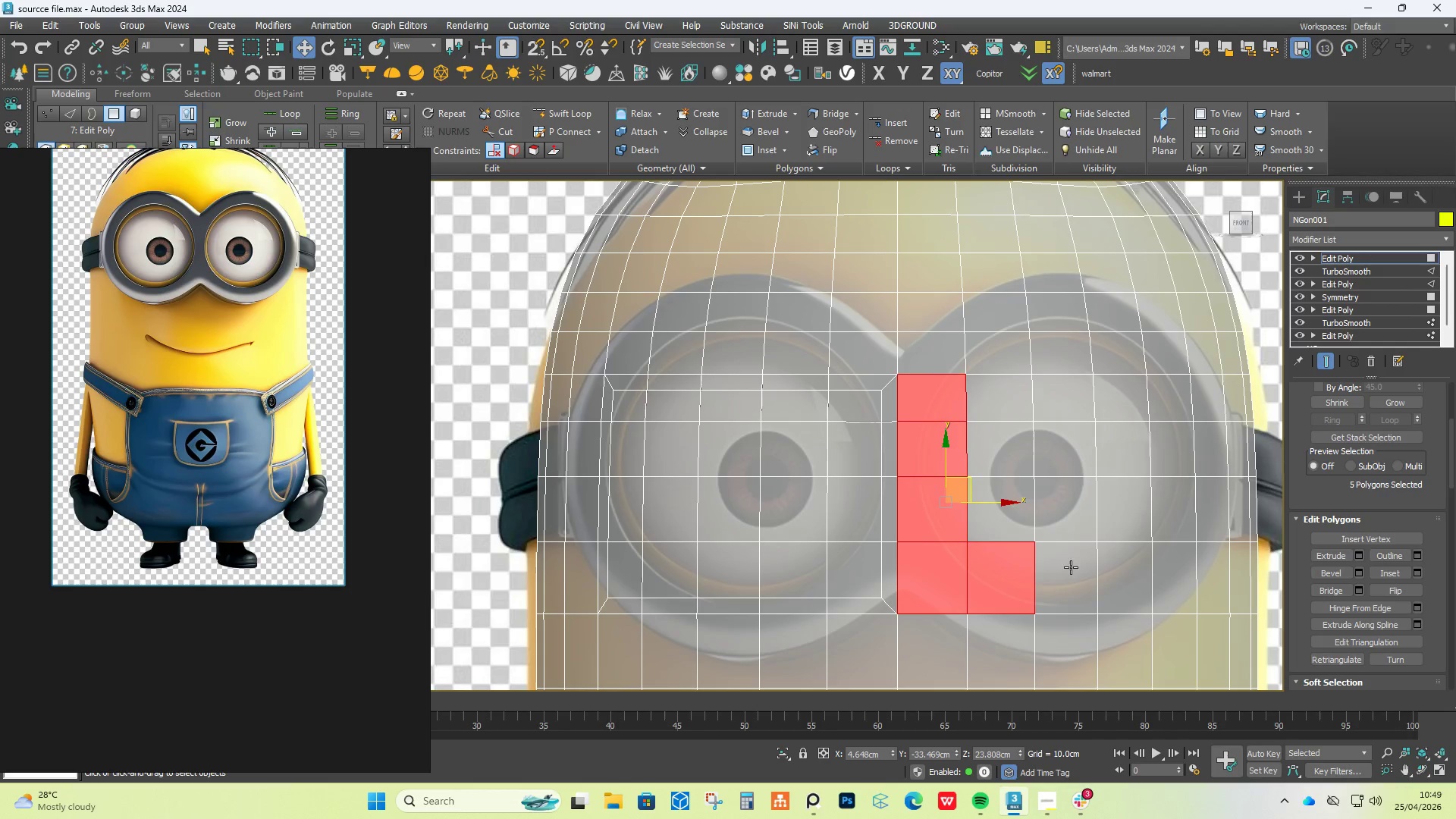 
triple_click([1087, 569])
 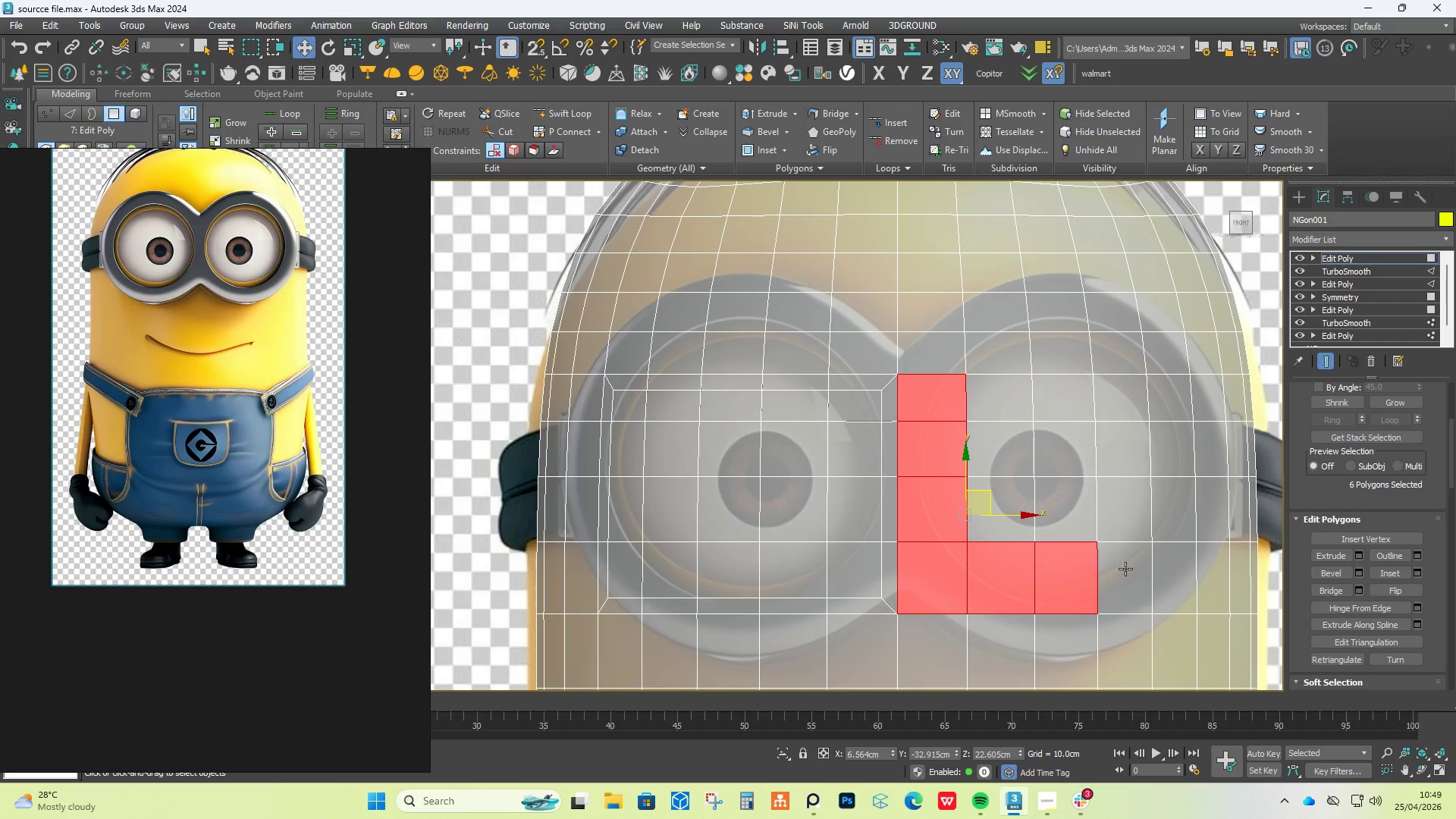 
triple_click([1139, 569])
 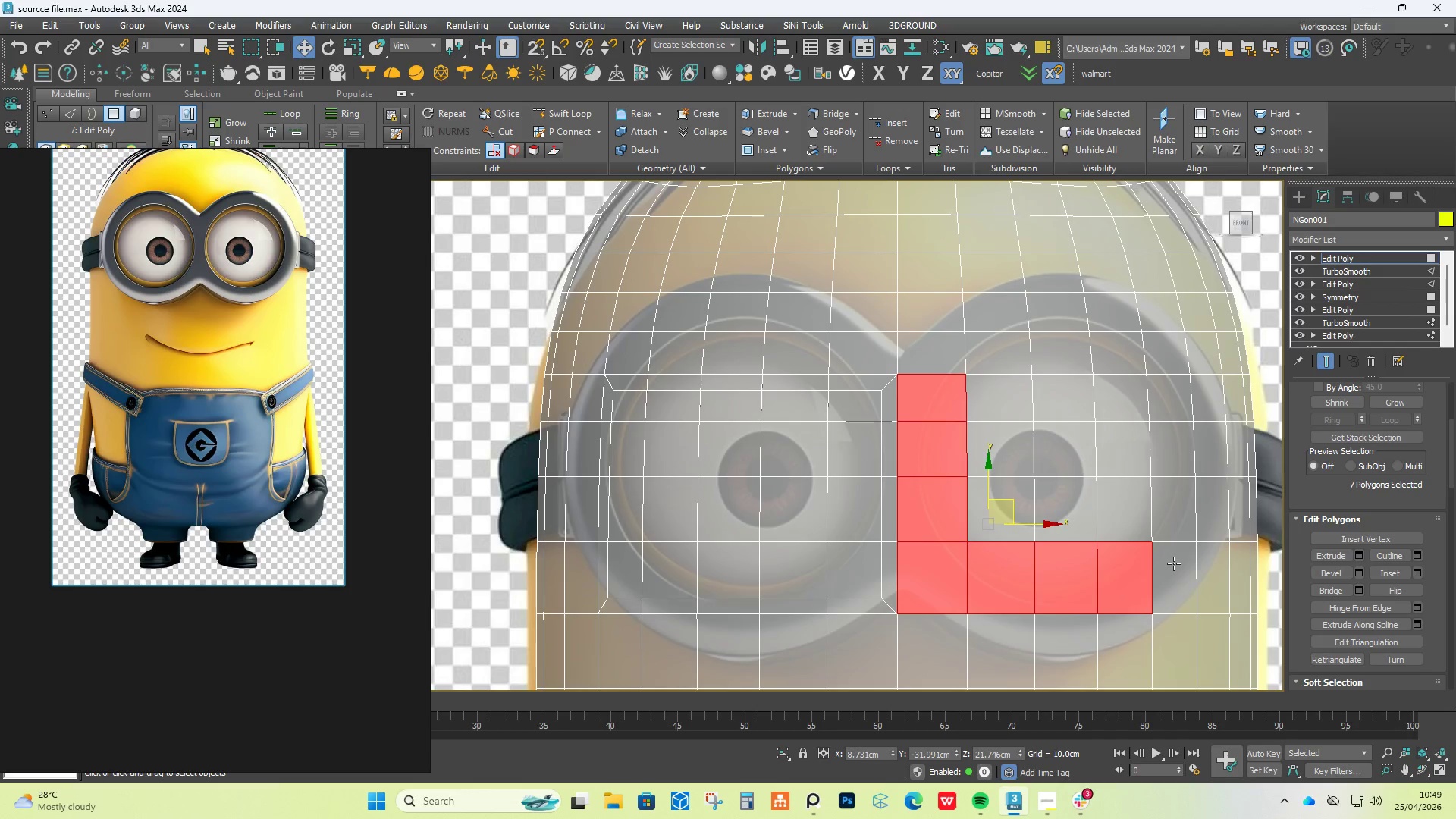 
double_click([1172, 530])
 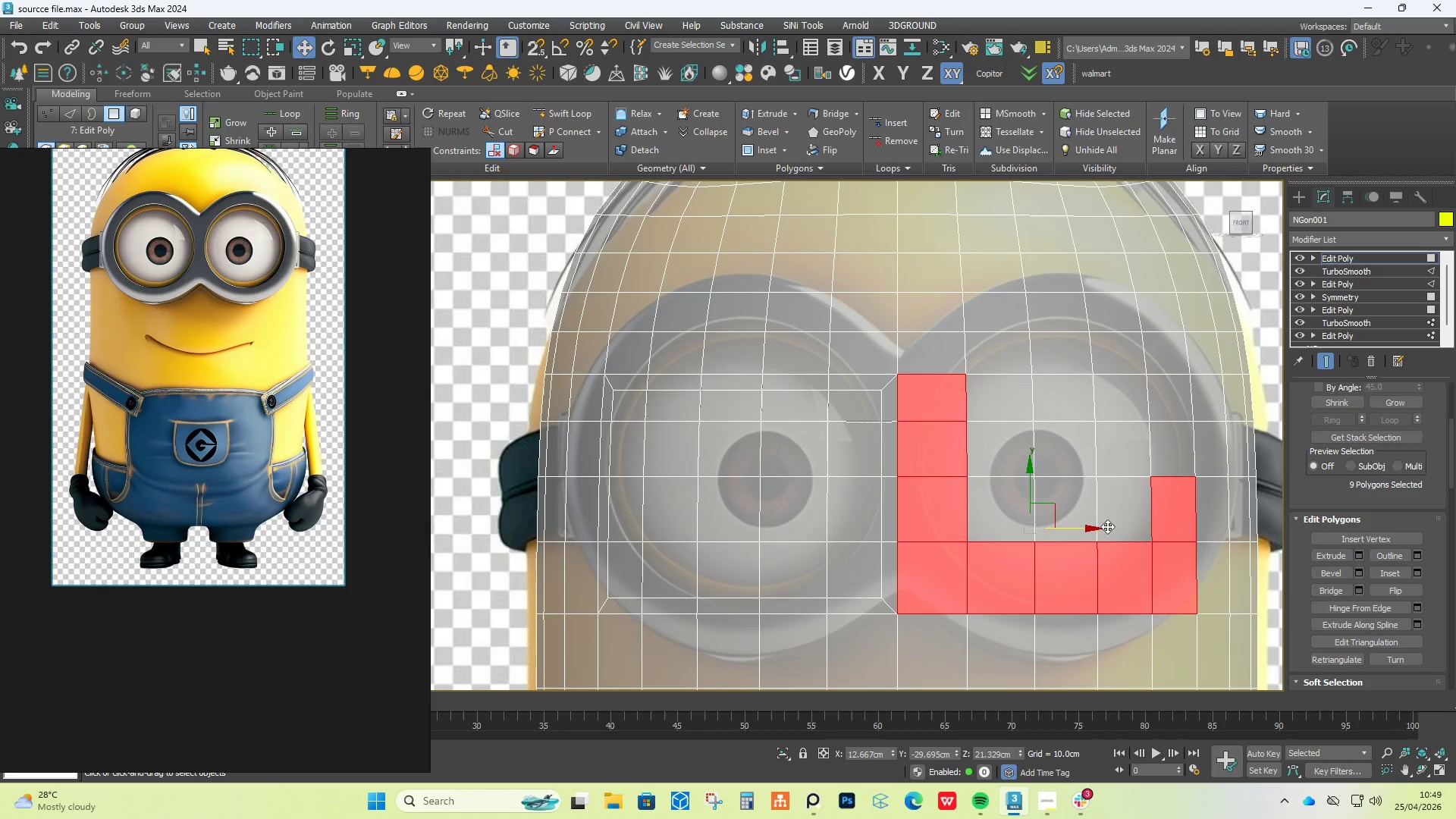 
triple_click([1101, 526])
 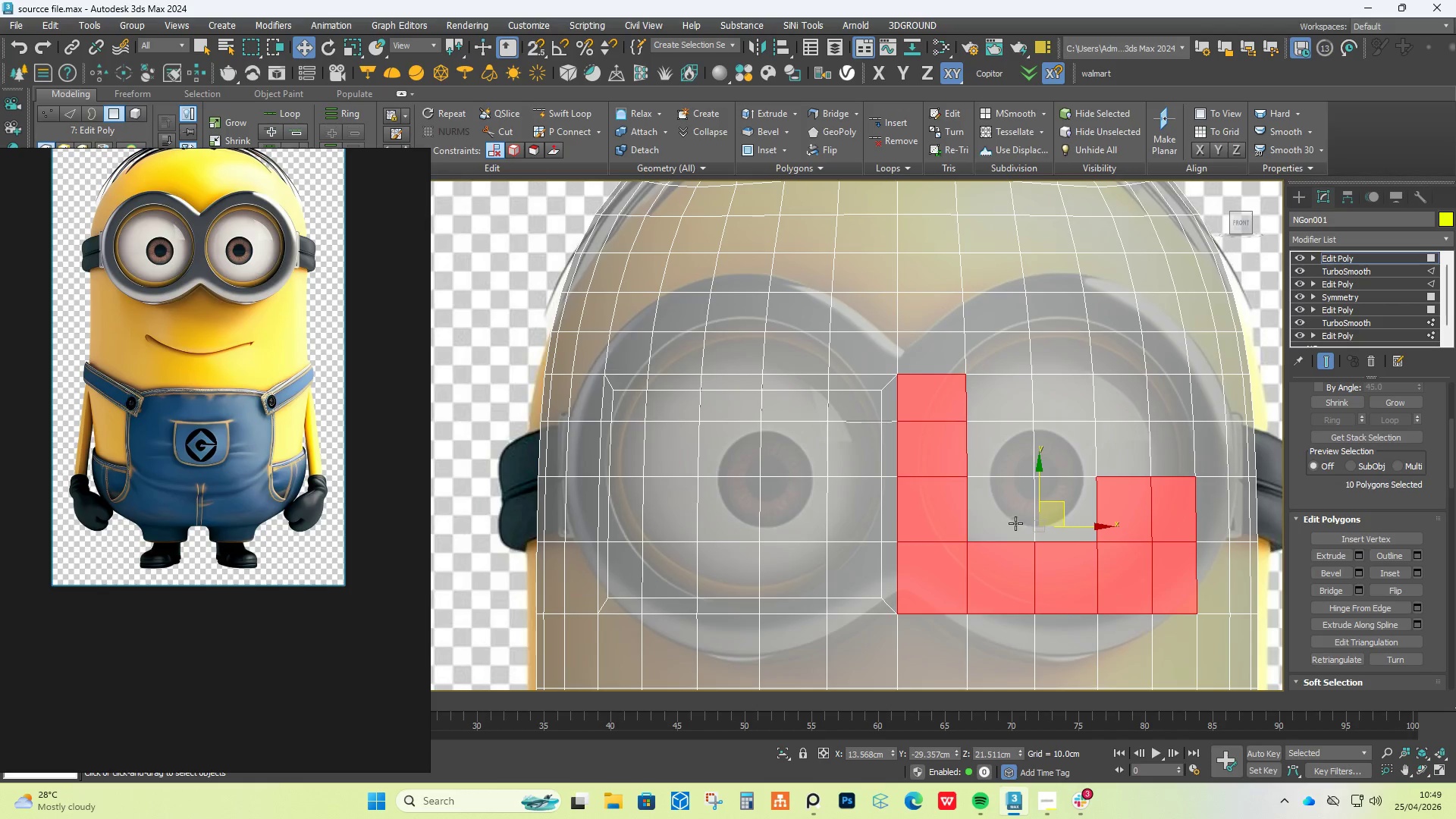 
double_click([1064, 522])
 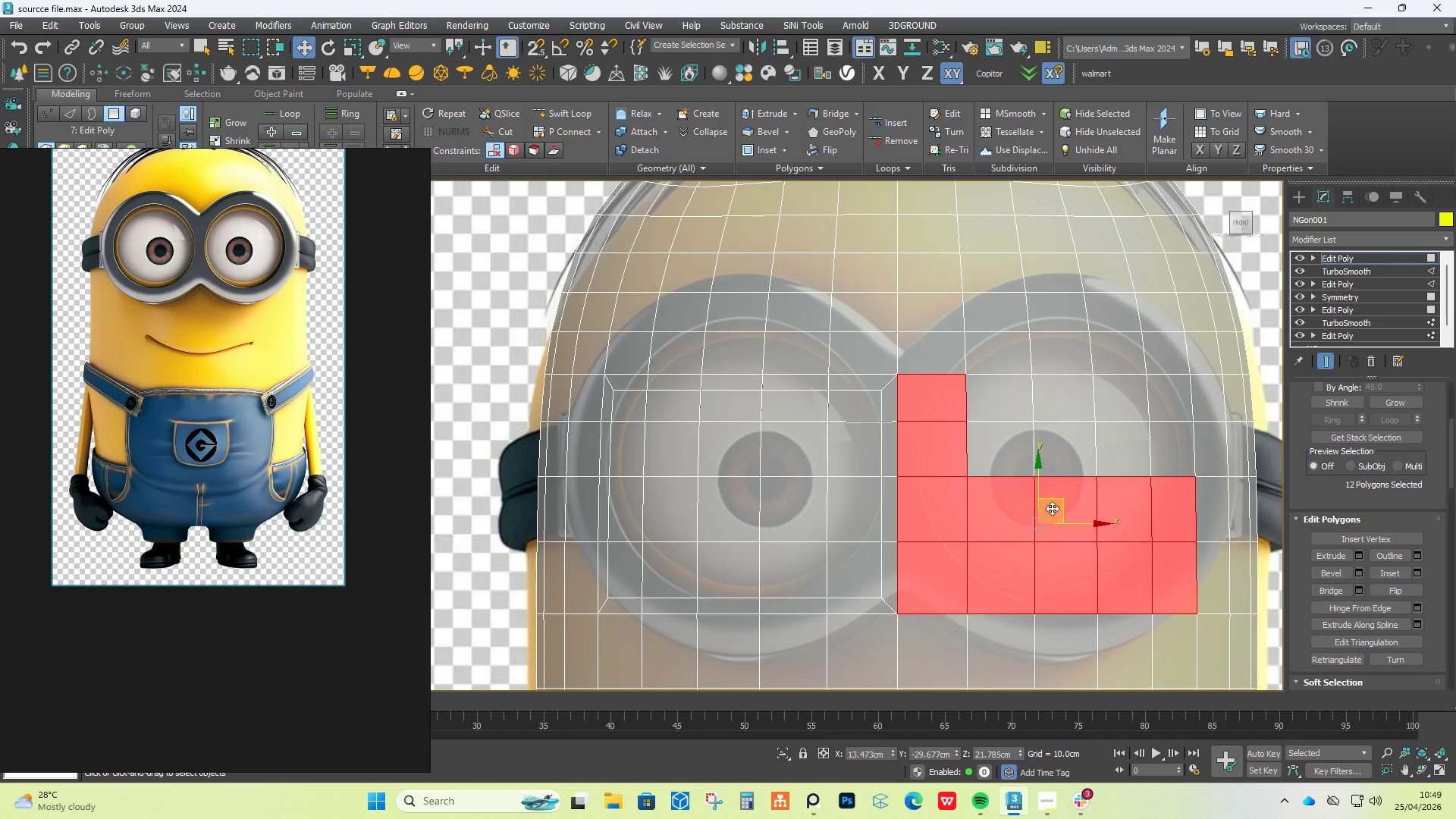 
left_click([1015, 461])
 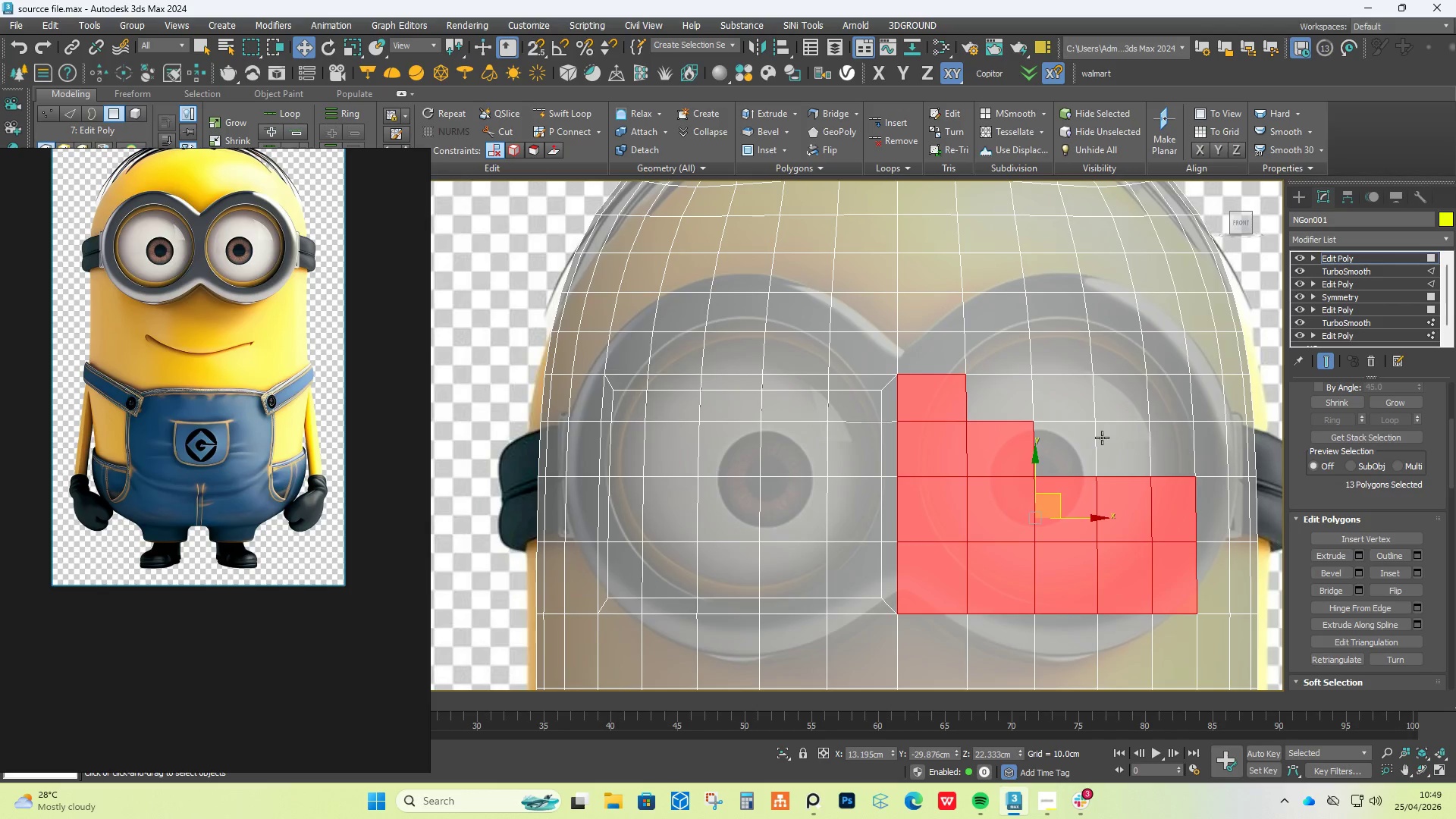 
left_click([1080, 444])
 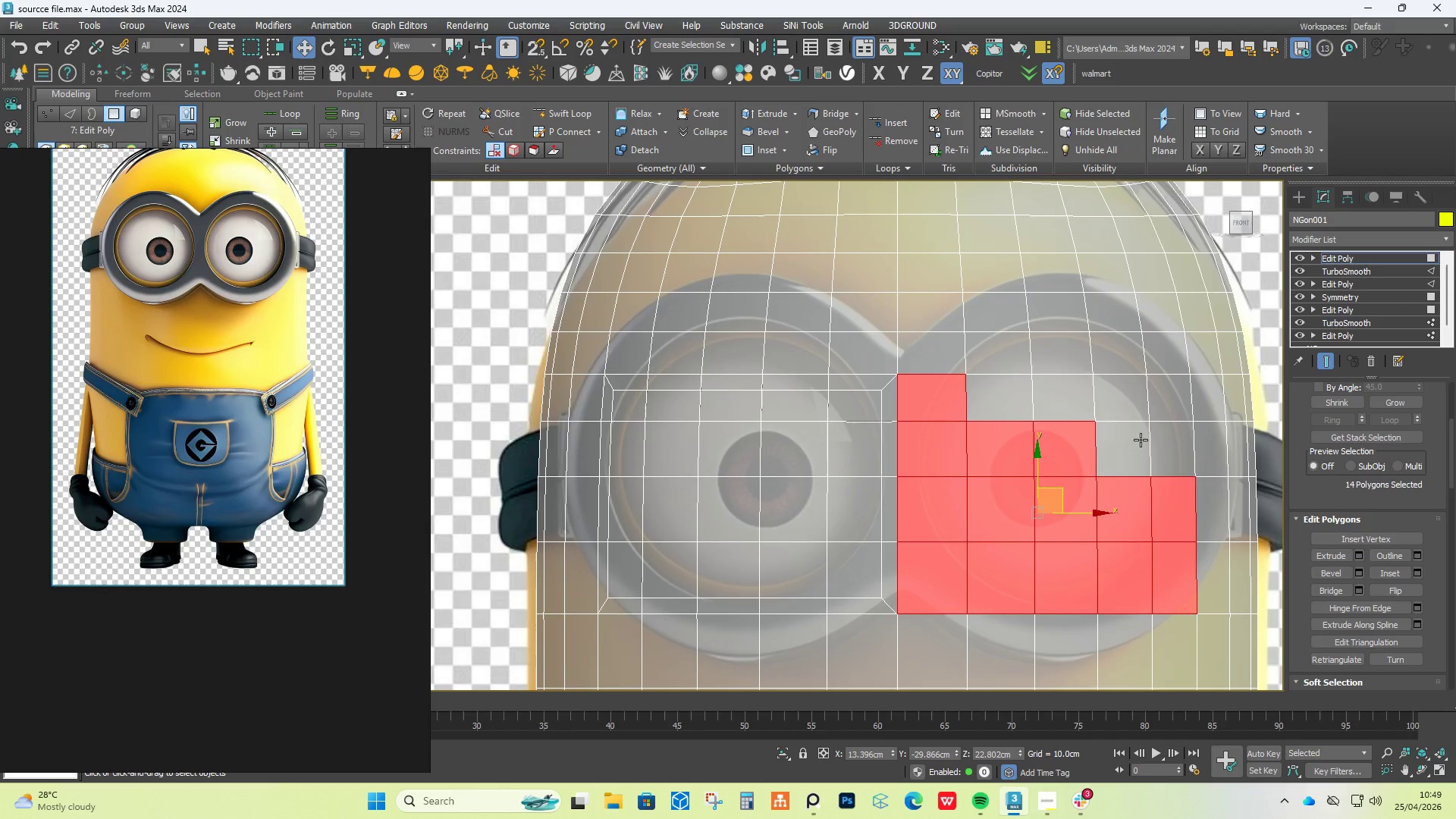 
left_click([1133, 441])
 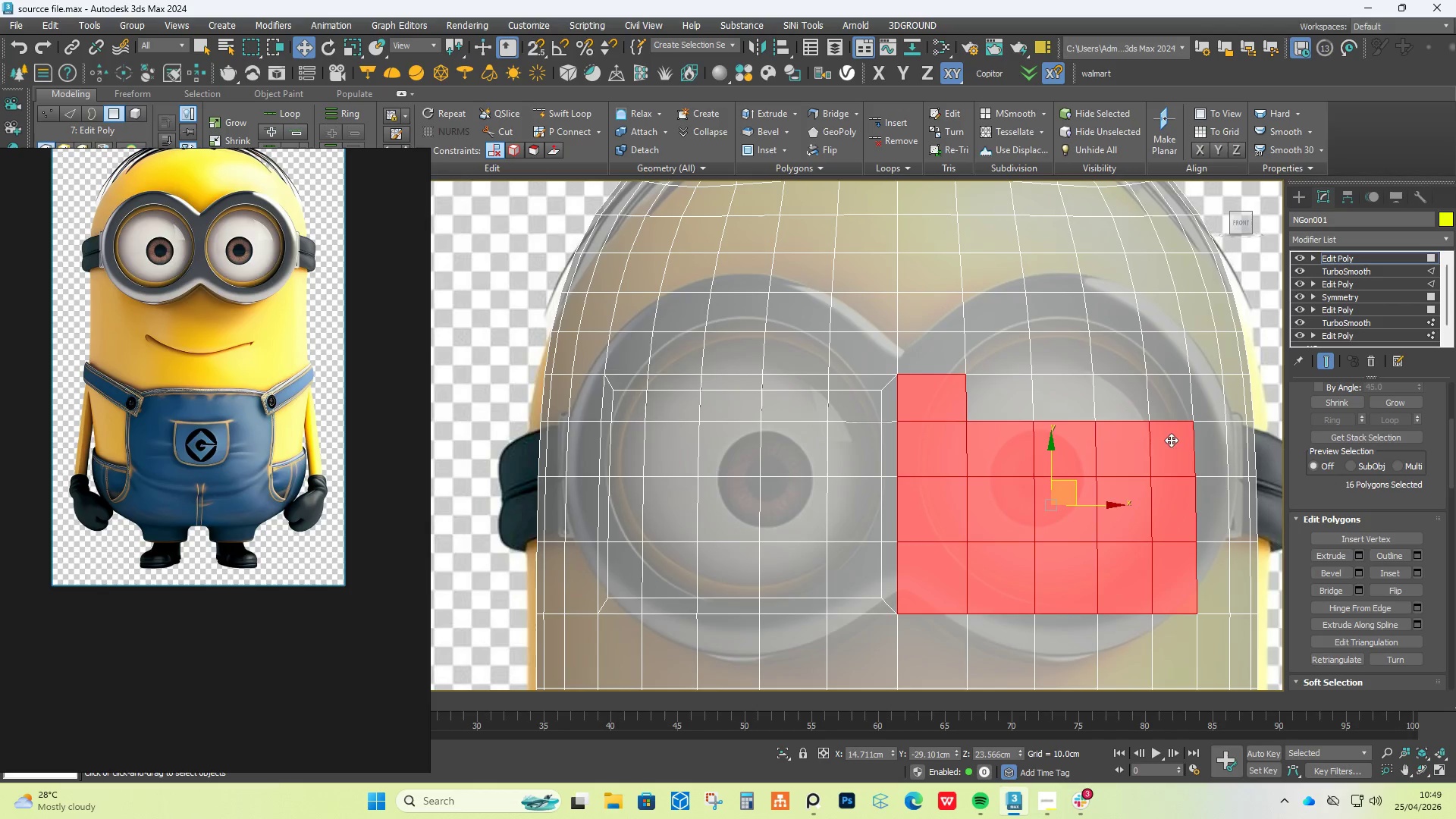 
double_click([1165, 410])
 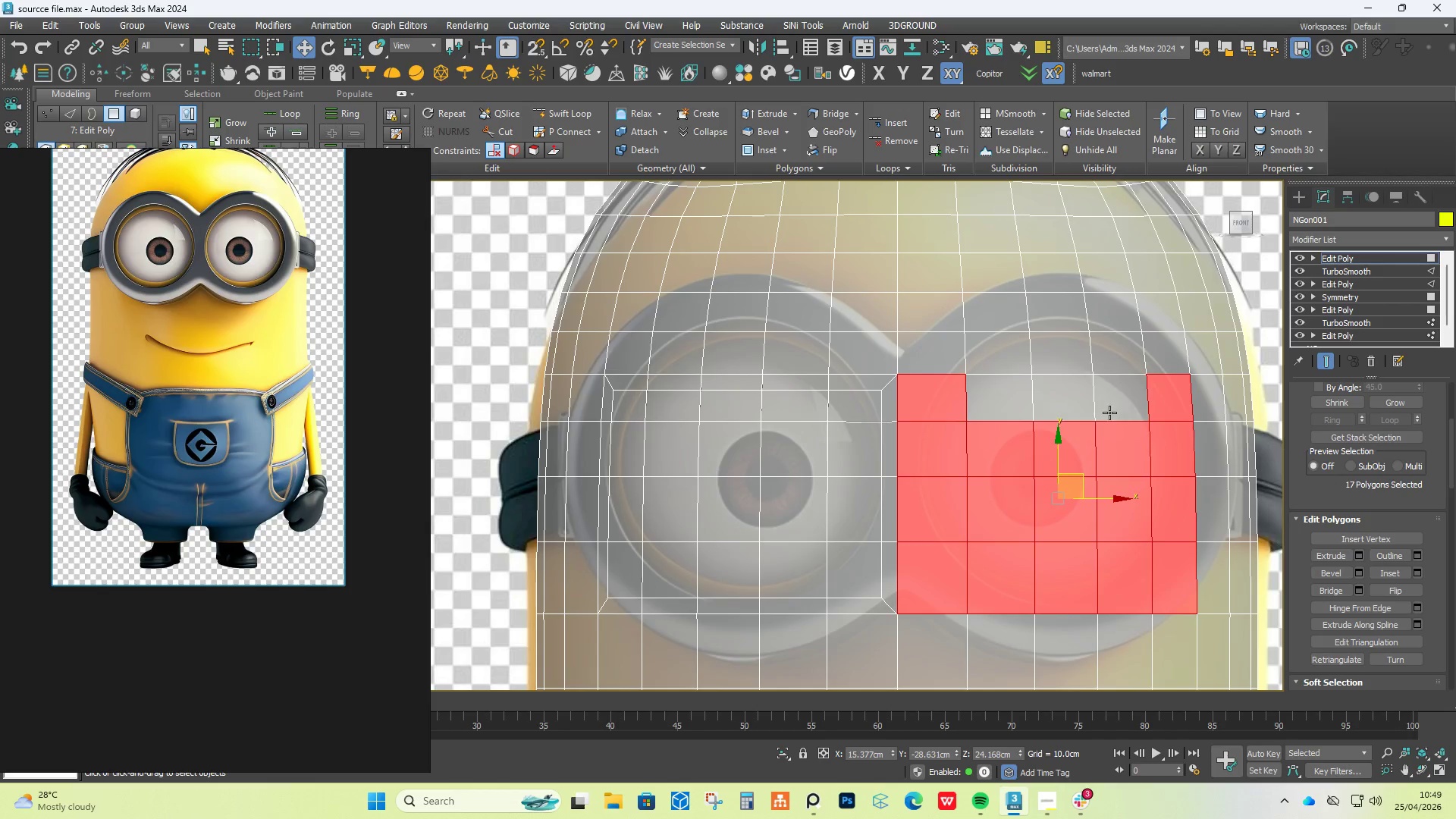 
triple_click([1109, 413])
 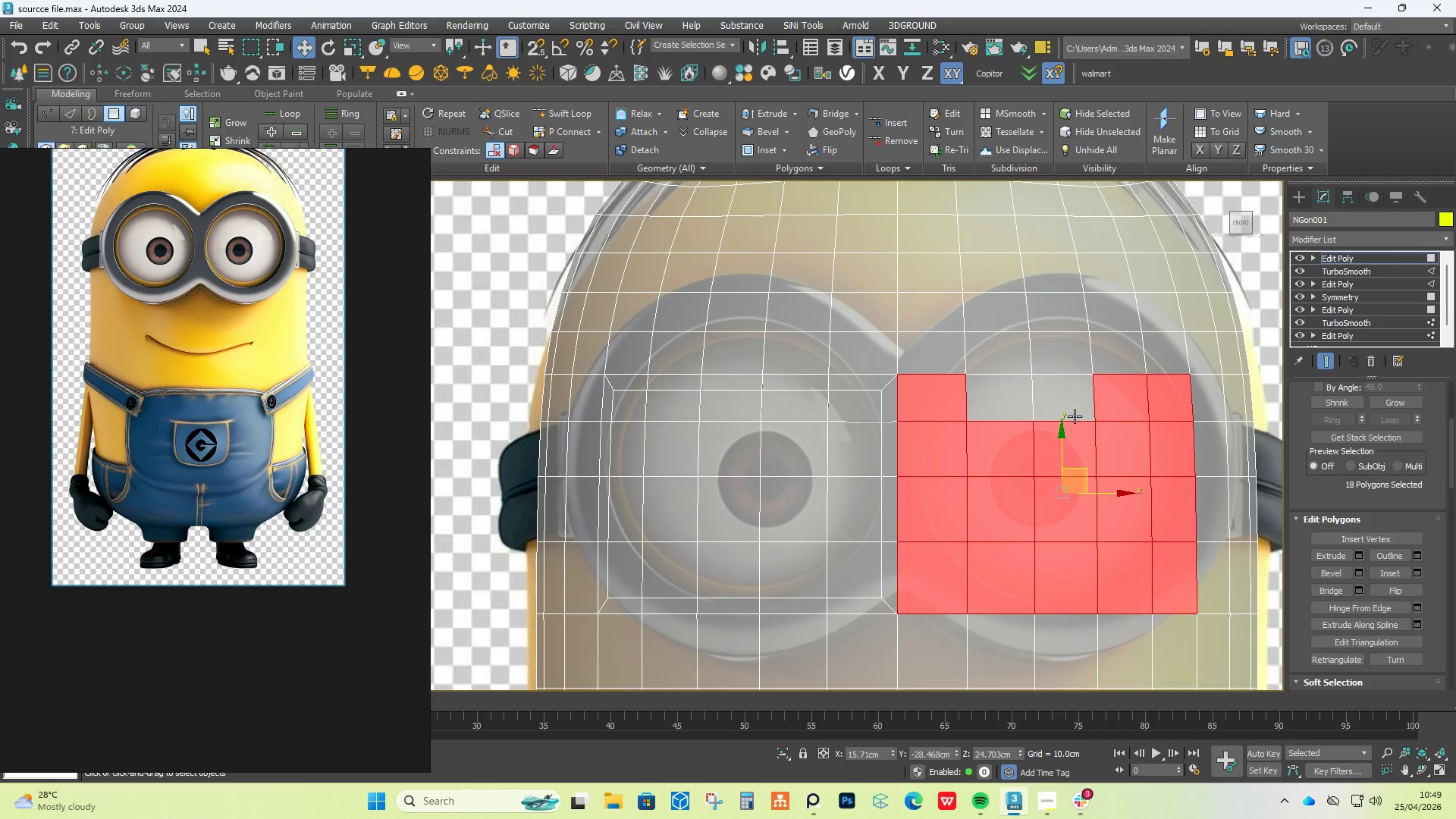 
triple_click([1074, 416])
 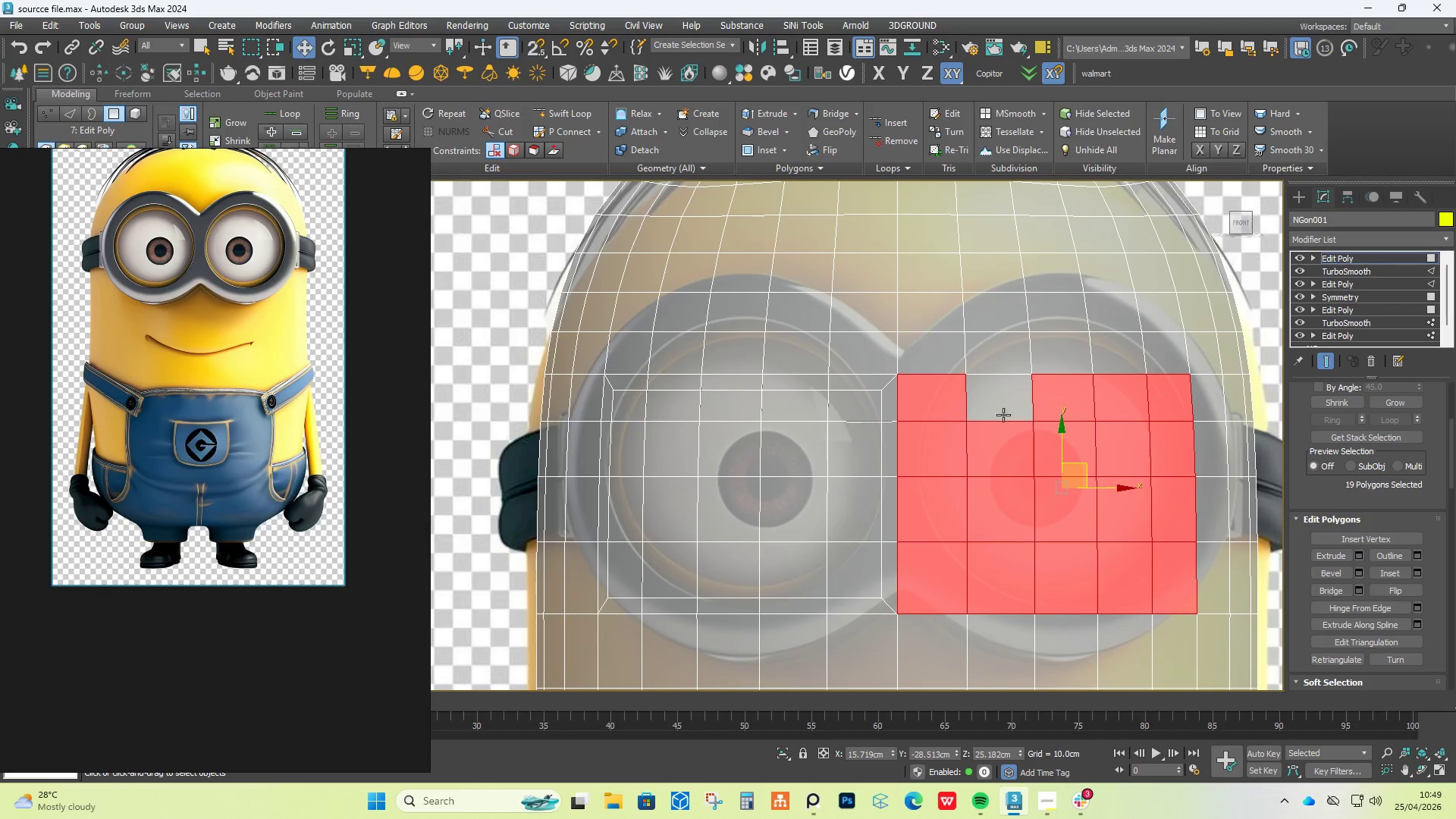 
triple_click([1003, 415])
 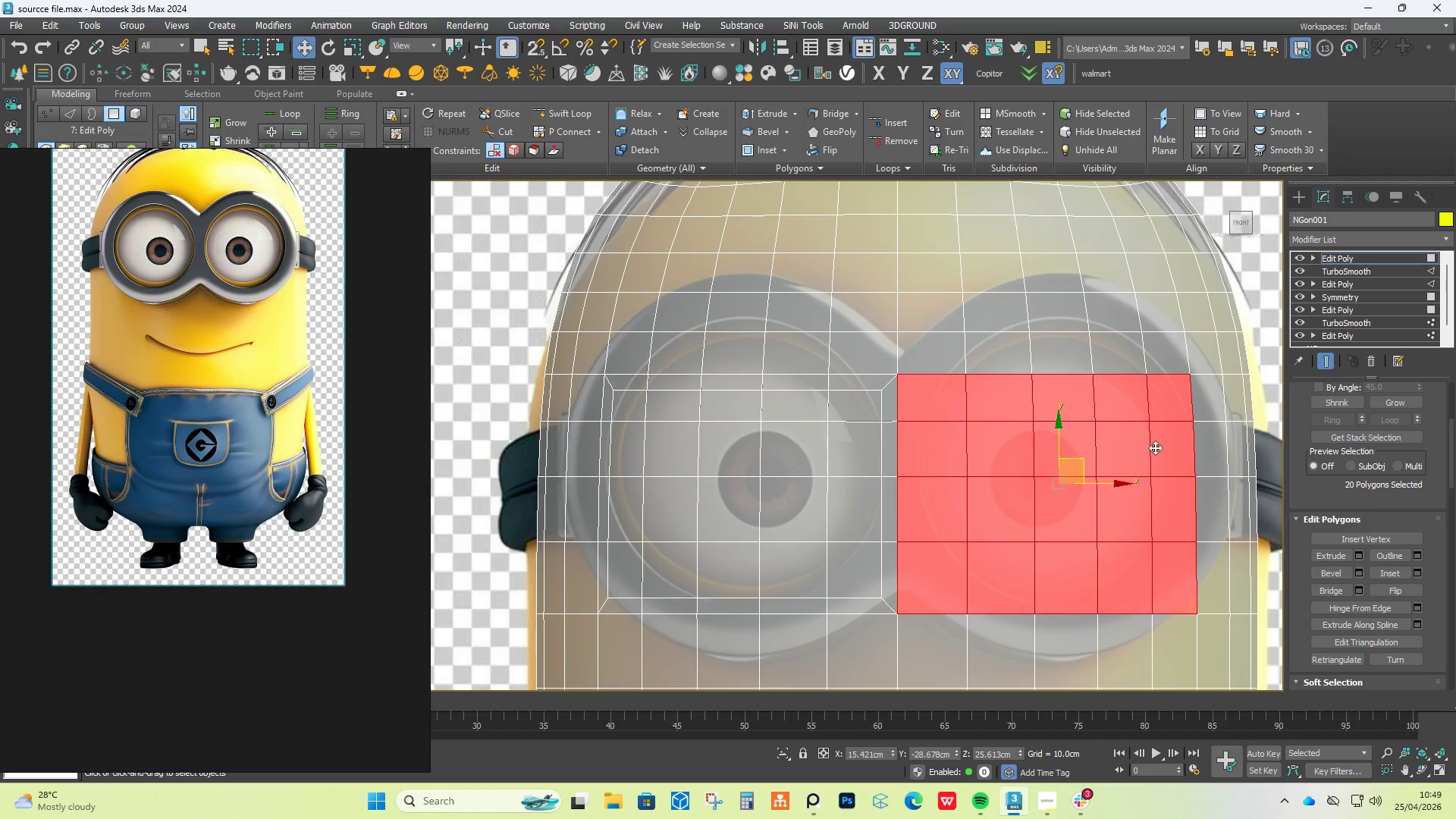 
left_click([1418, 576])
 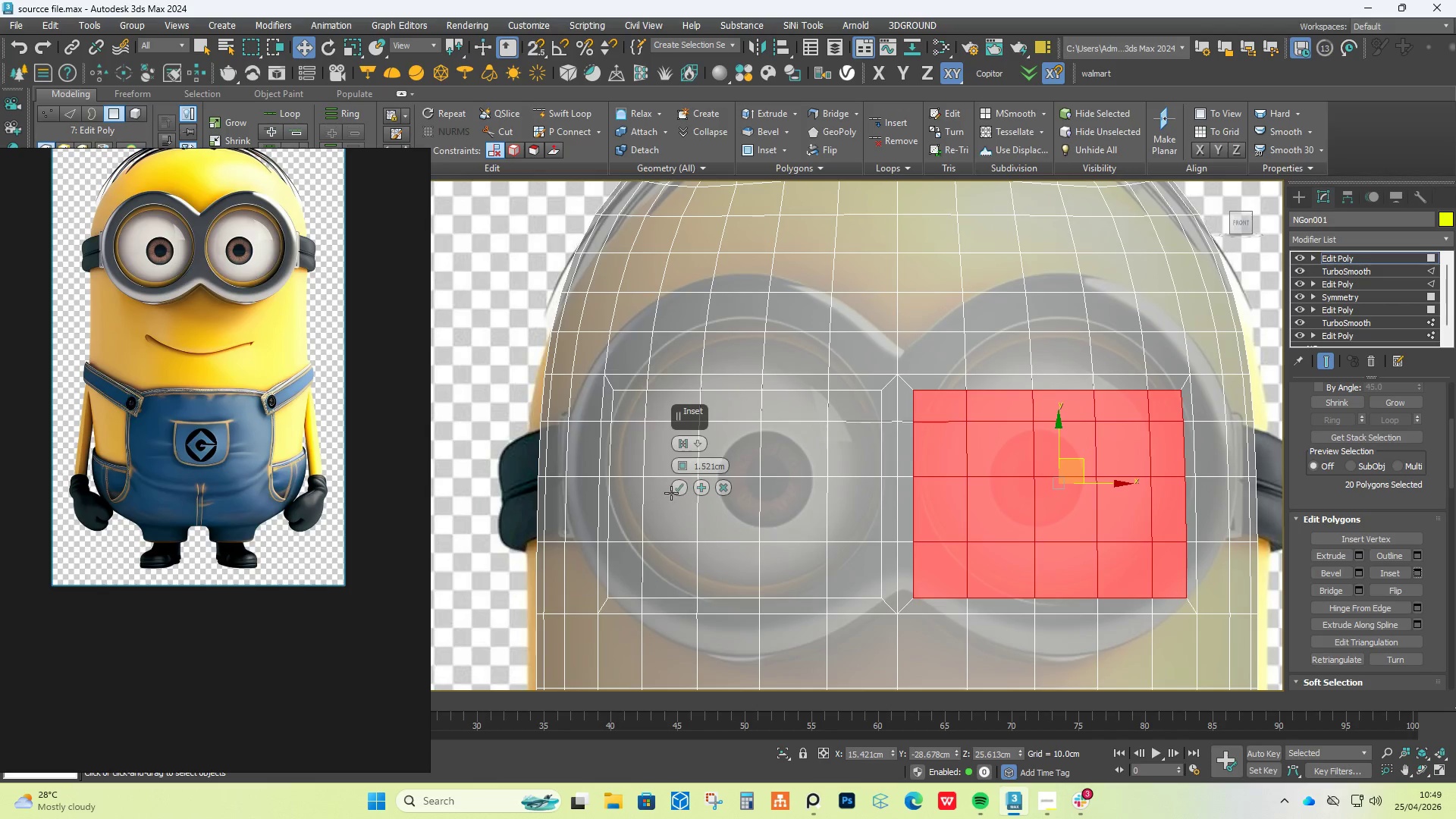 
left_click([678, 491])
 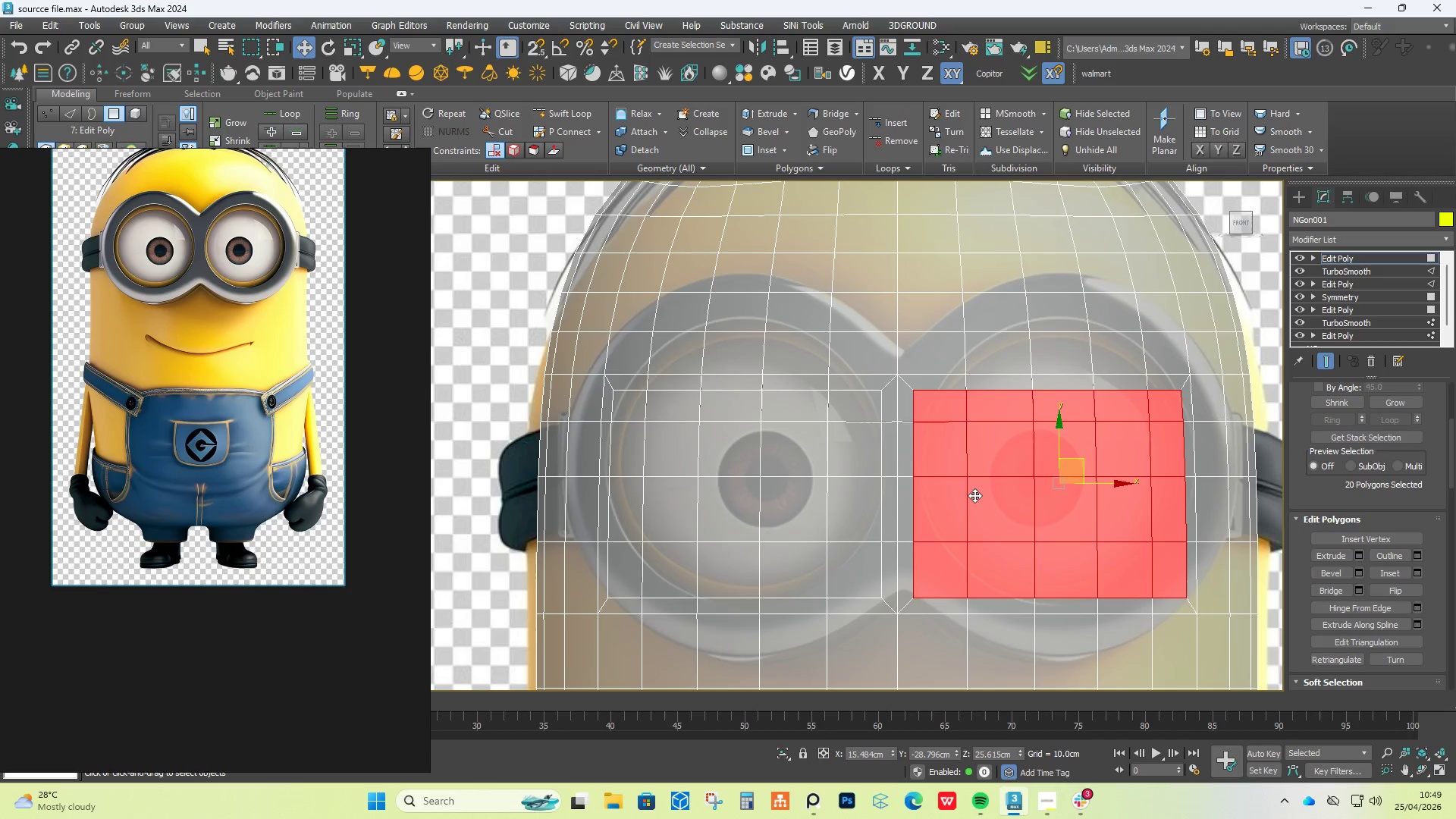 
key(Control+ControlLeft)
 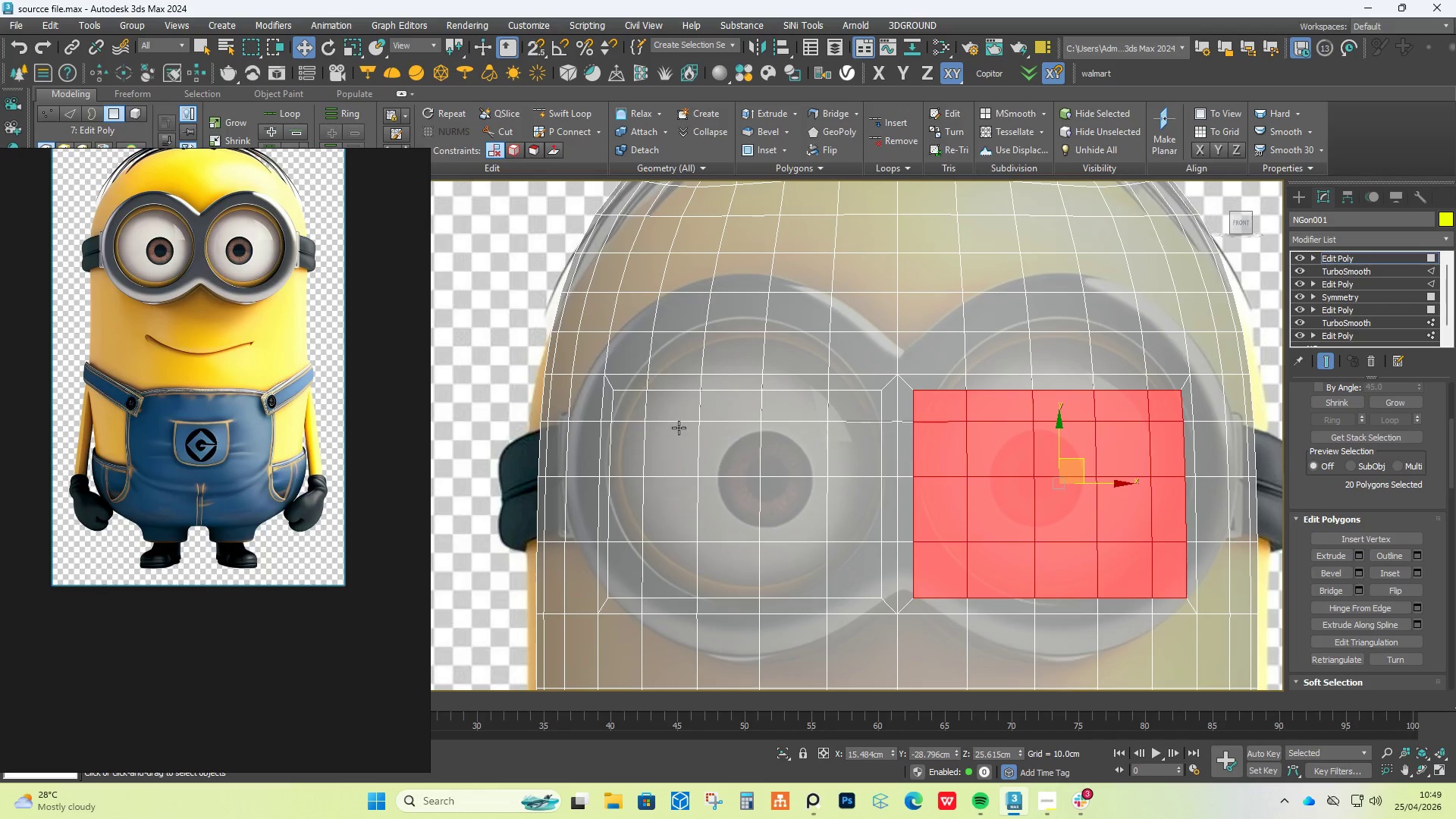 
hold_key(key=ControlLeft, duration=11.47)
double_click([661, 413])
 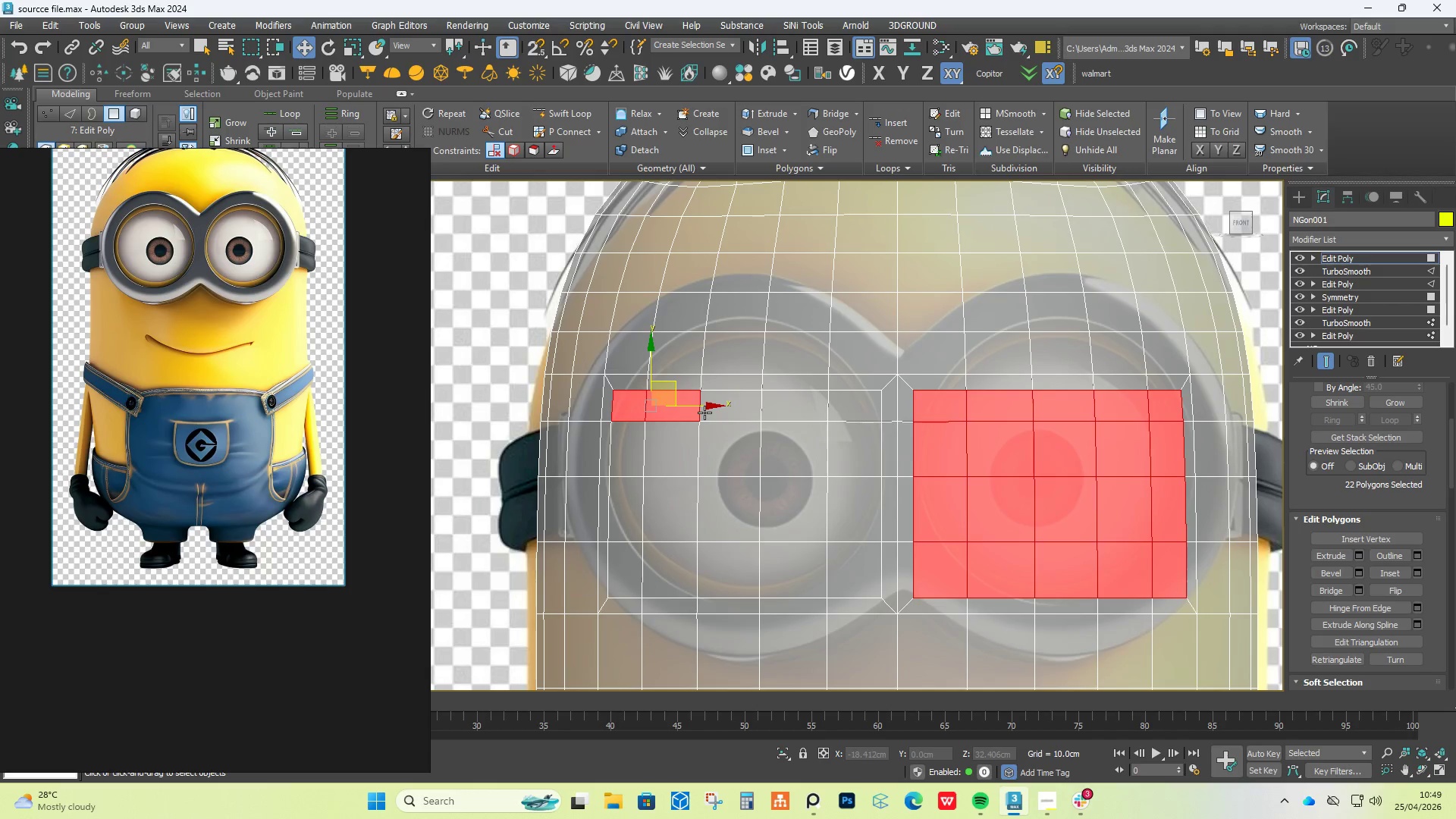 
left_click([735, 411])
 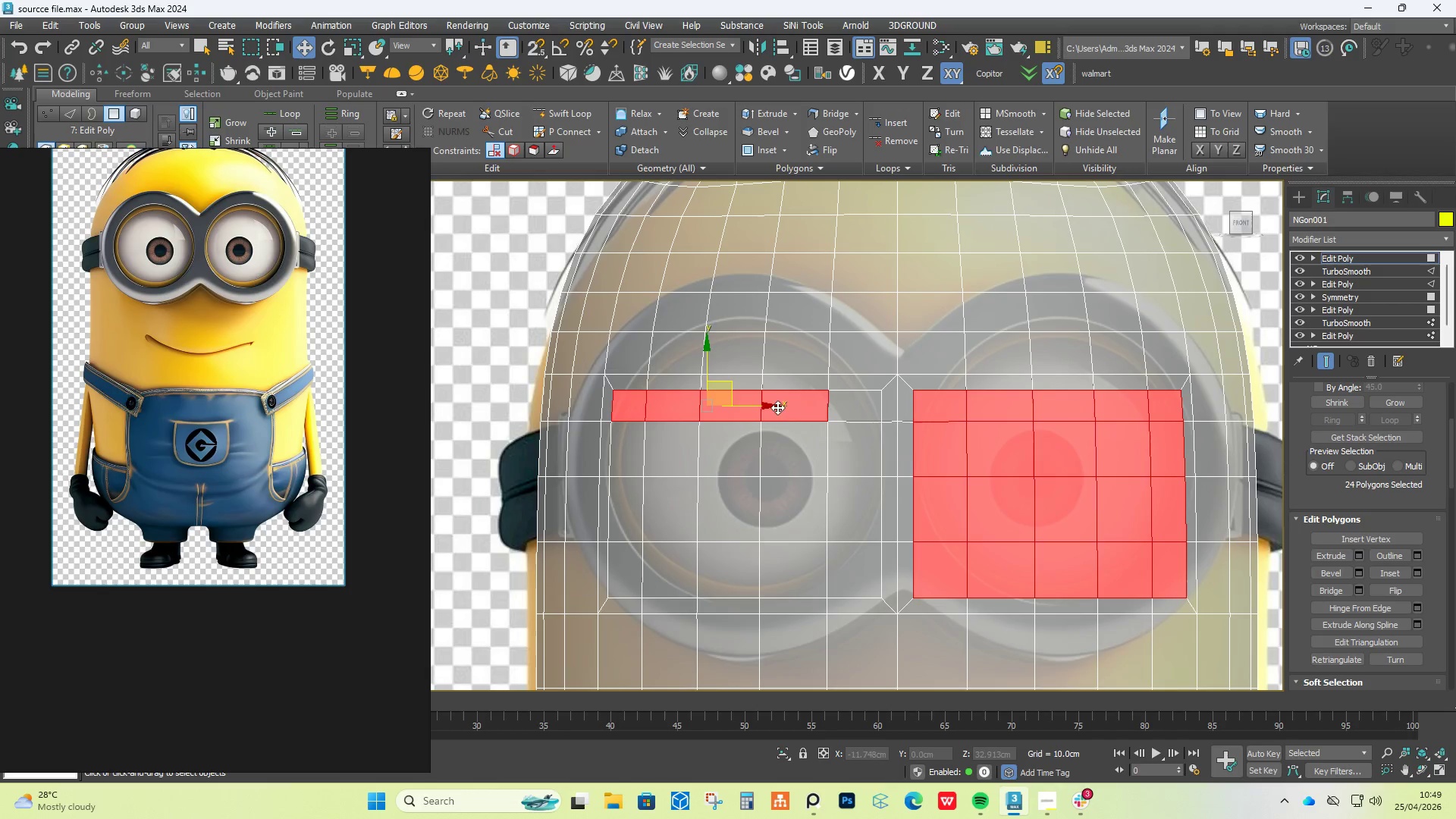 
double_click([848, 406])
 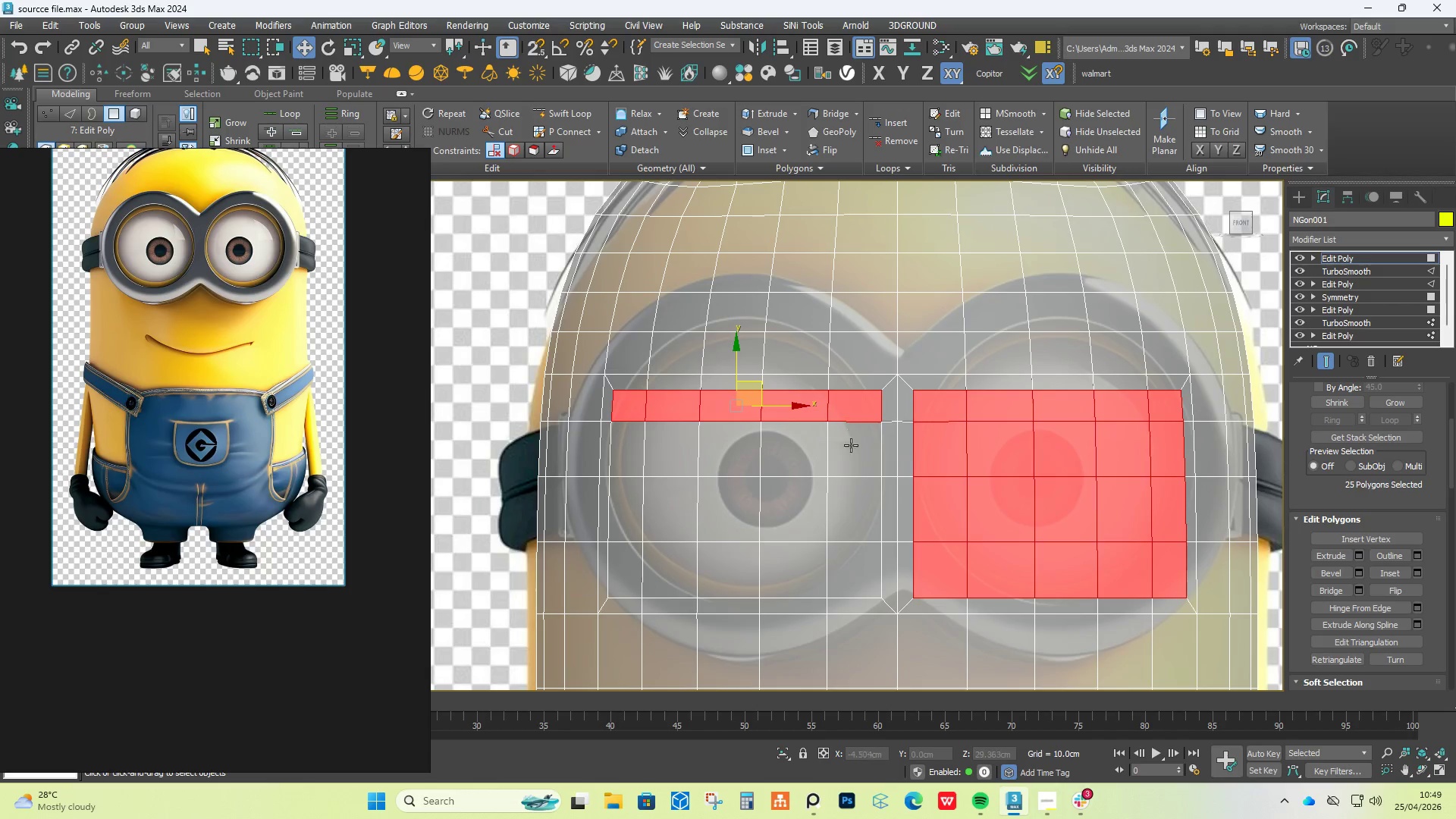 
triple_click([851, 445])
 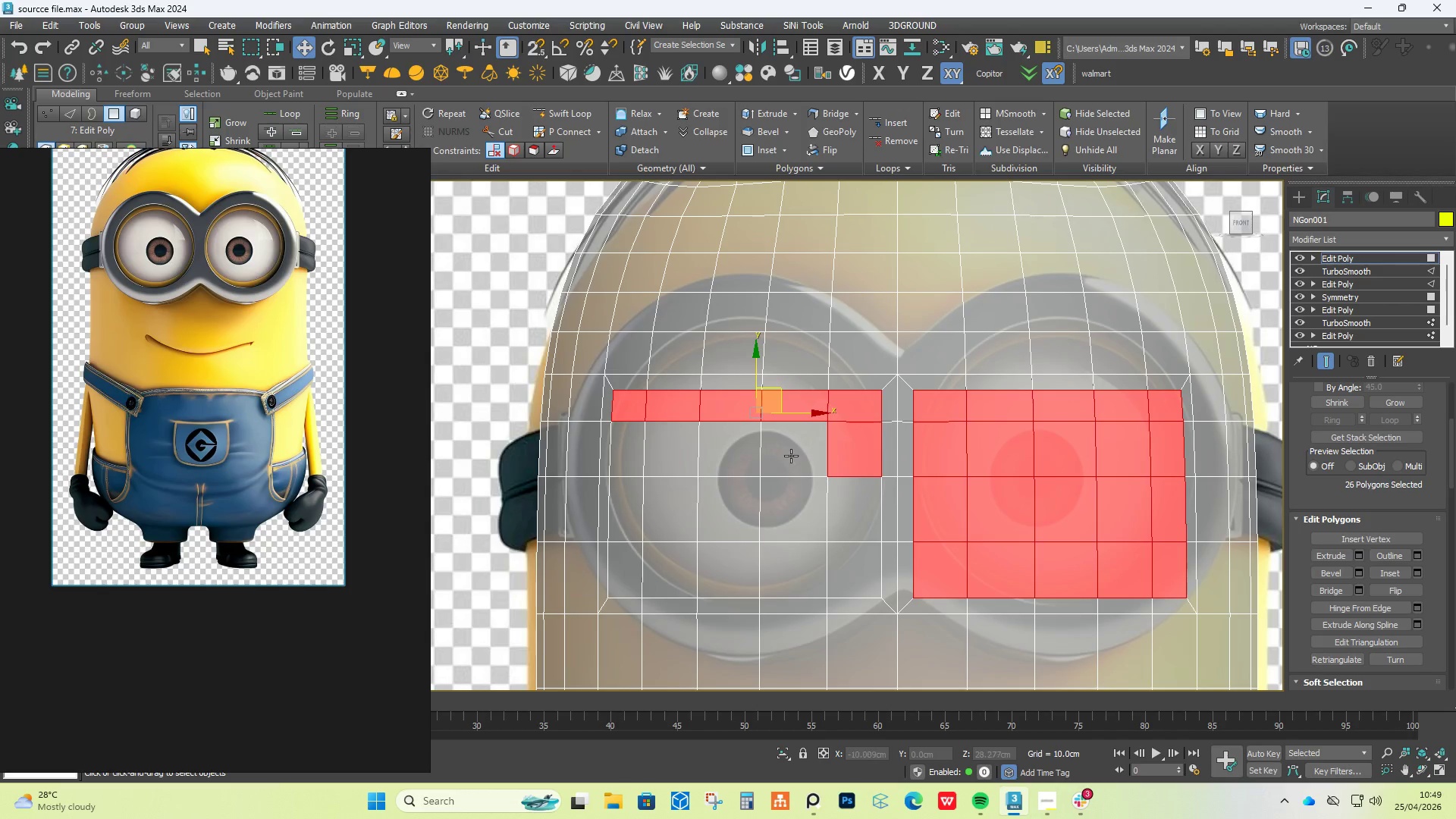 
triple_click([791, 456])
 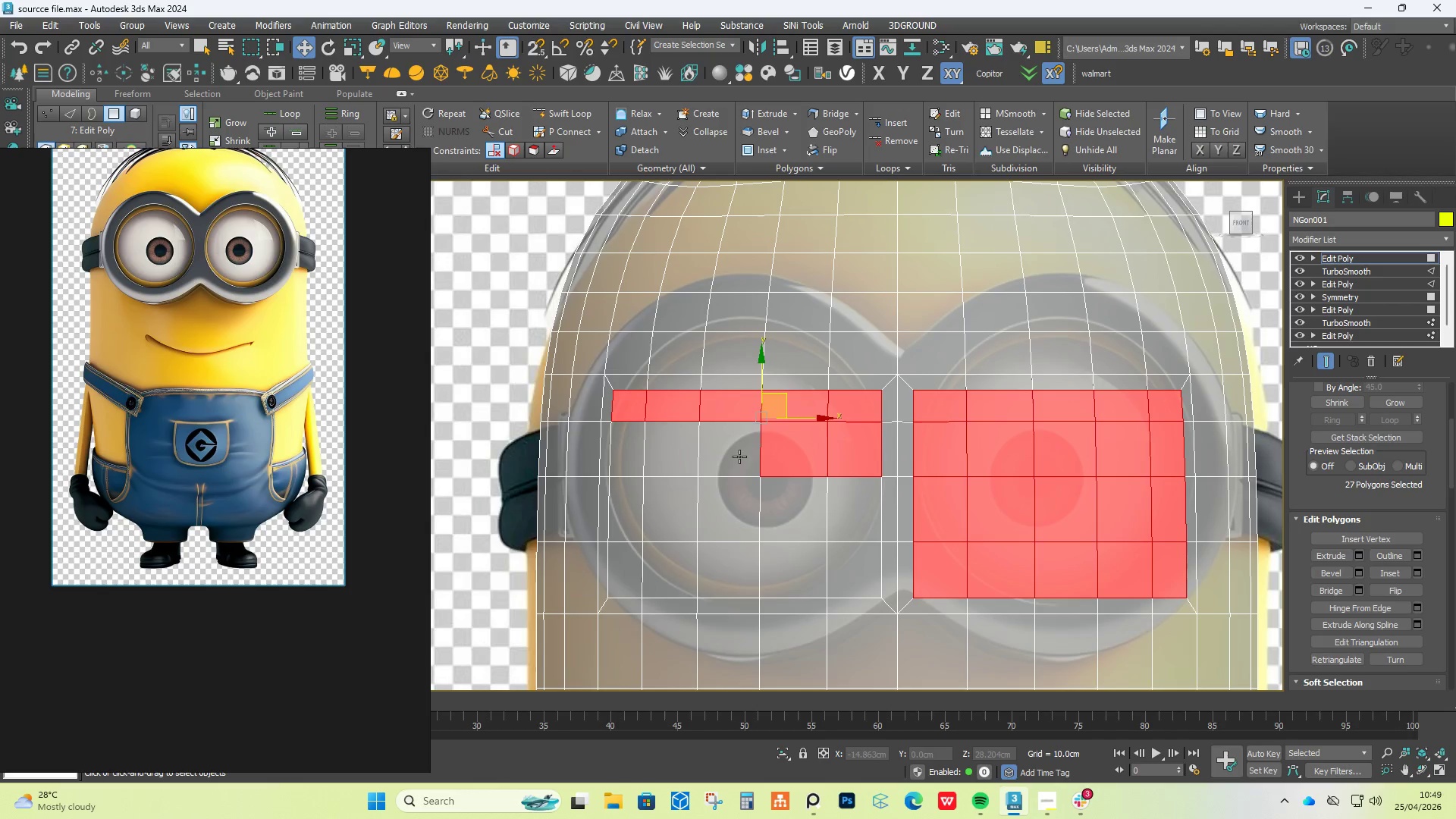 
triple_click([737, 457])
 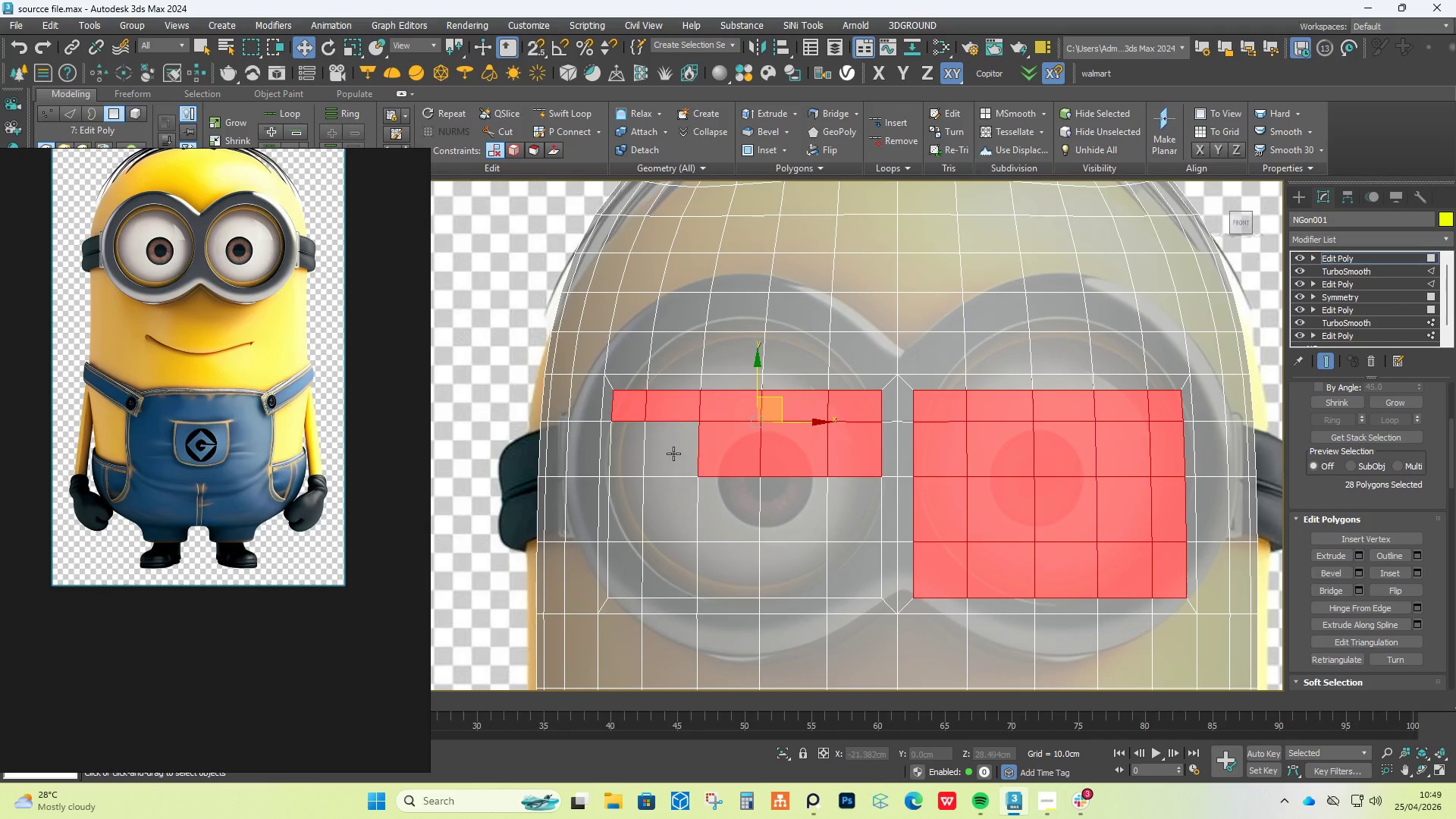 
triple_click([673, 453])
 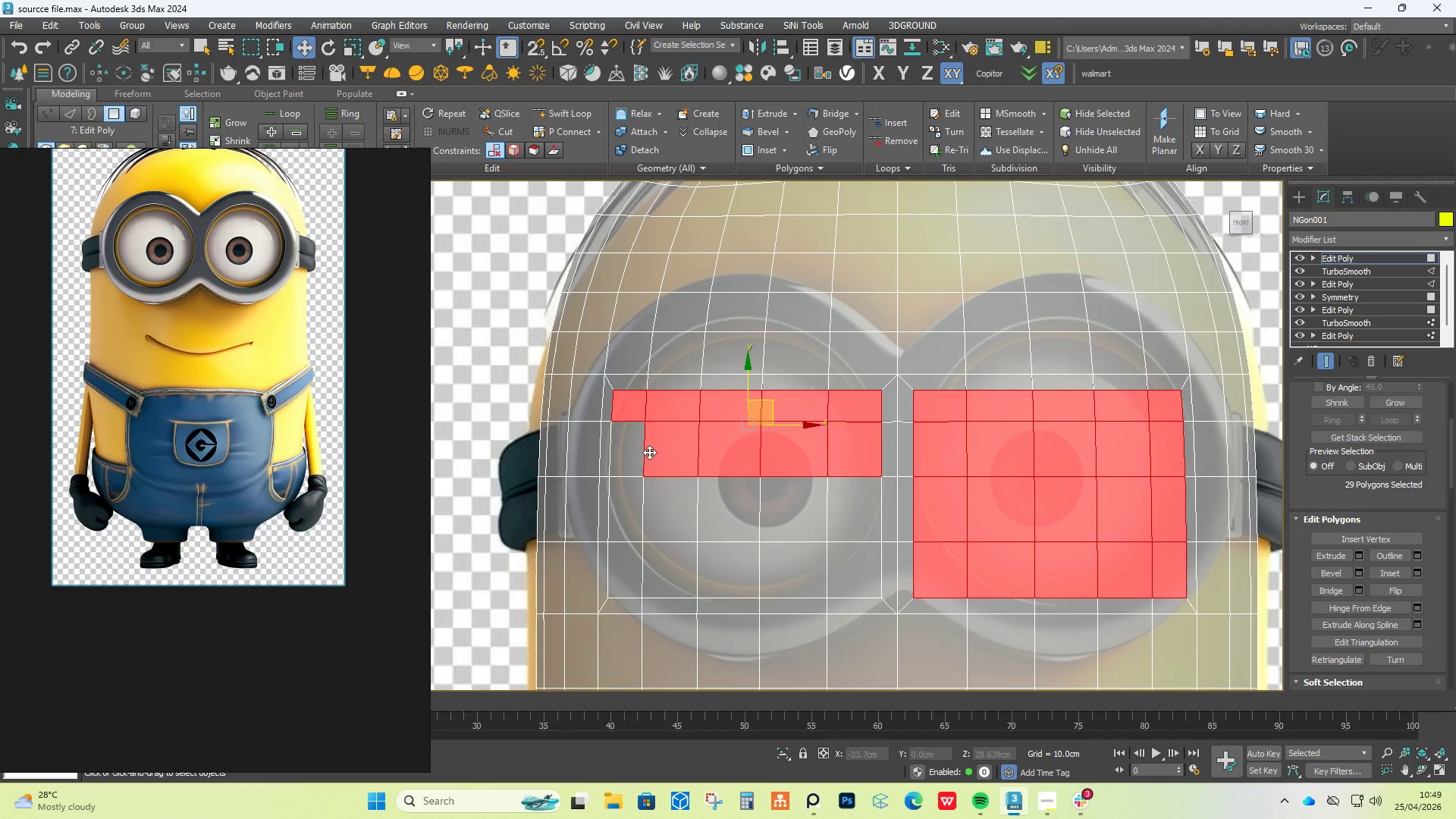 
triple_click([649, 452])
 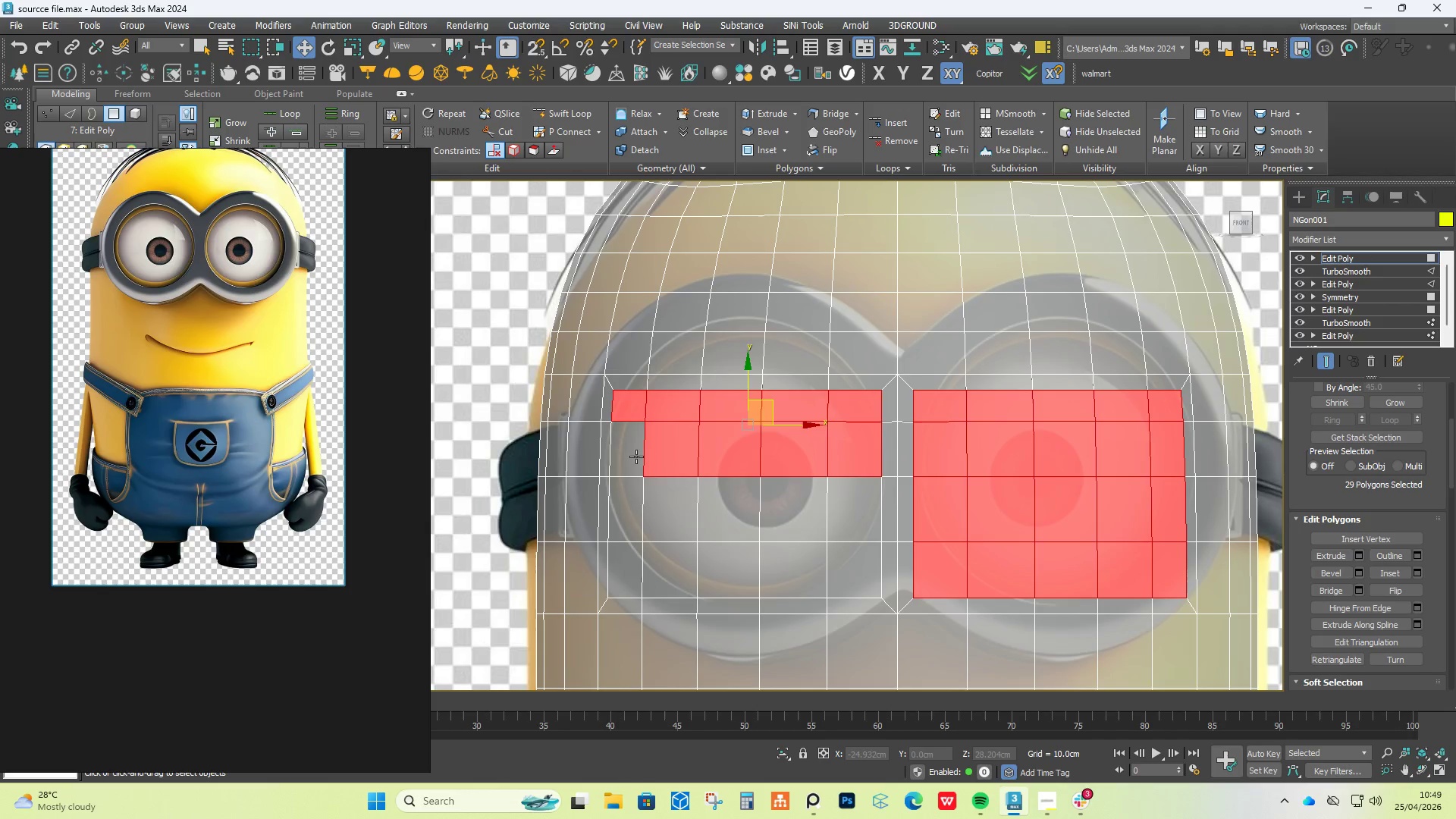 
triple_click([636, 457])
 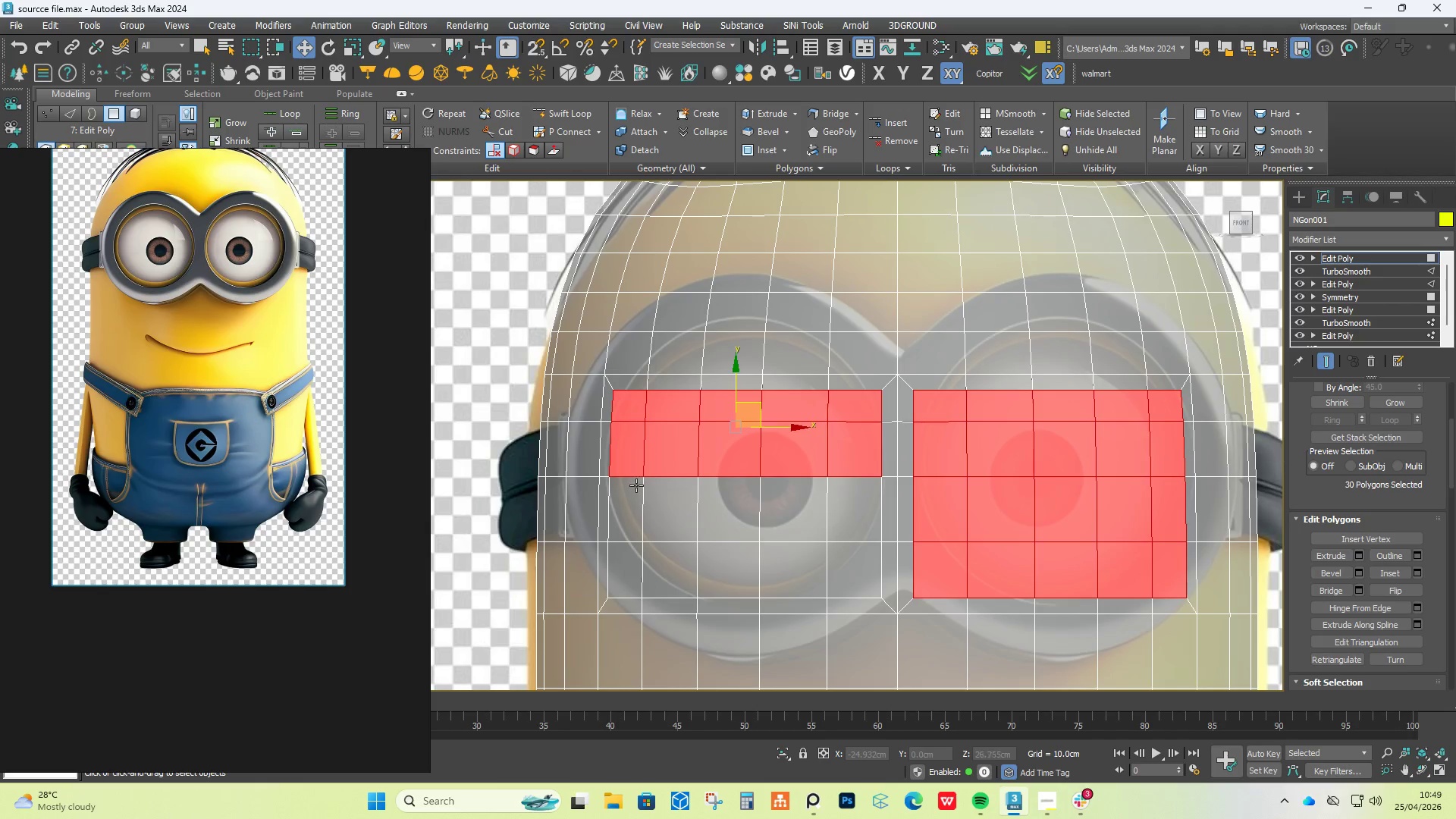 
triple_click([636, 503])
 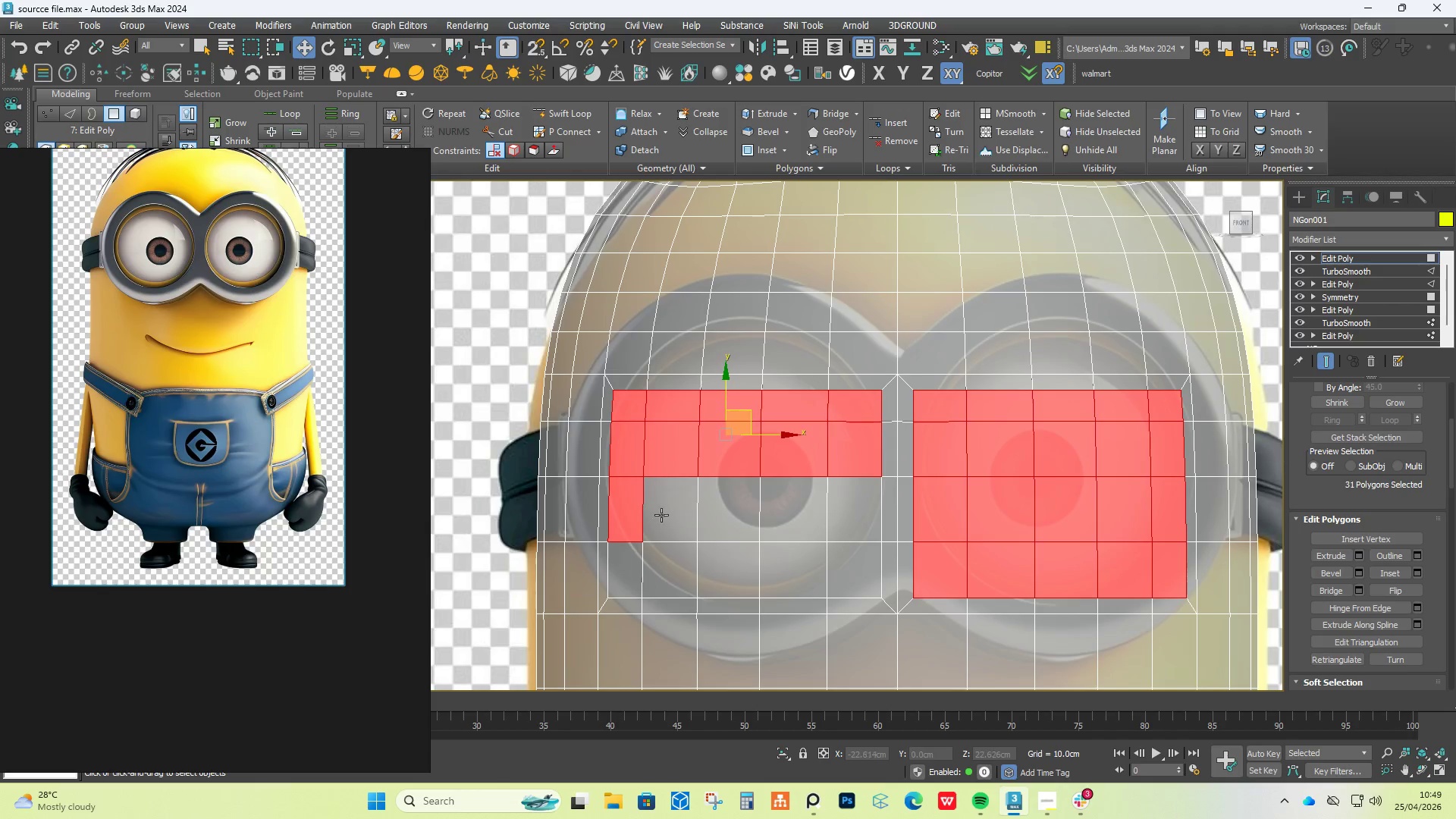 
triple_click([662, 515])
 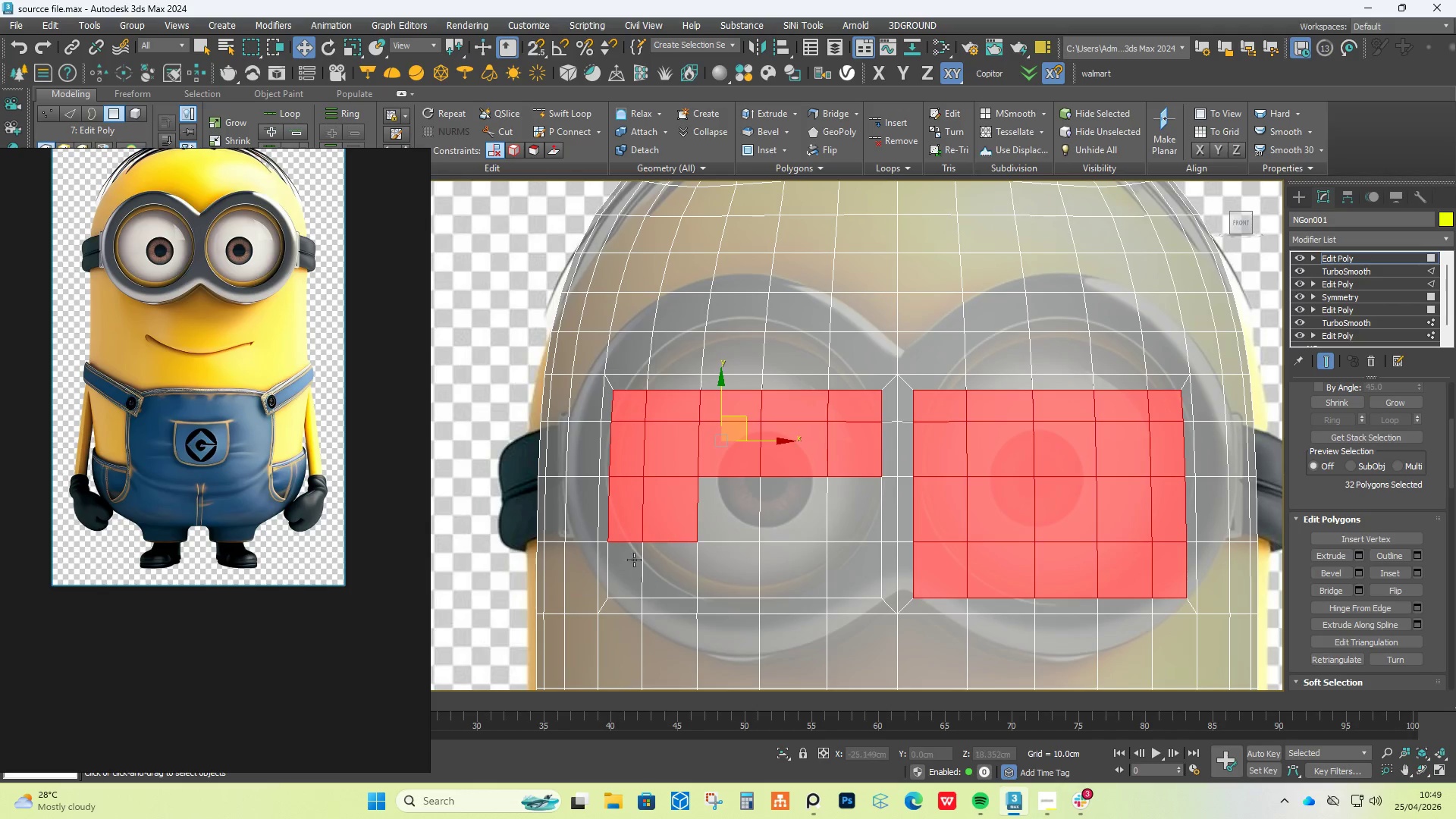 
triple_click([634, 560])
 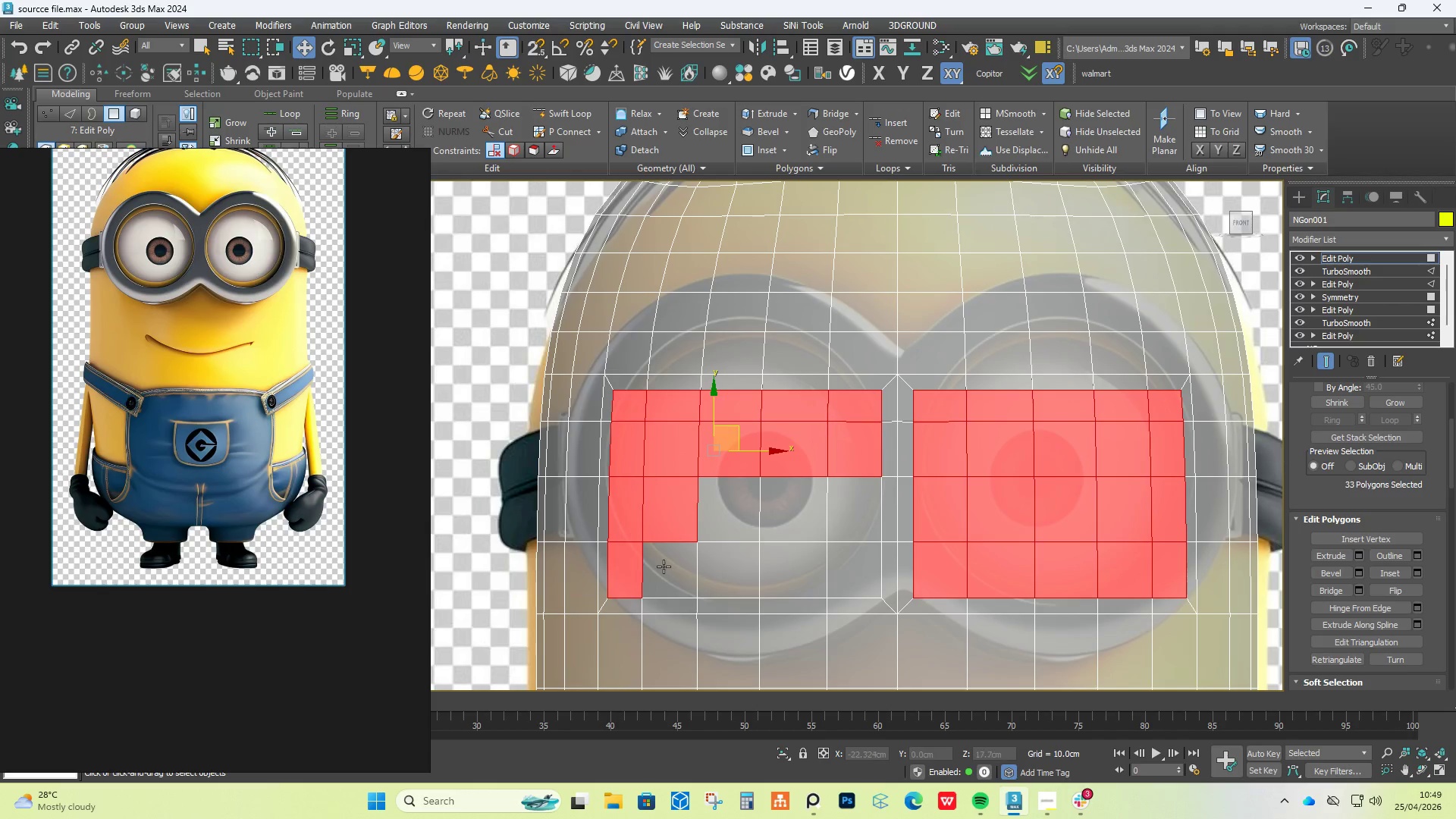 
triple_click([664, 566])
 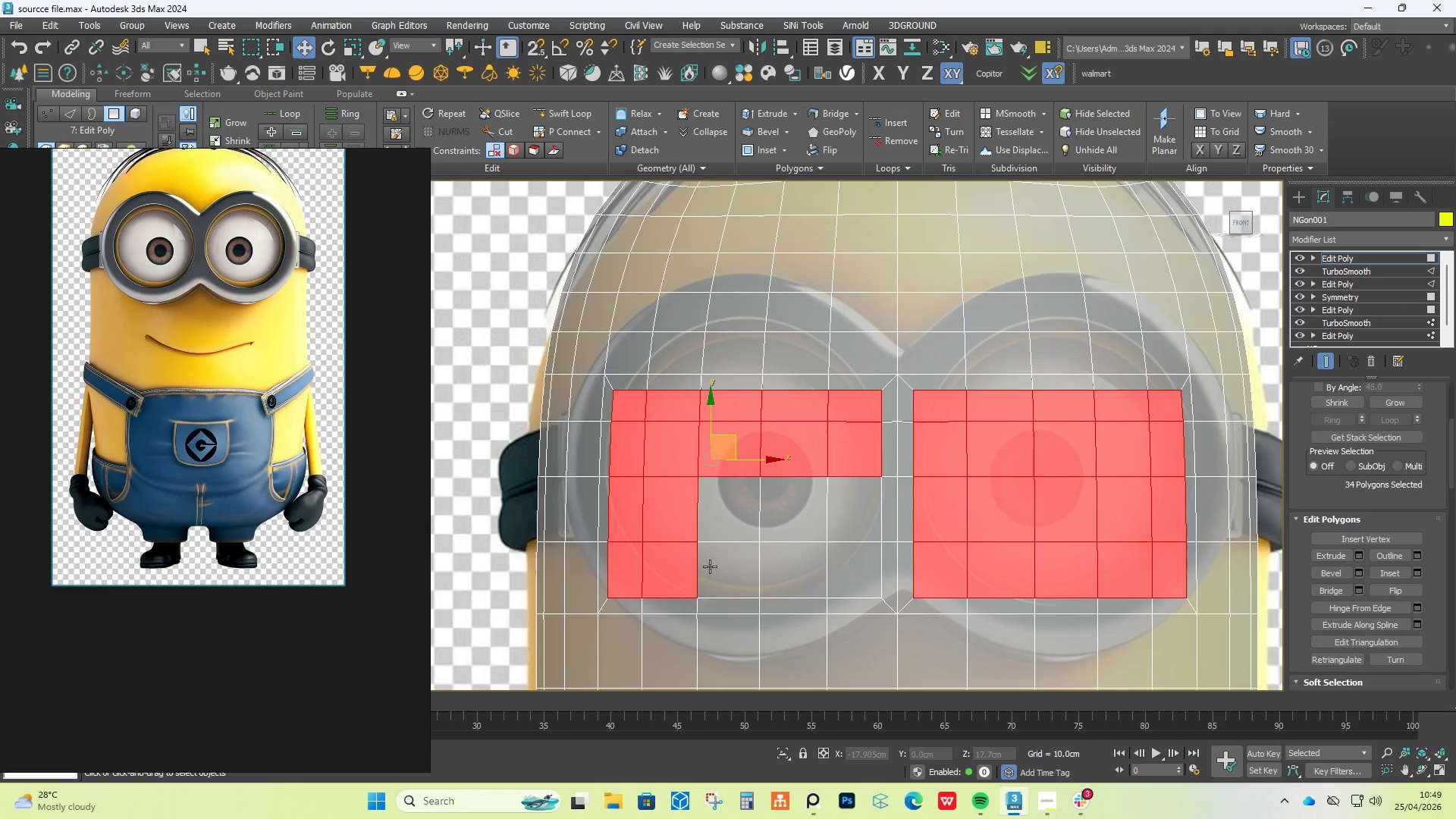 
triple_click([711, 566])
 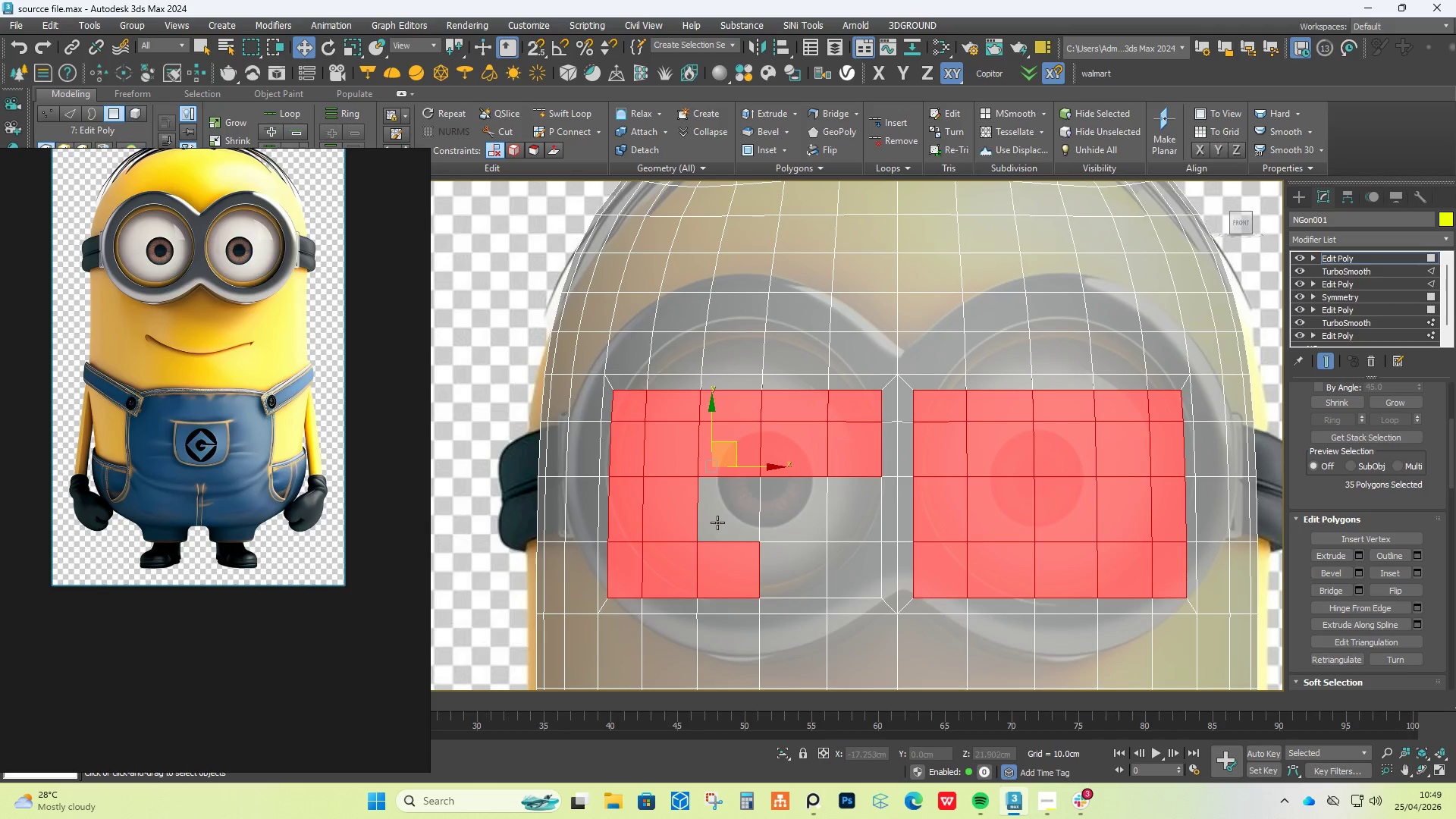 
triple_click([717, 519])
 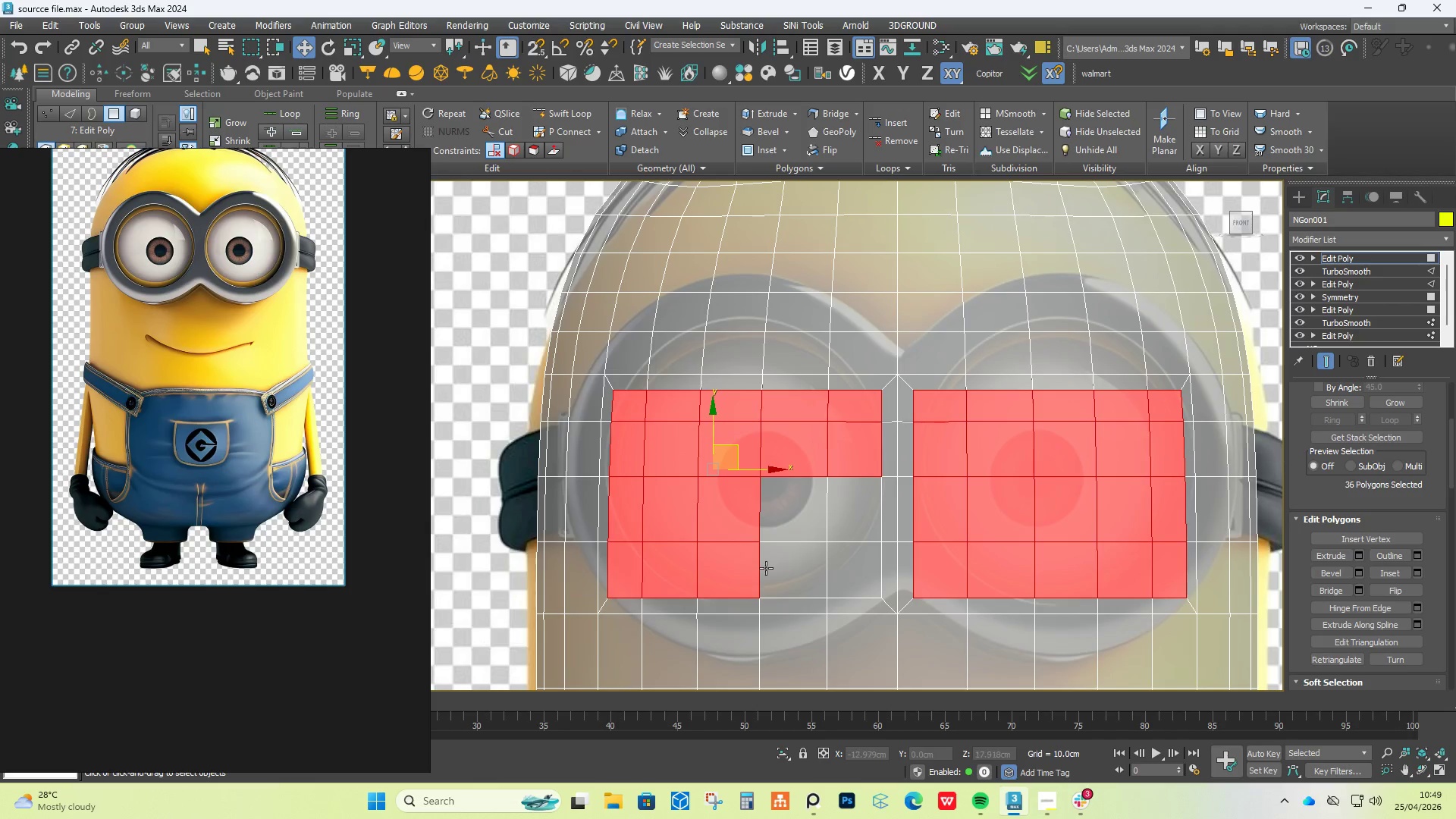 
triple_click([770, 570])
 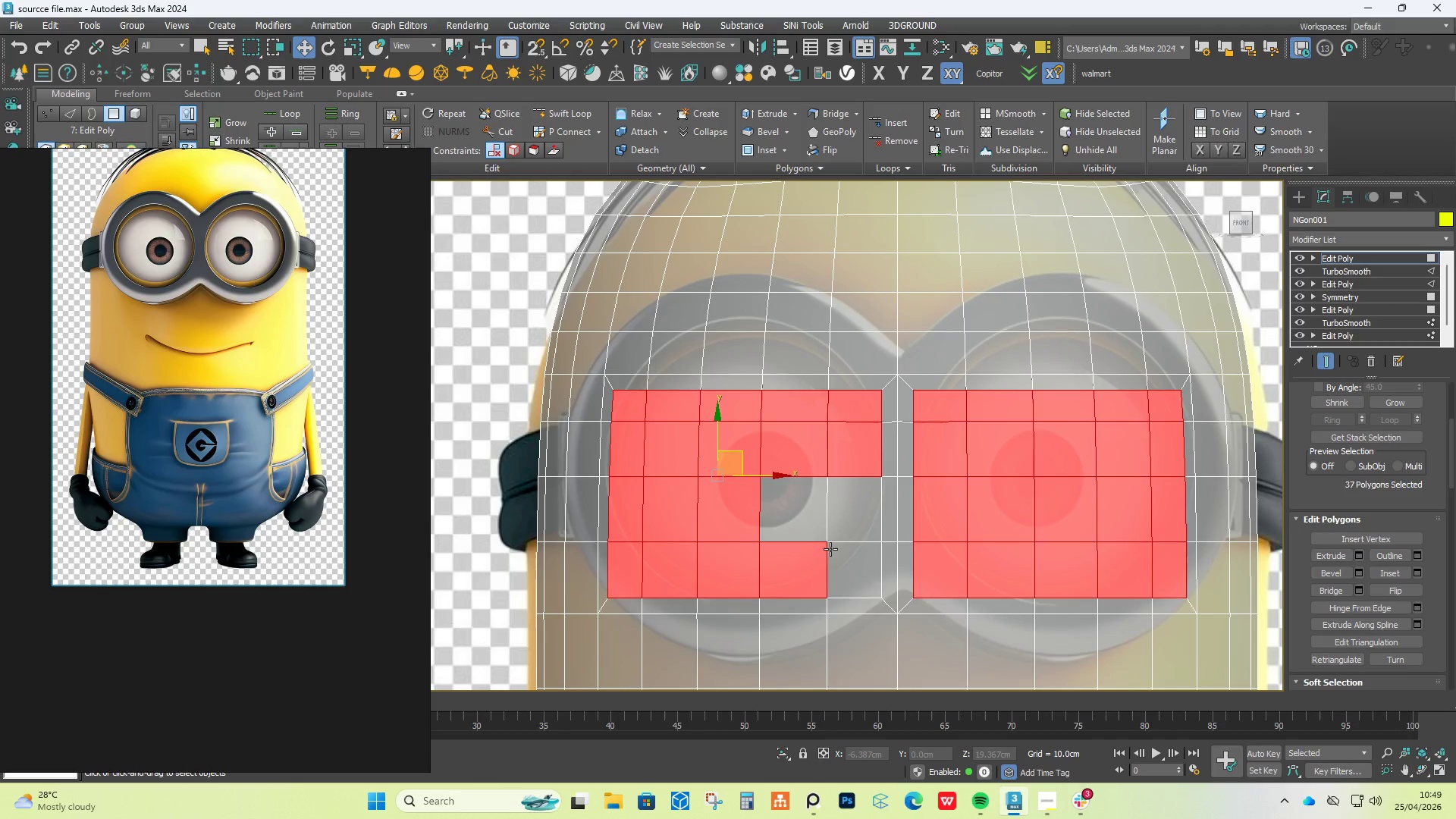 
triple_click([830, 549])
 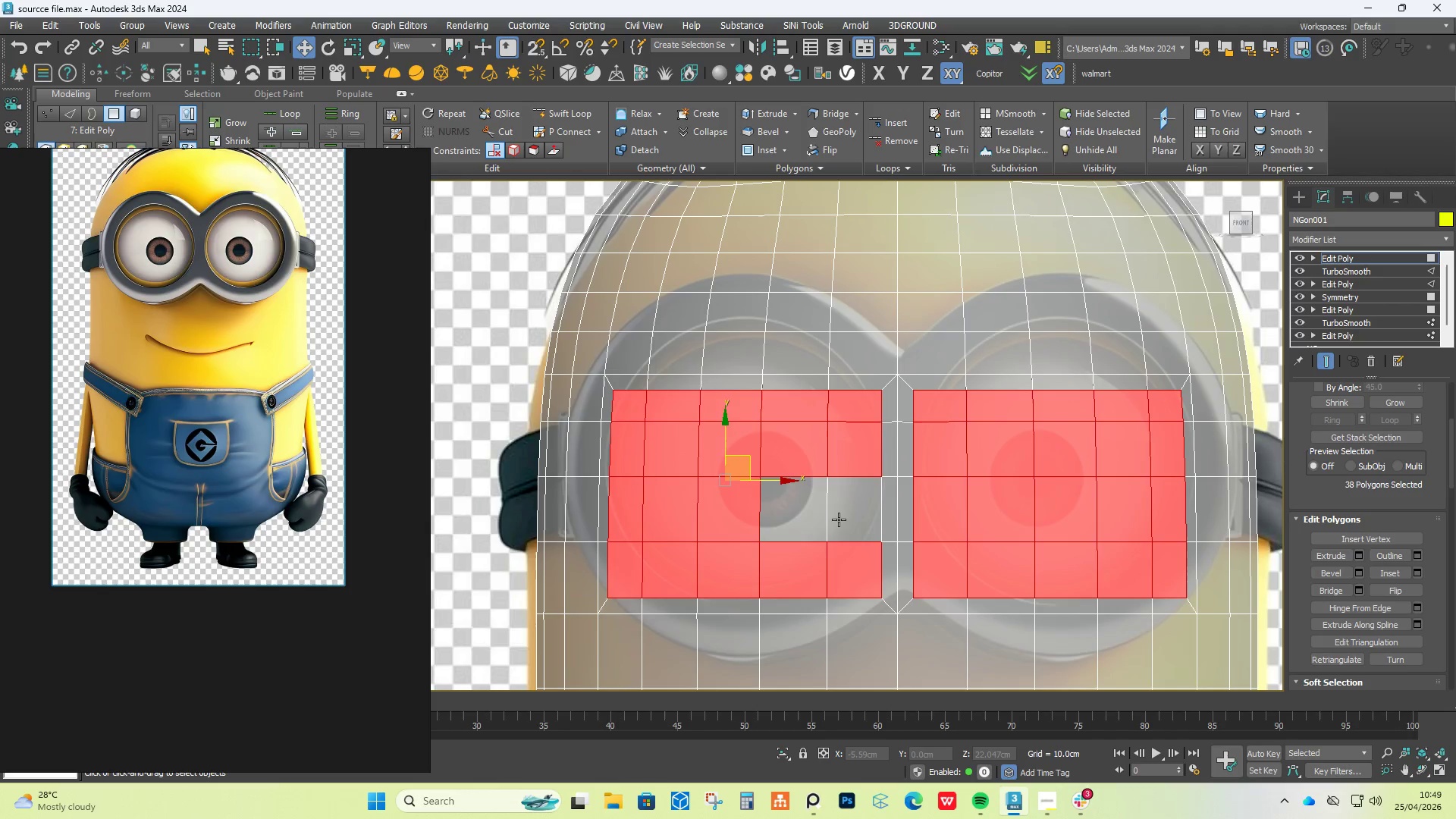 
triple_click([839, 513])
 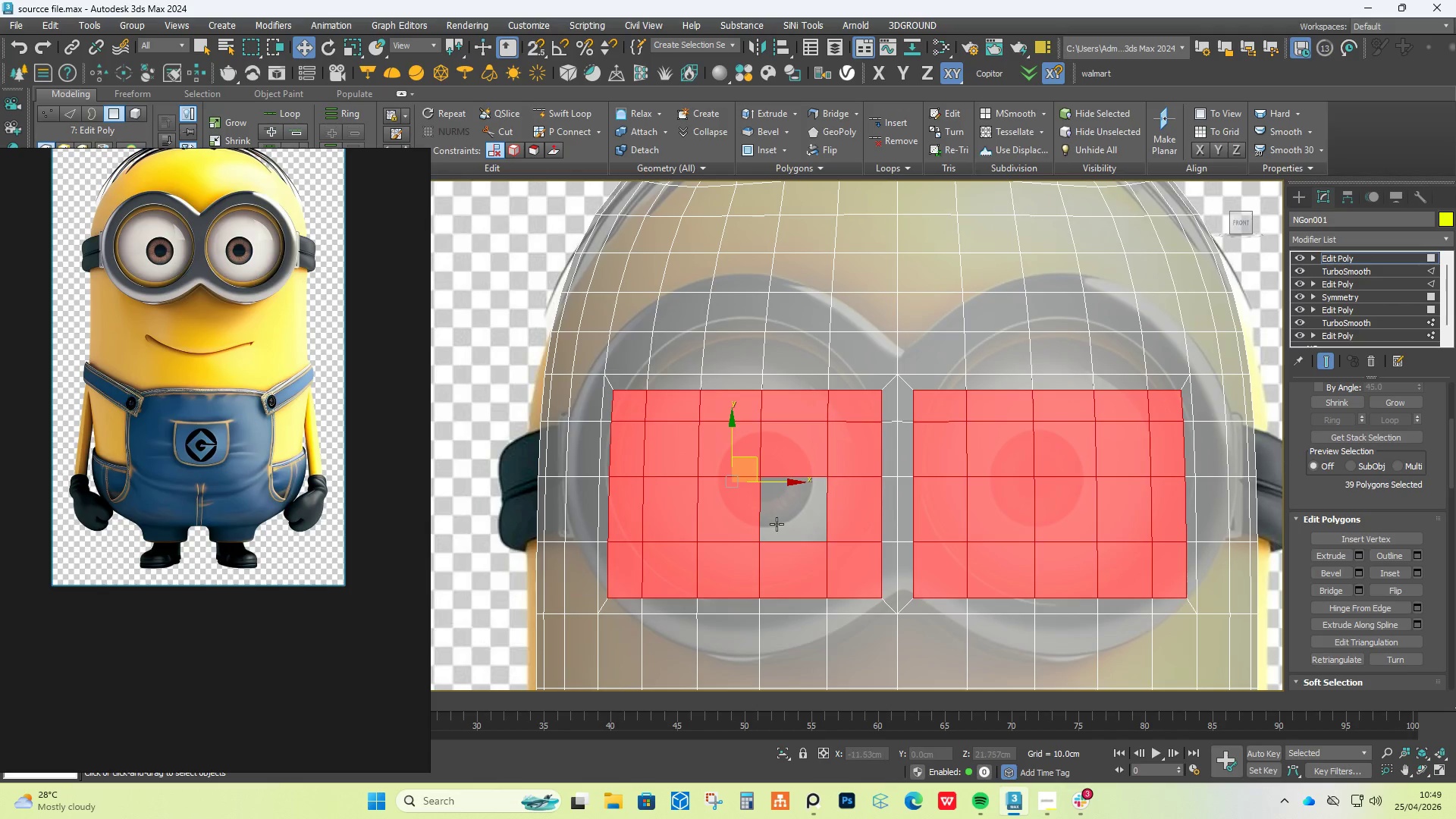 
triple_click([777, 524])
 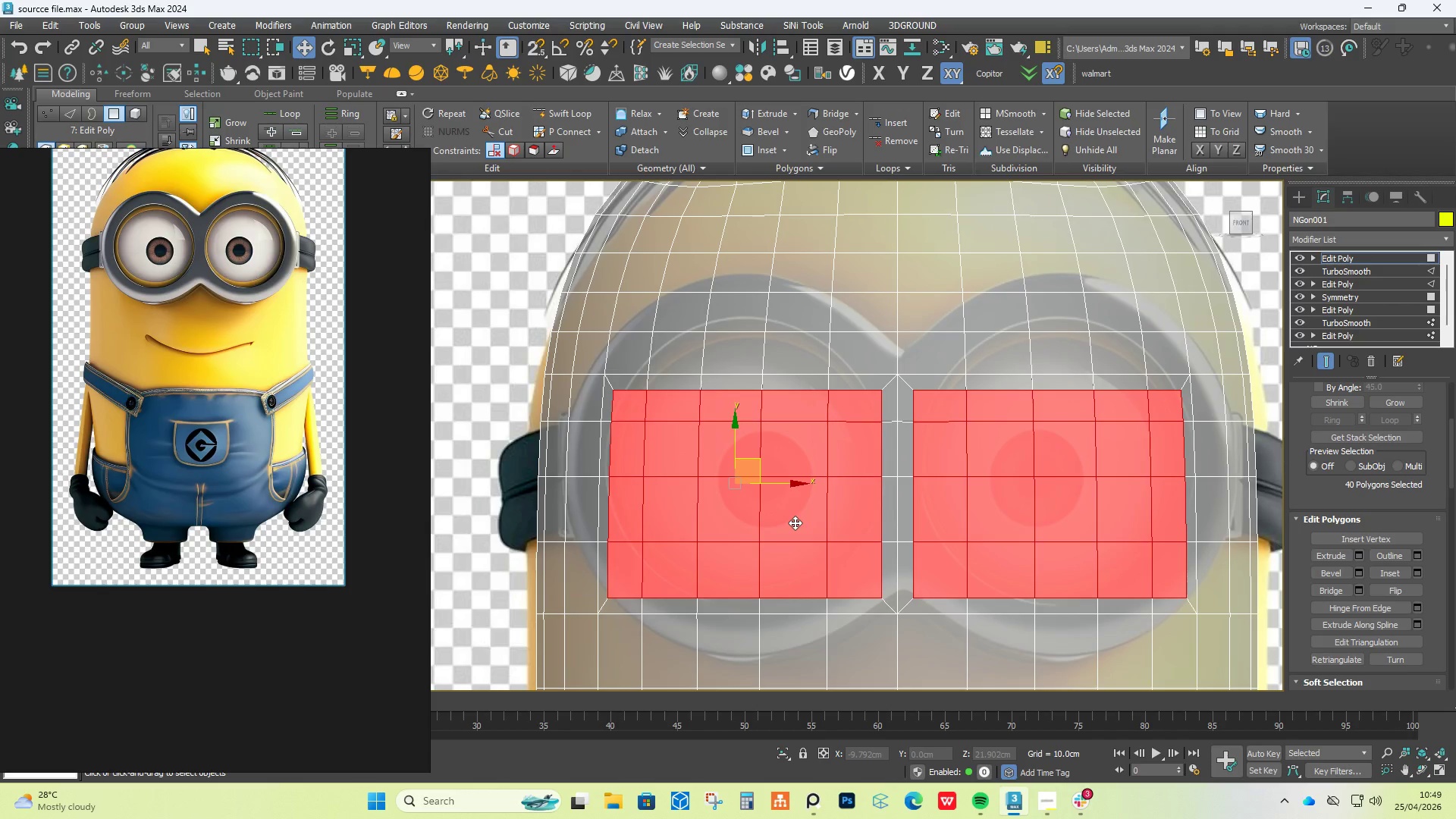 
type(XRIZO)
 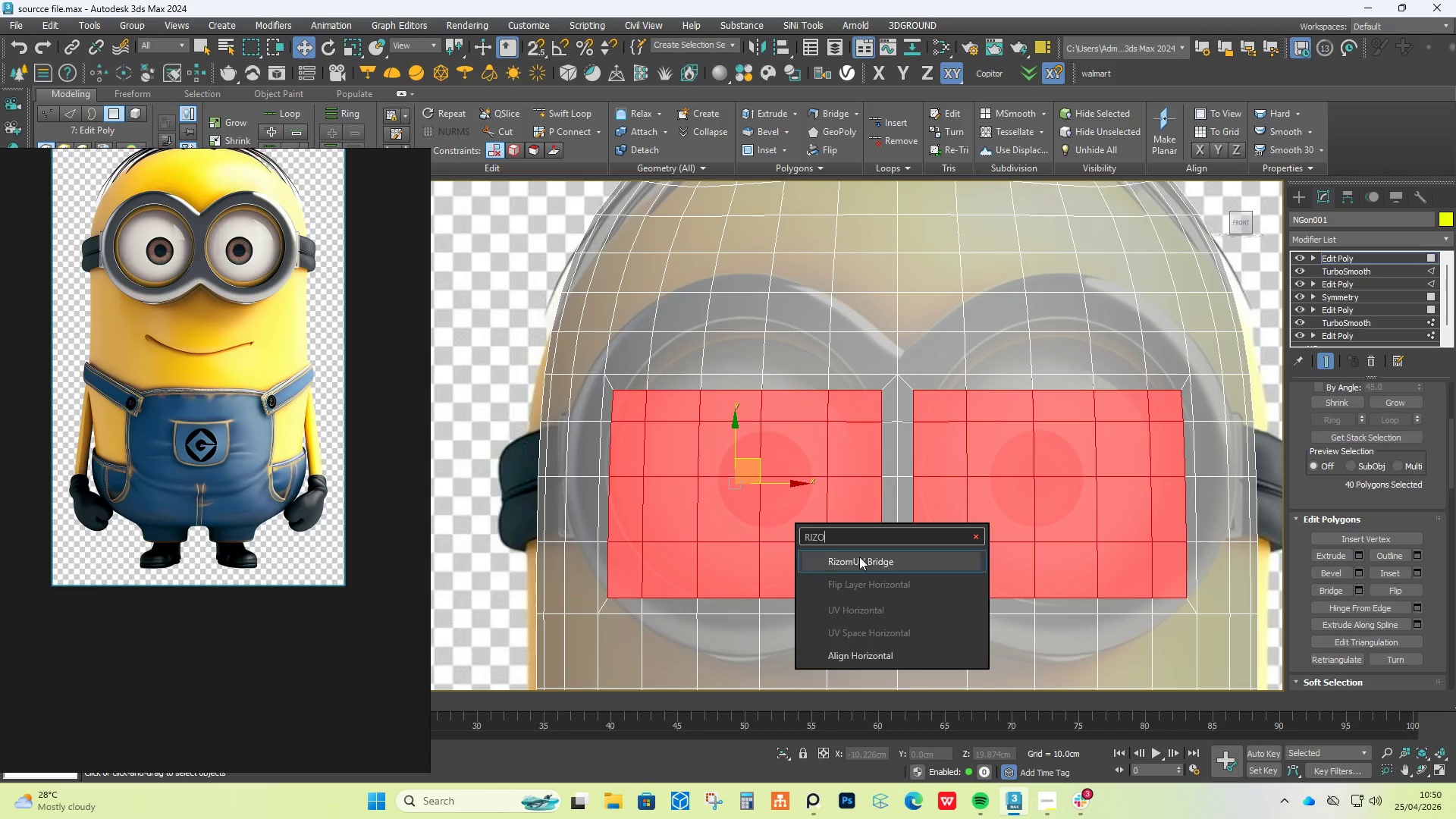 
left_click([859, 557])
 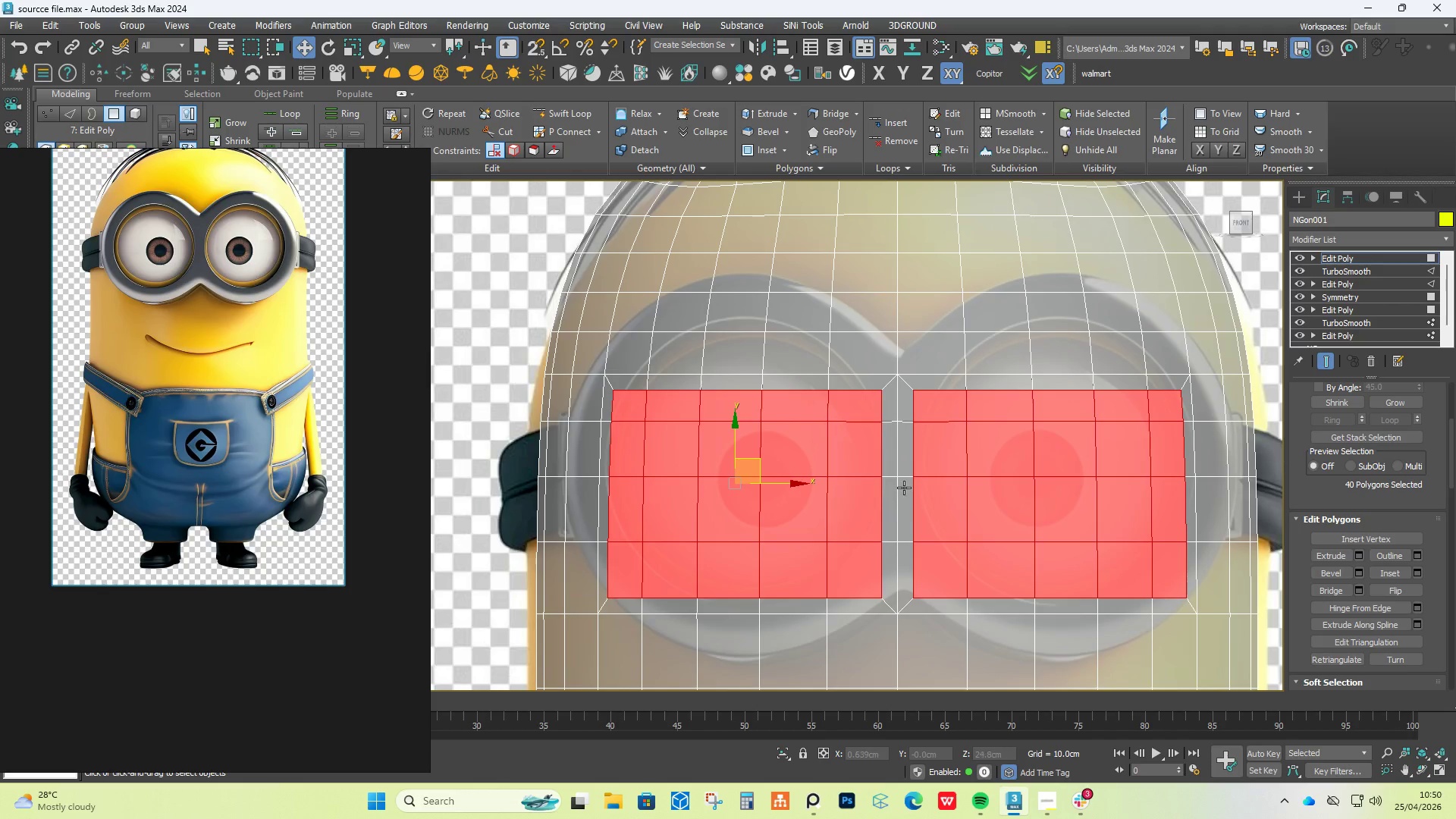 
scroll: coordinate [904, 474], scroll_direction: down, amount: 1.0
 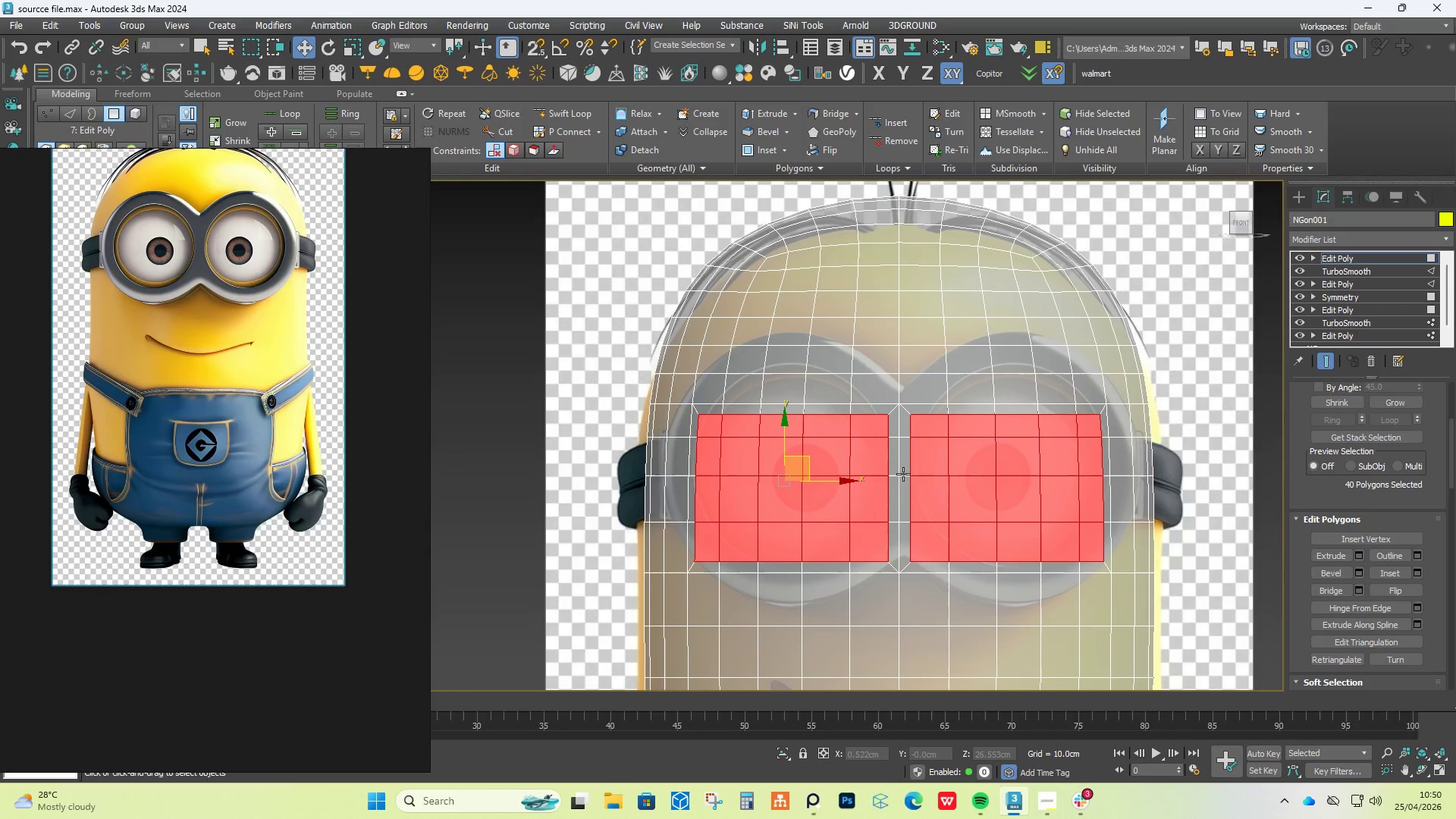 
scroll: coordinate [903, 474], scroll_direction: up, amount: 1.0
 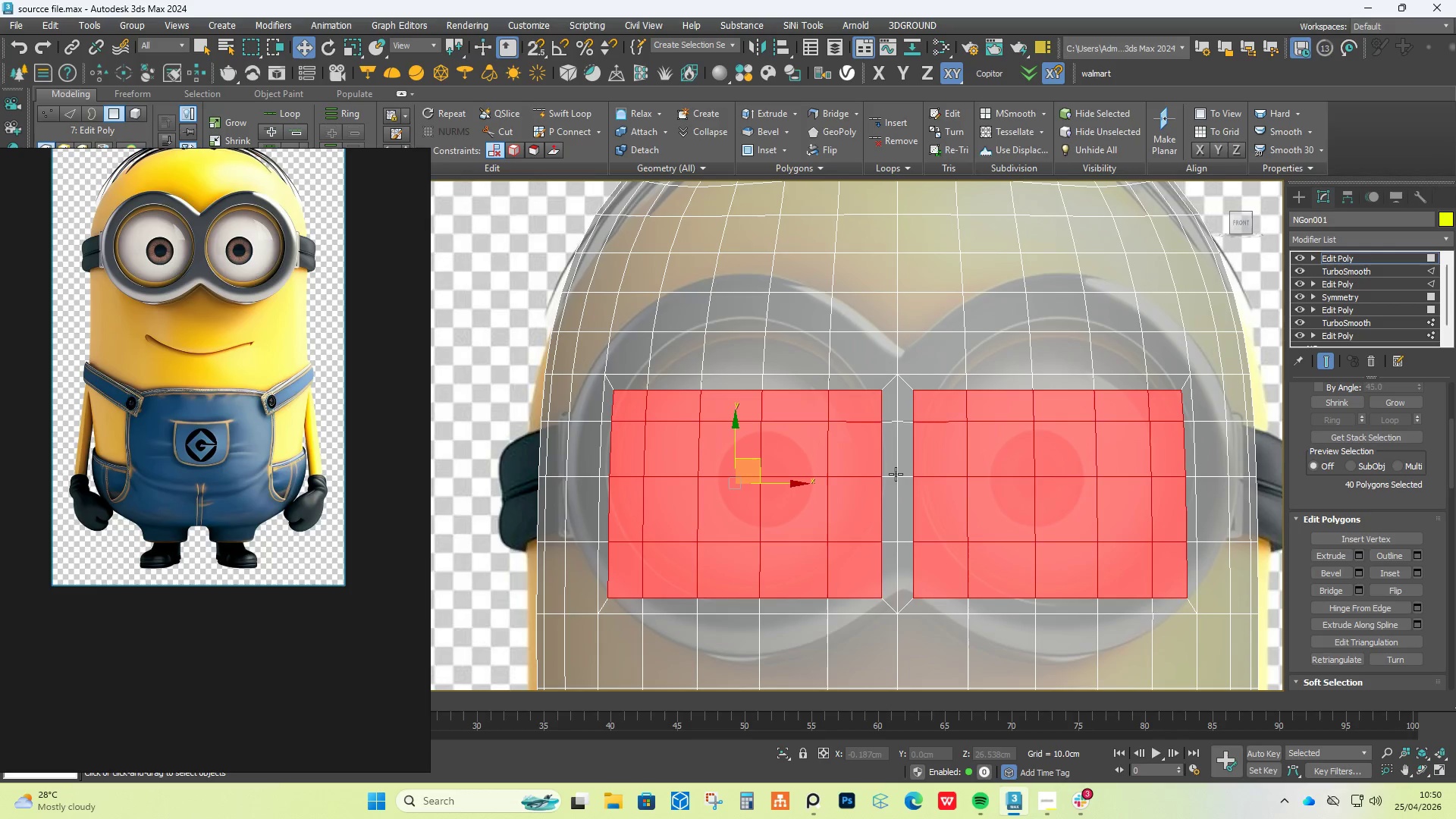 
type(XREG)
 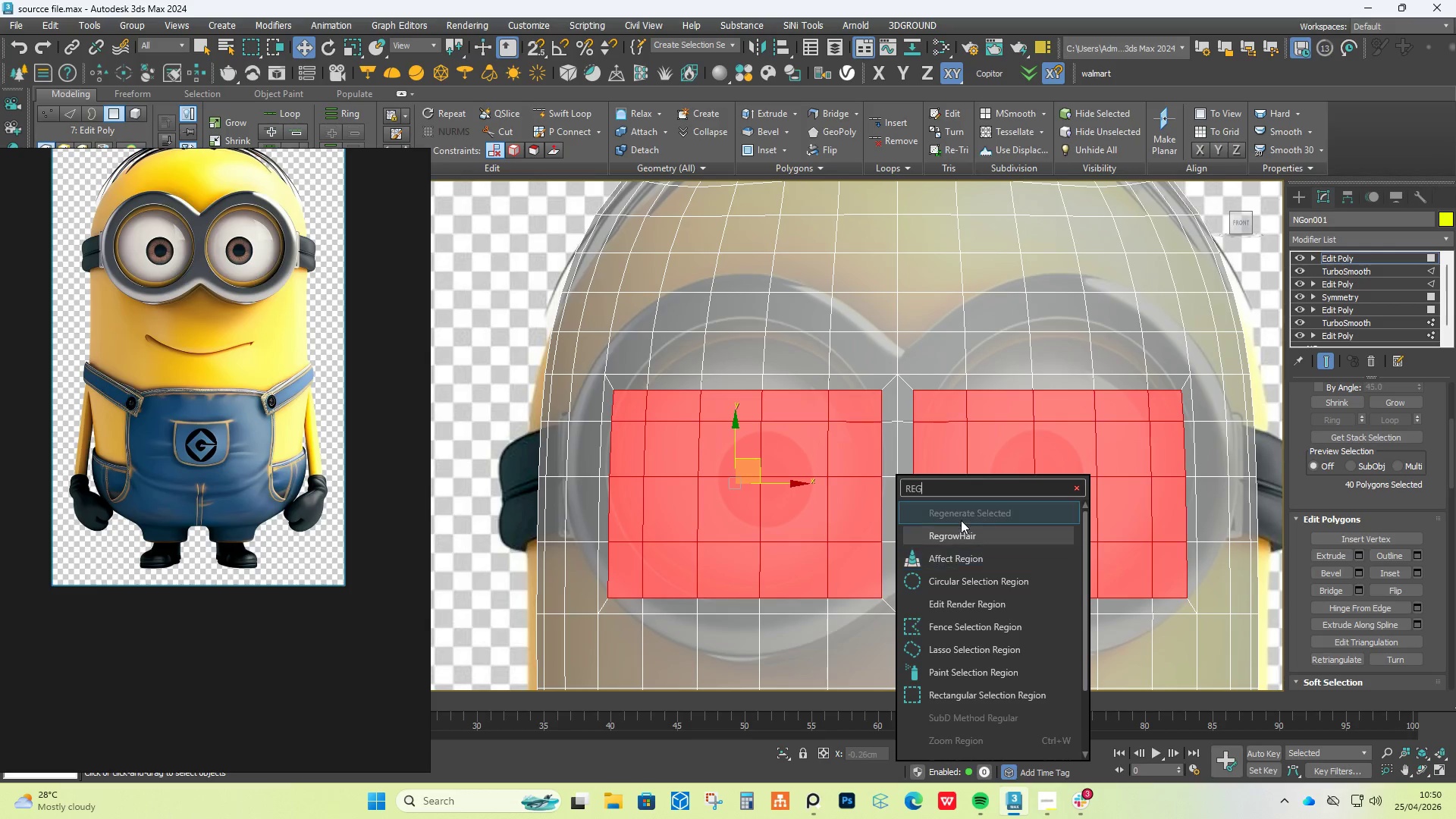 
key(U)
 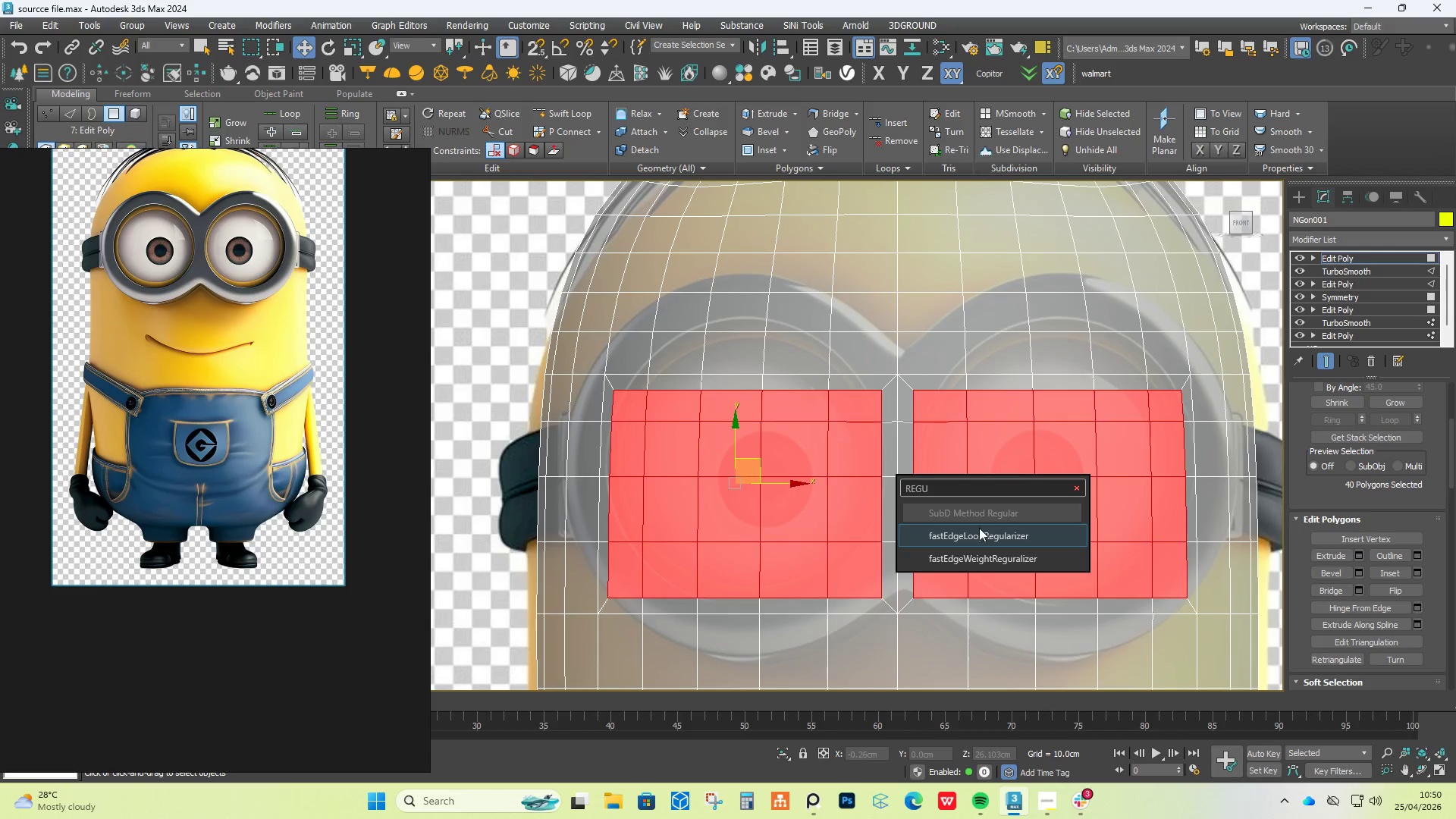 
left_click([980, 528])
 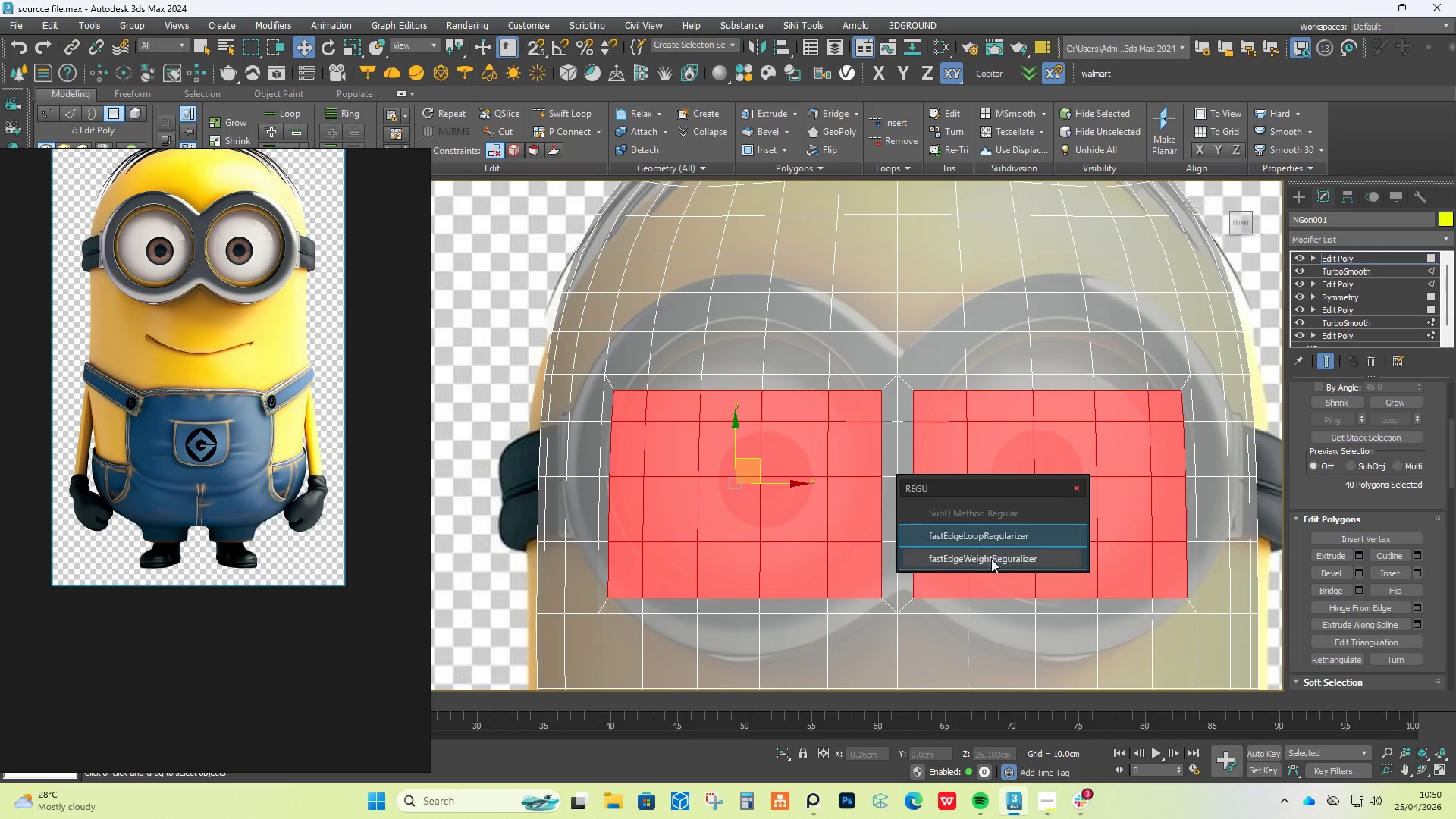 
left_click([1009, 535])
 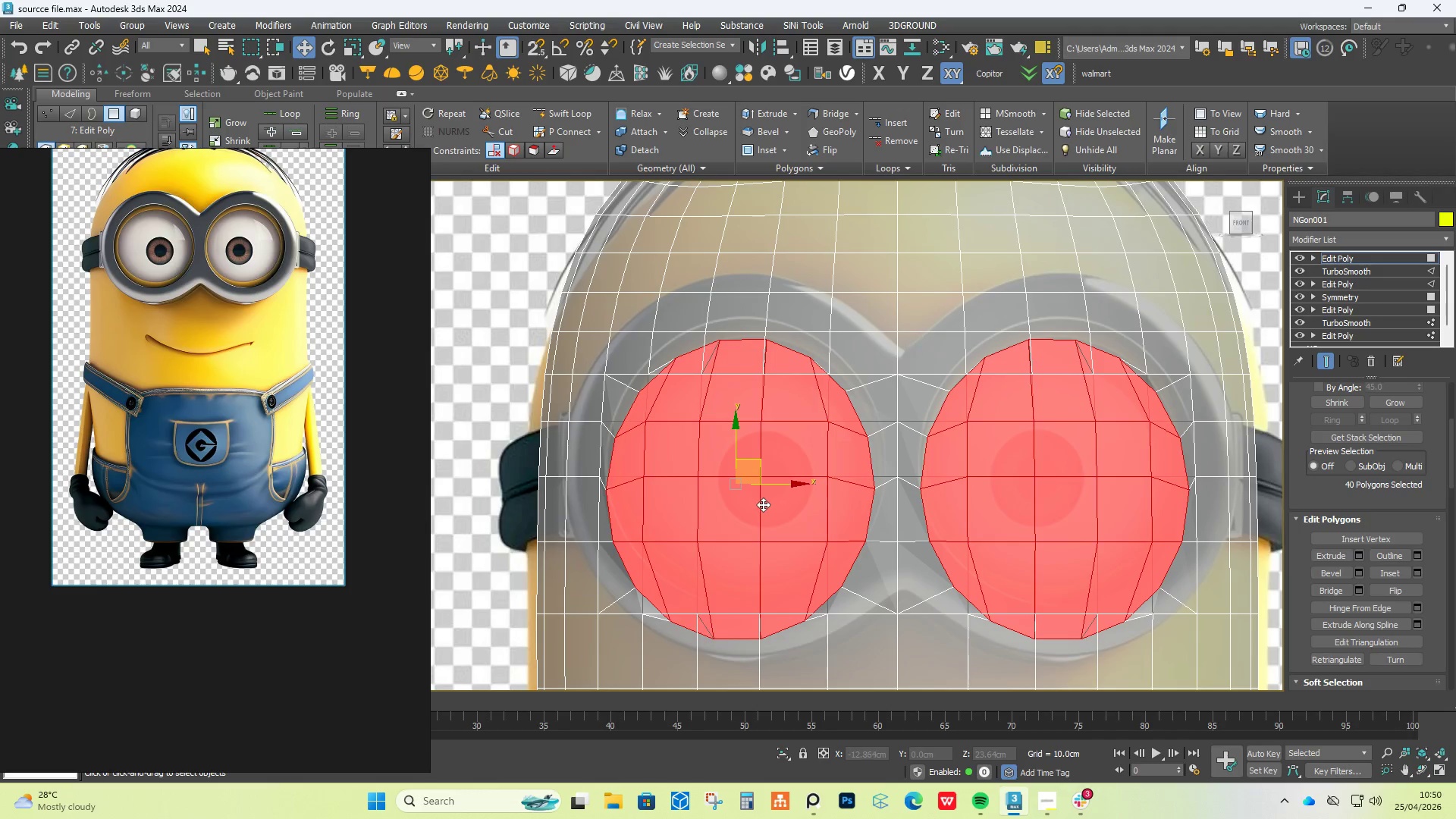 
key(R)
 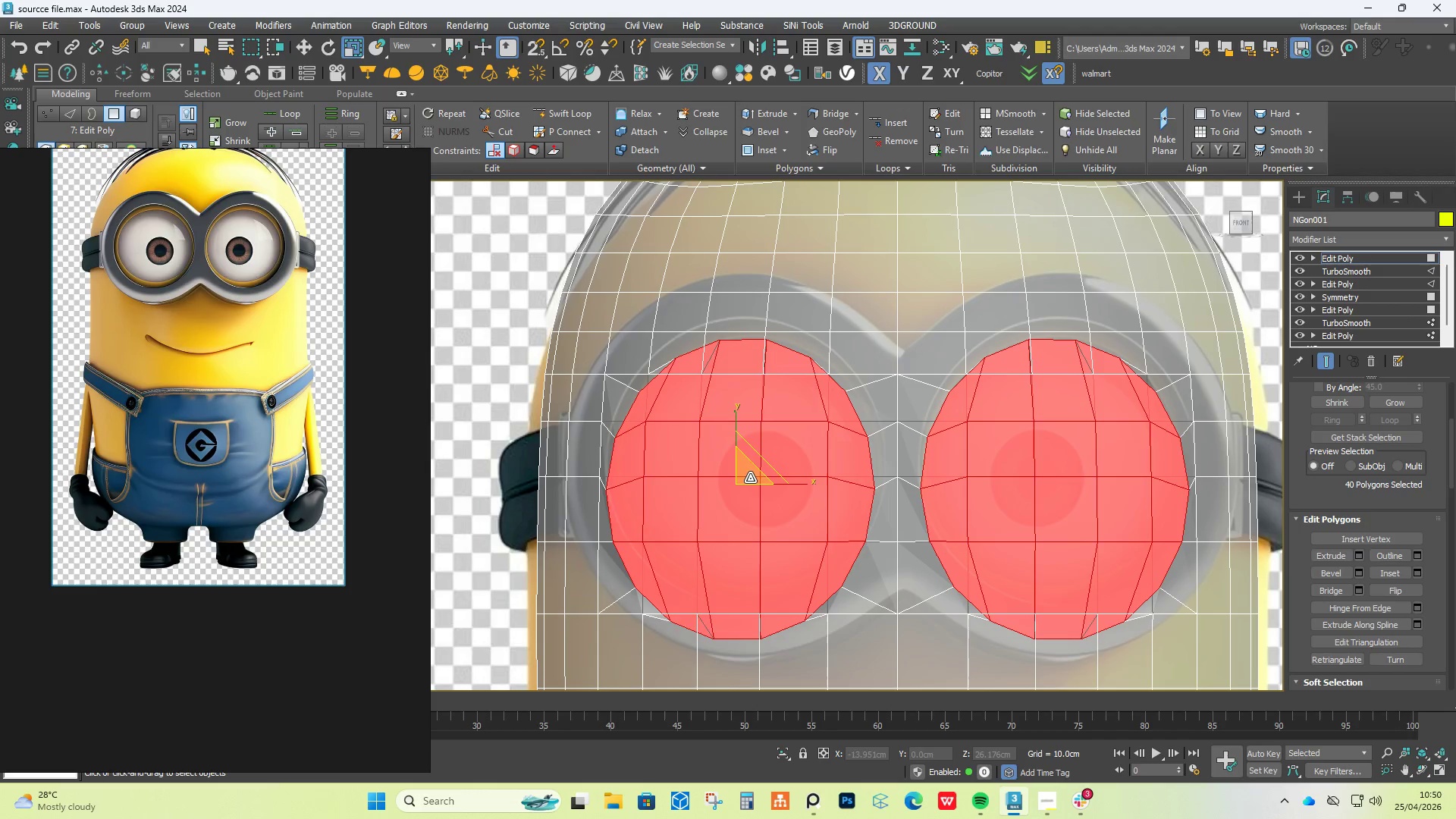 
left_click_drag(start_coordinate=[747, 477], to_coordinate=[752, 505])
 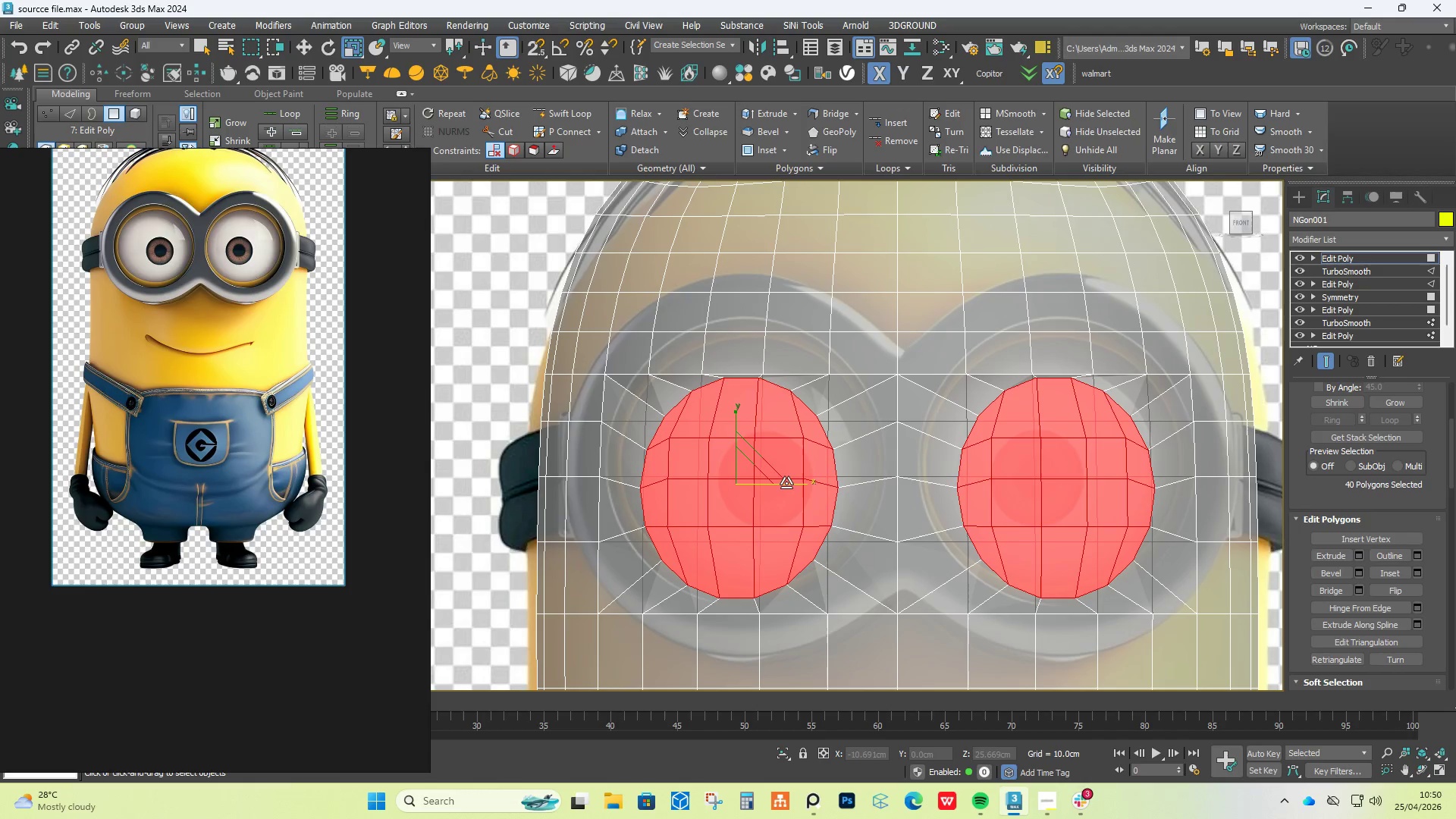 
left_click_drag(start_coordinate=[788, 483], to_coordinate=[811, 489])
 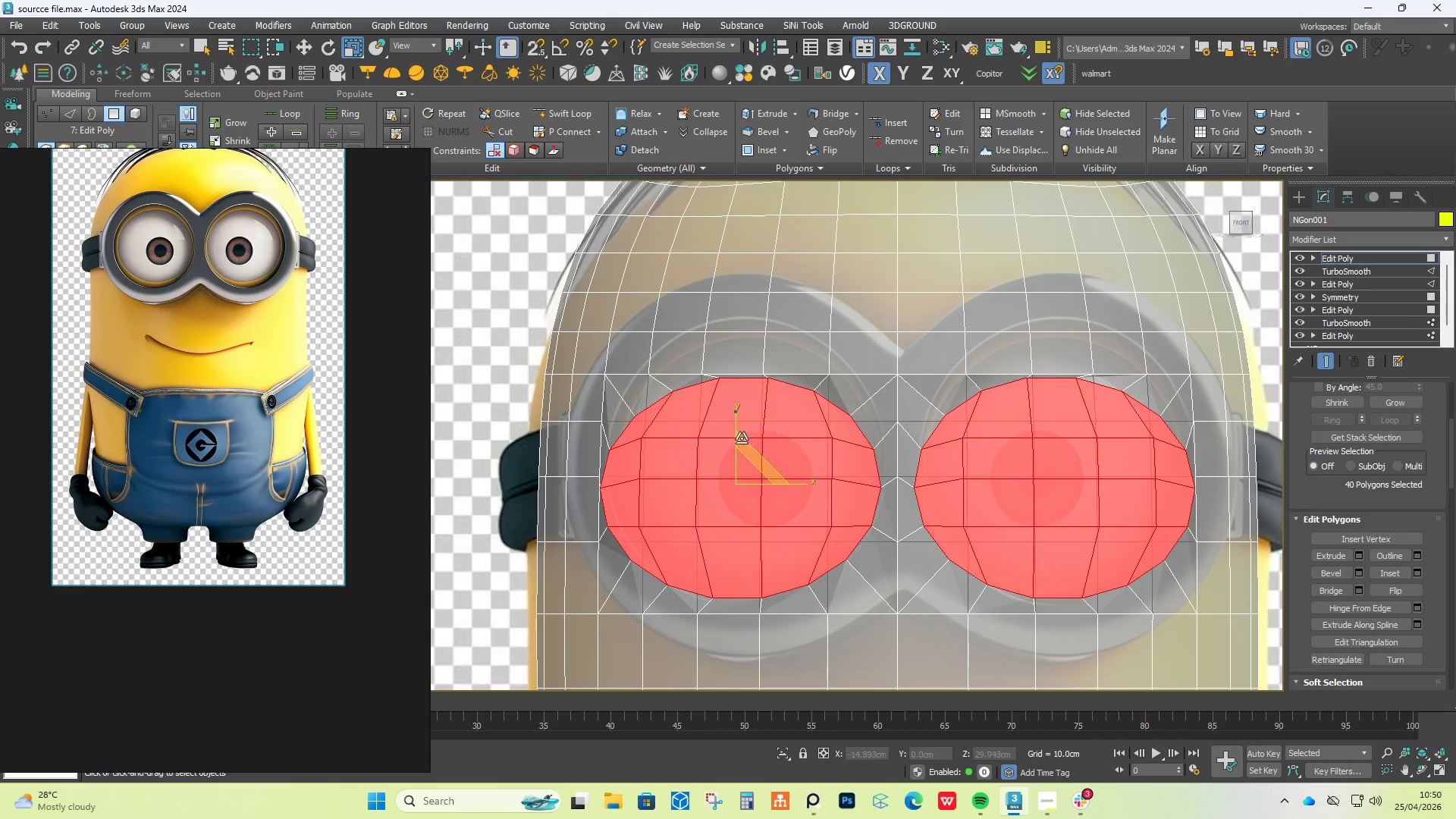 
left_click_drag(start_coordinate=[738, 437], to_coordinate=[742, 431])
 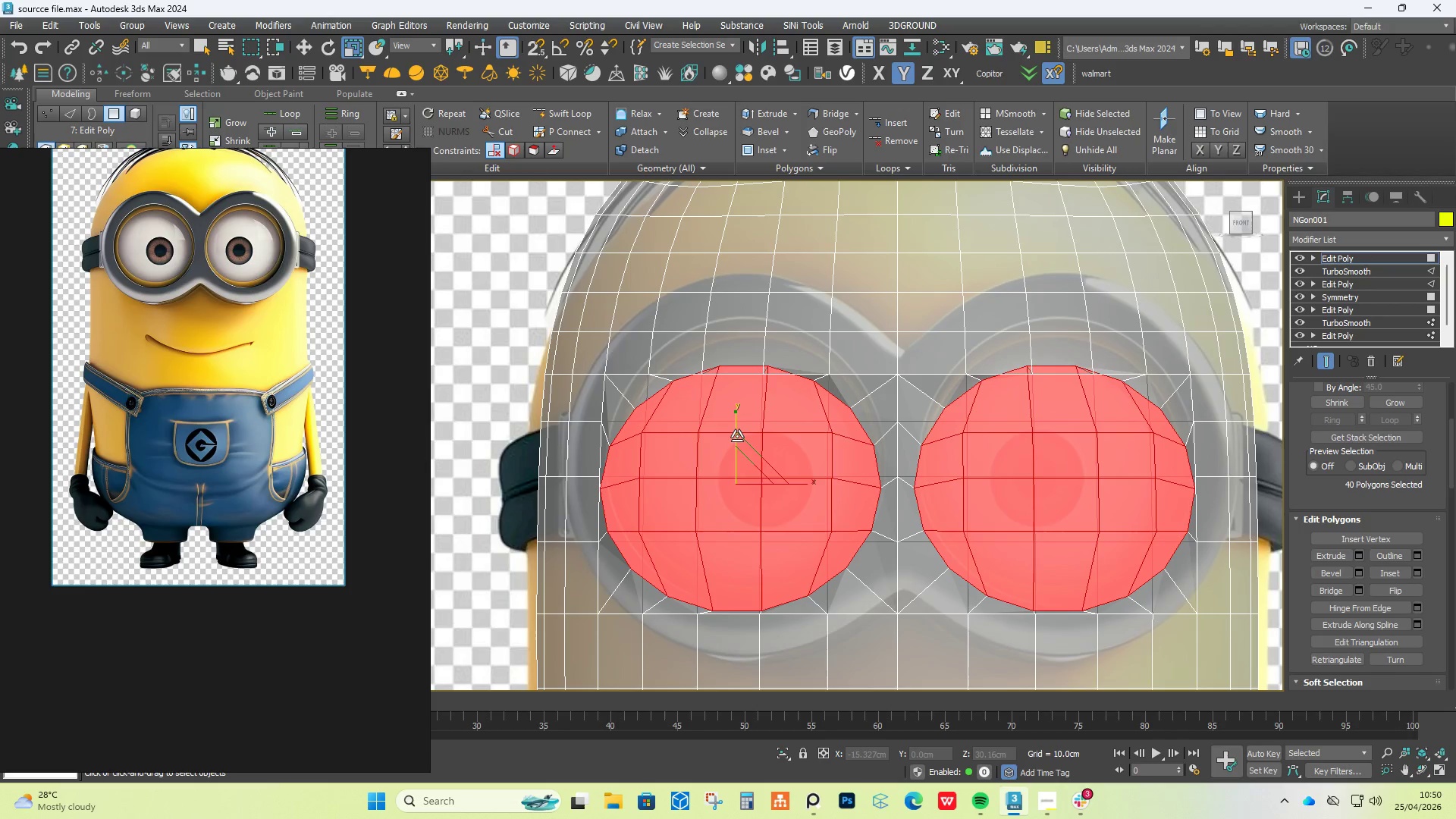 
hold_key(key=AltLeft, duration=2.52)
 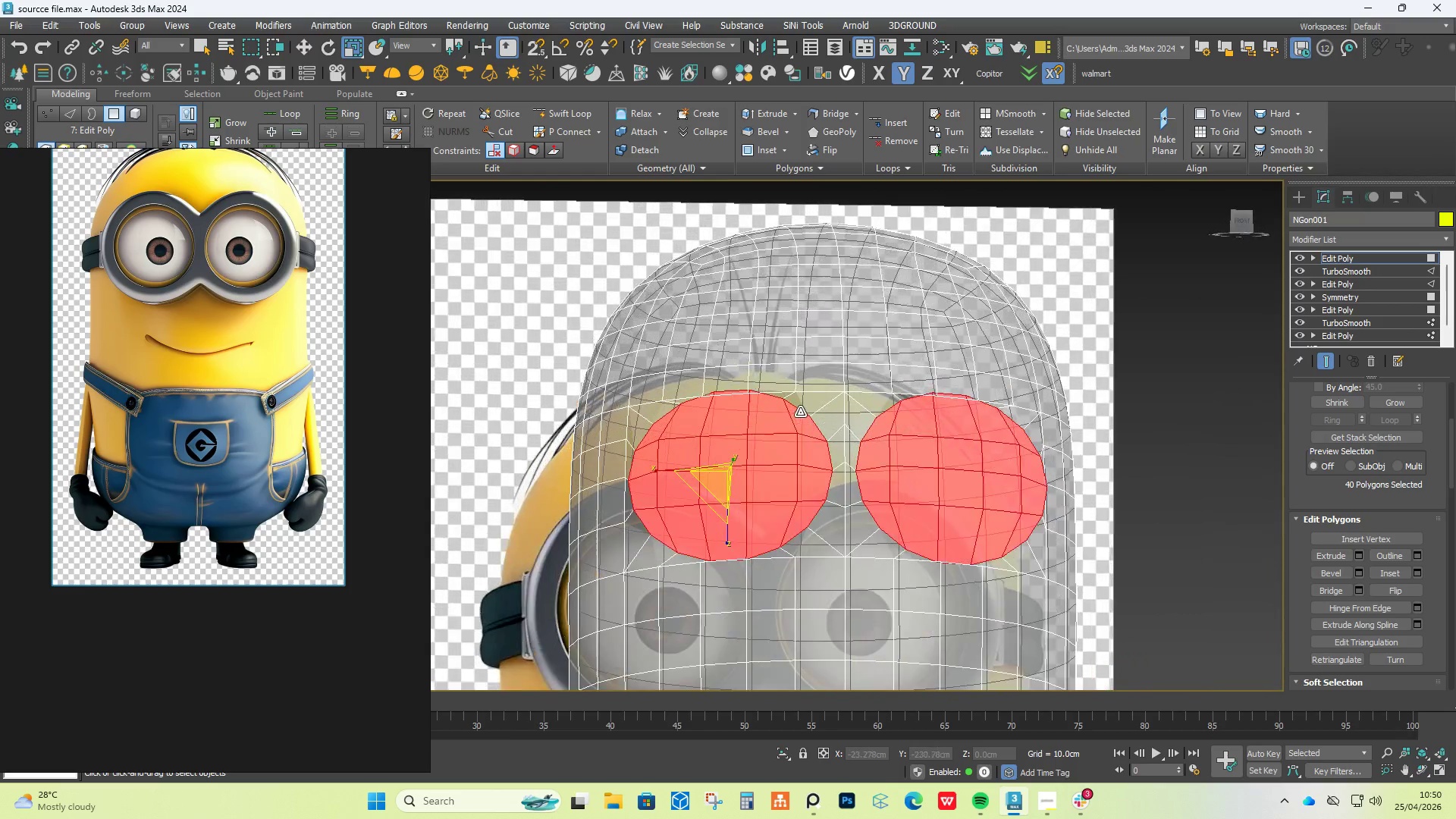 
scroll: coordinate [762, 429], scroll_direction: down, amount: 2.0
 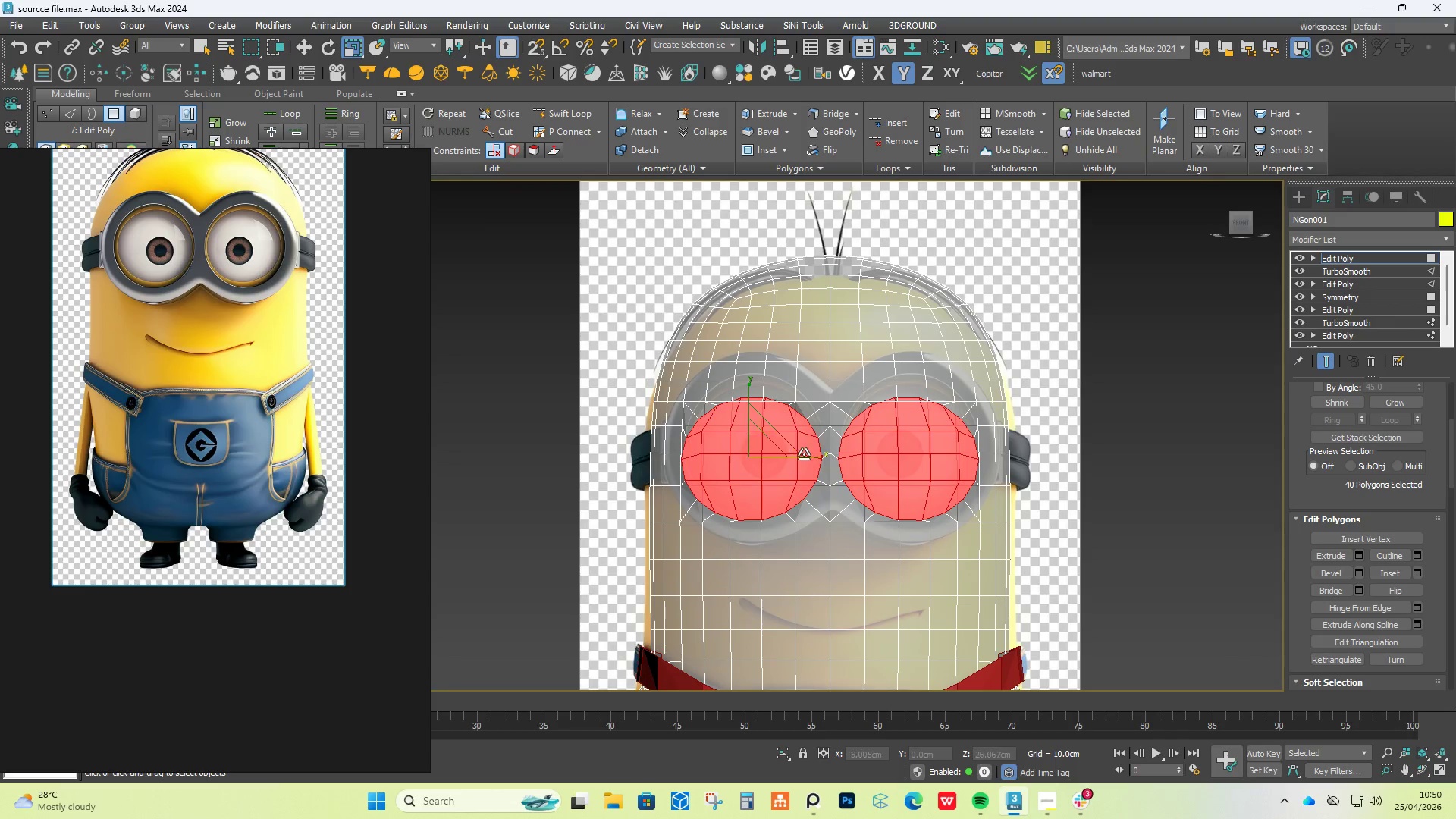 
scroll: coordinate [800, 410], scroll_direction: up, amount: 3.0
 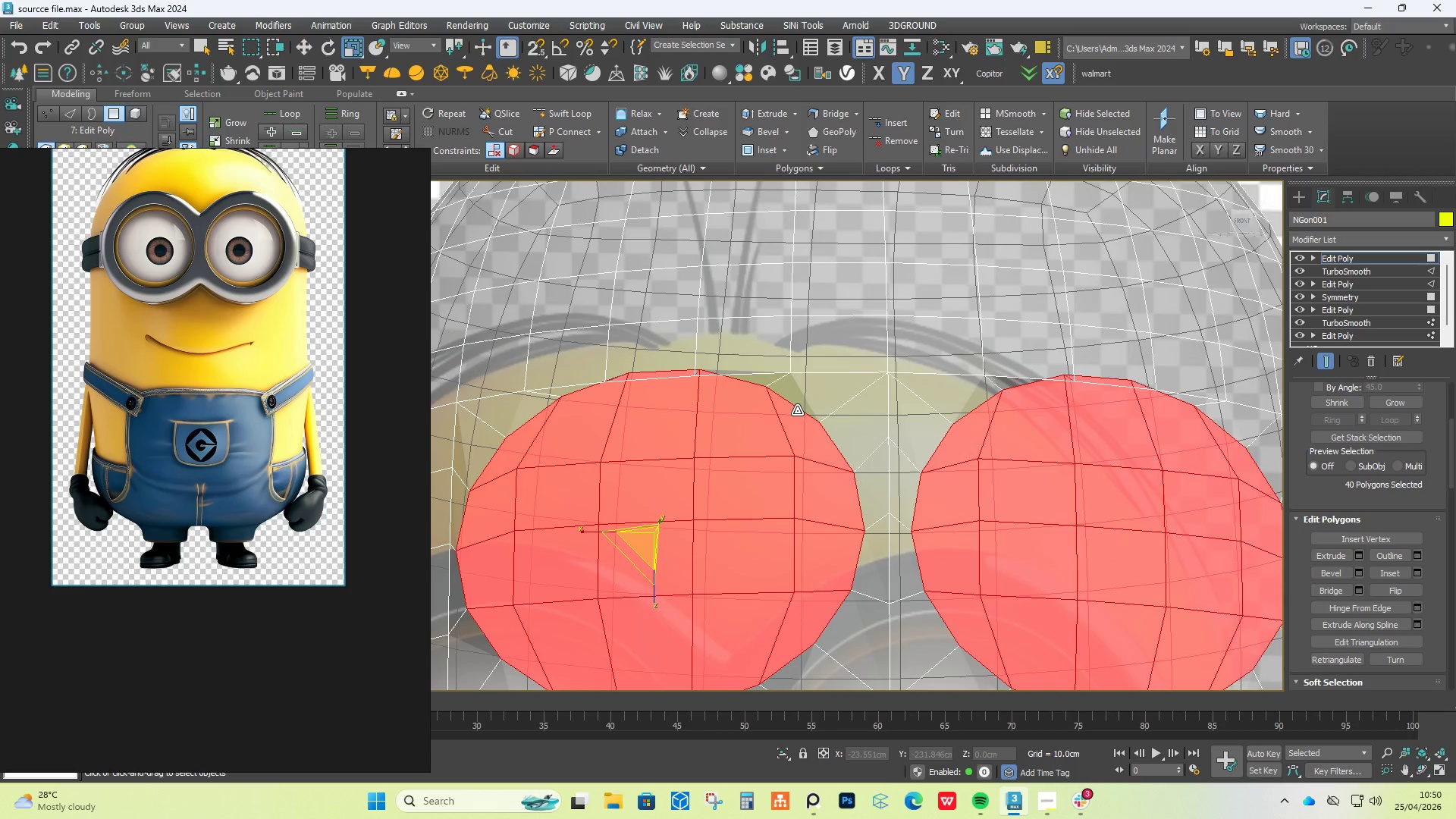 
key(Control+Z)
 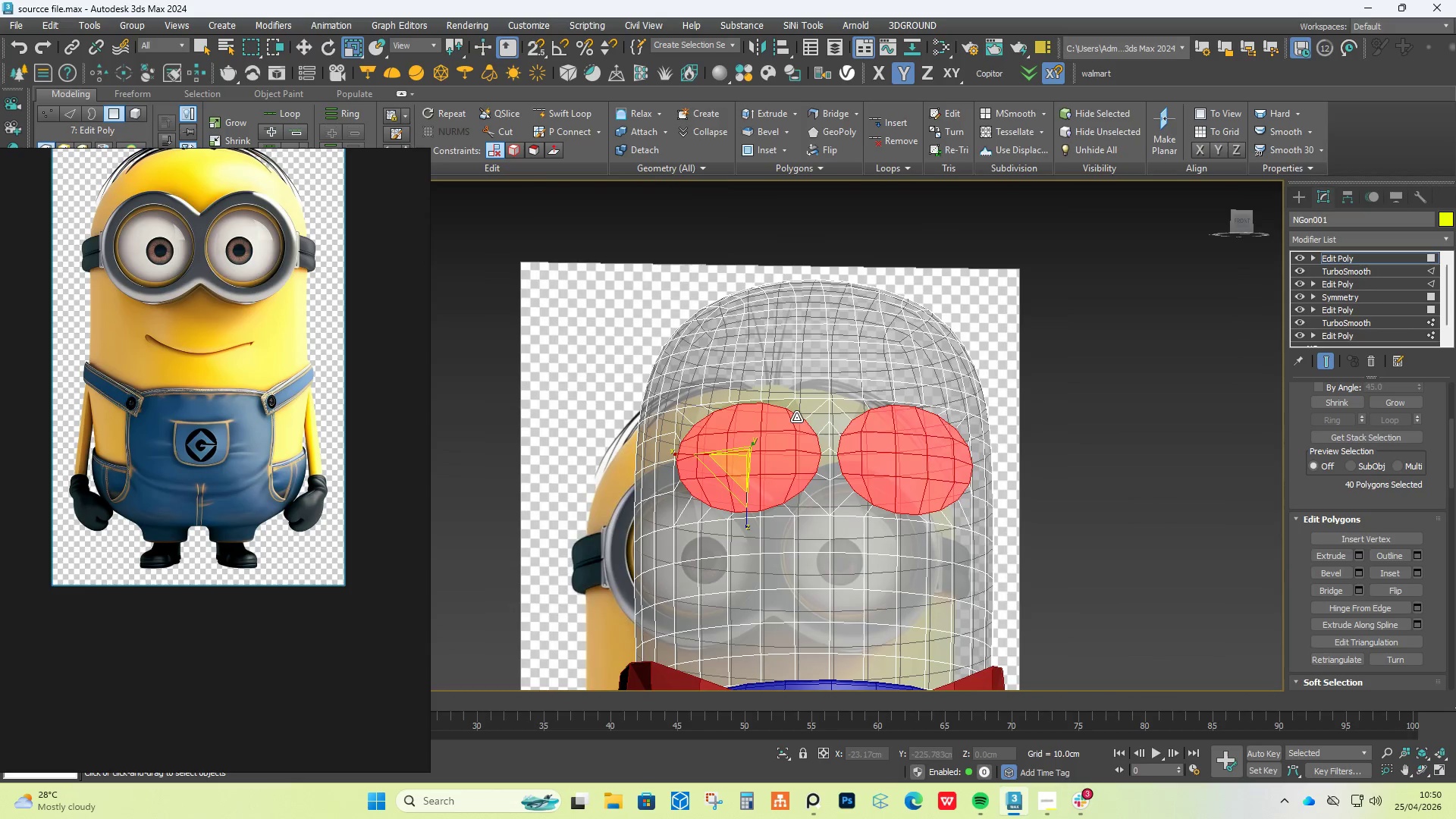 
scroll: coordinate [796, 415], scroll_direction: down, amount: 3.0
 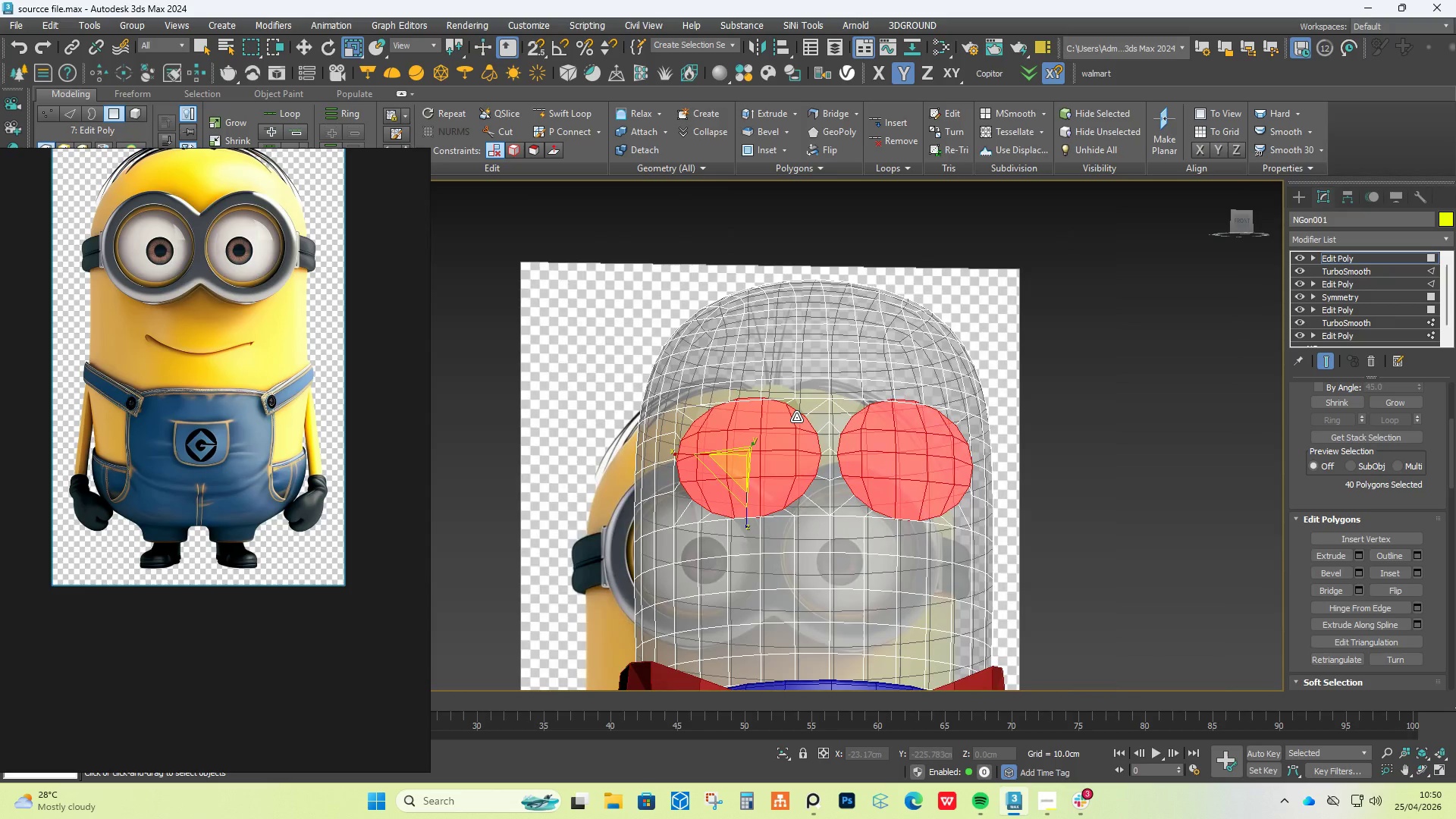 
key(Control+Z)
 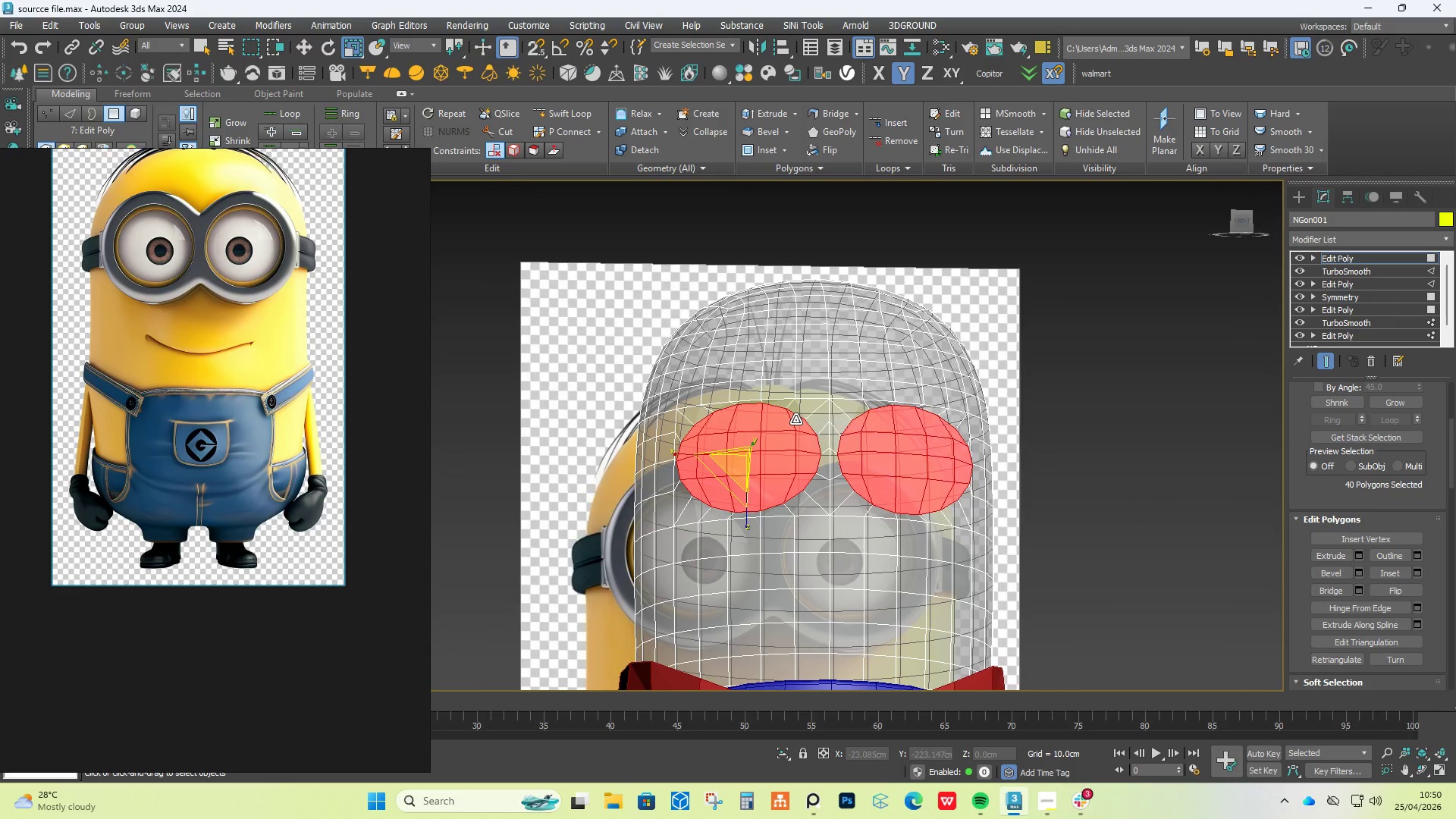 
key(Control+Z)
 